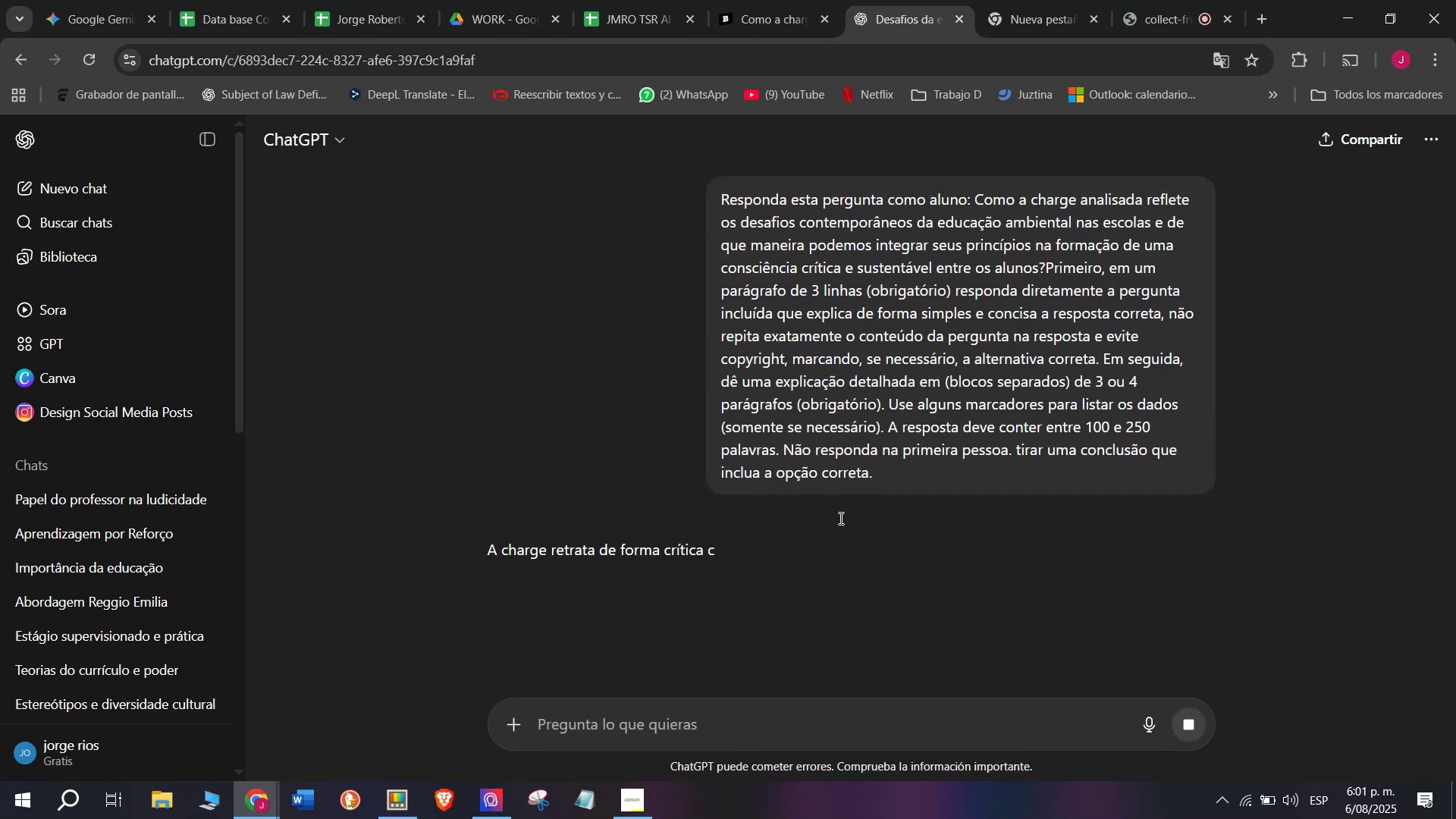 
mouse_move([760, 588])
 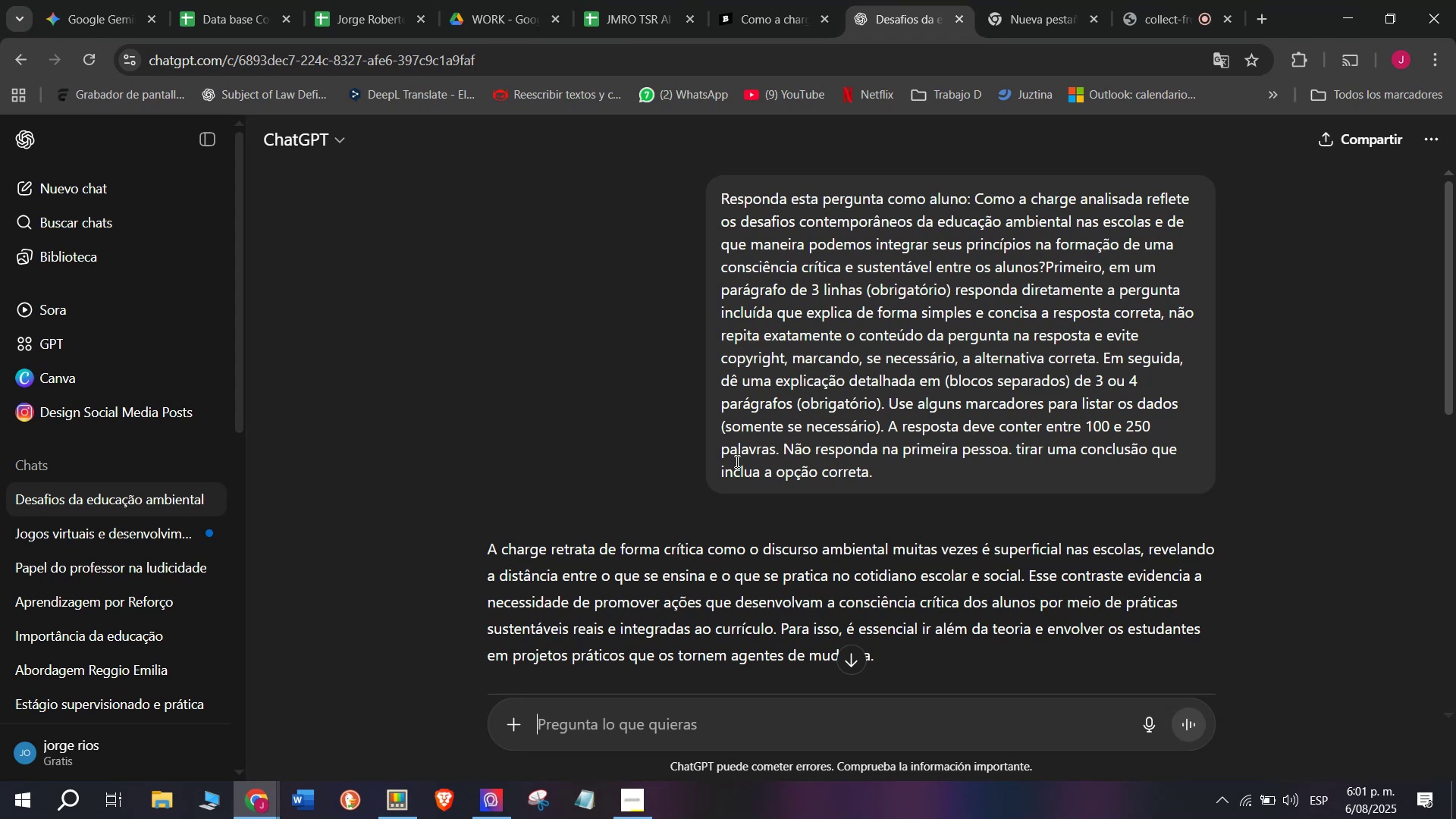 
scroll: coordinate [736, 460], scroll_direction: down, amount: 1.0
 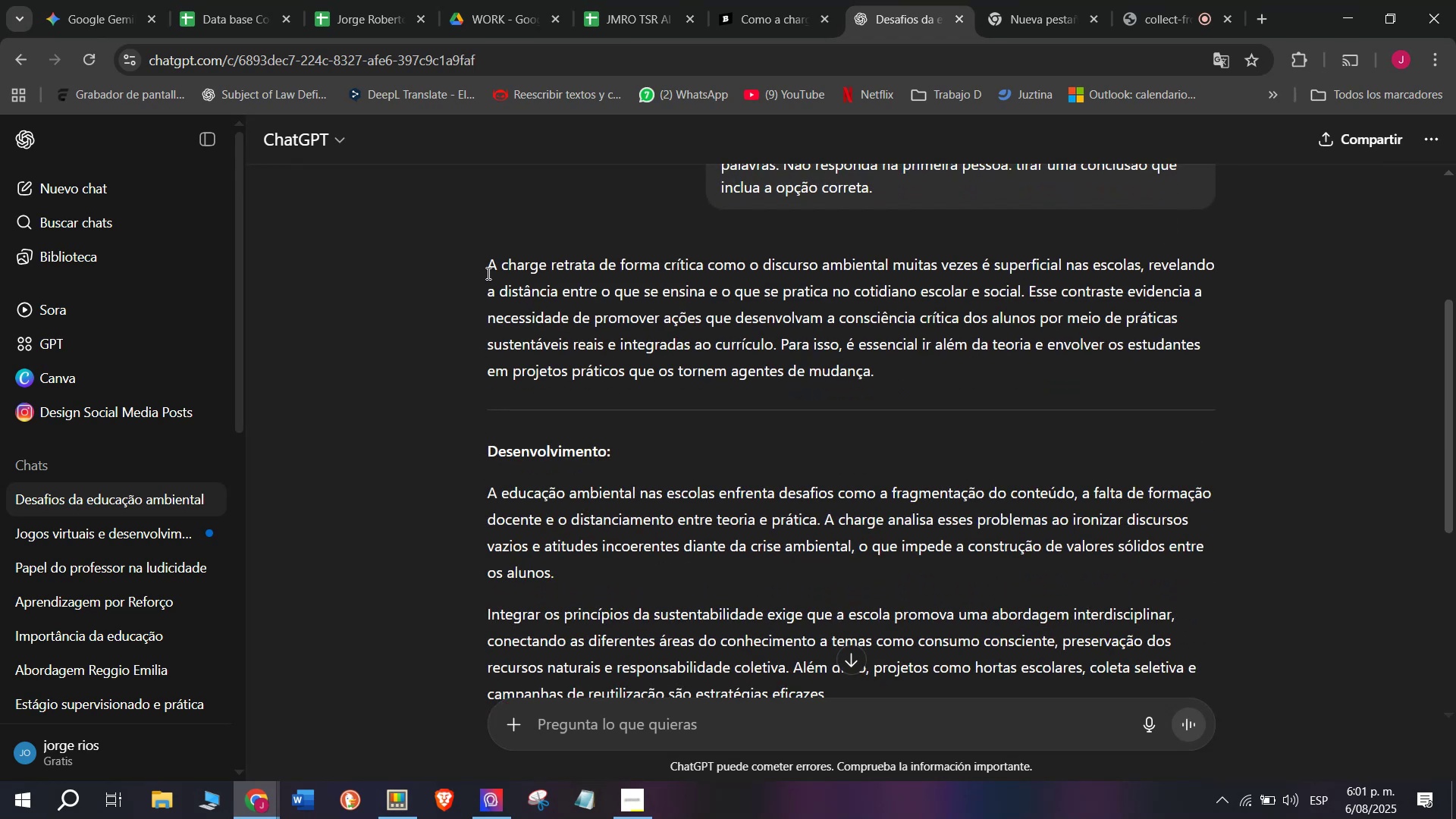 
left_click_drag(start_coordinate=[479, 262], to_coordinate=[875, 692])
 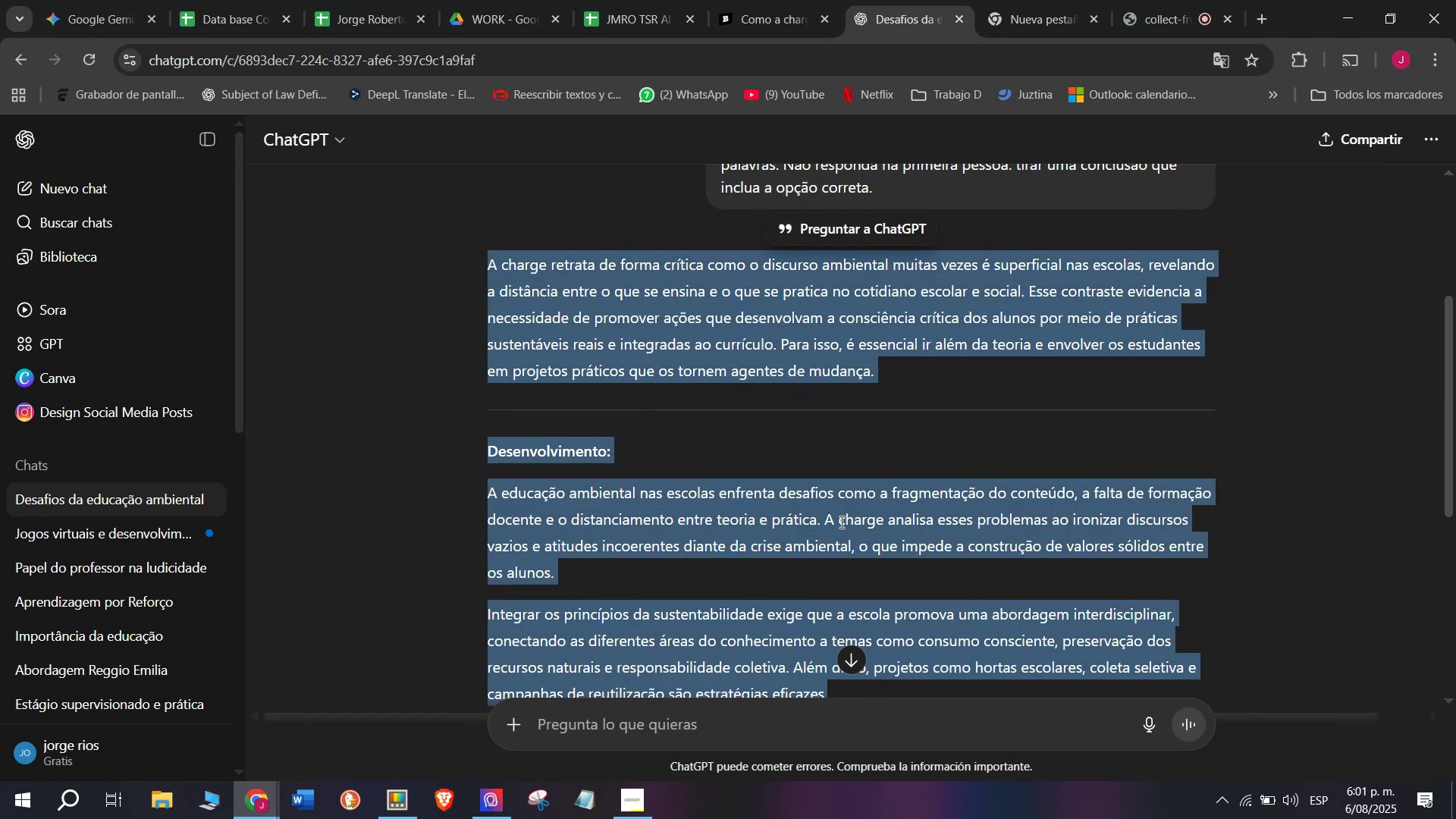 
scroll: coordinate [840, 522], scroll_direction: down, amount: 1.0
 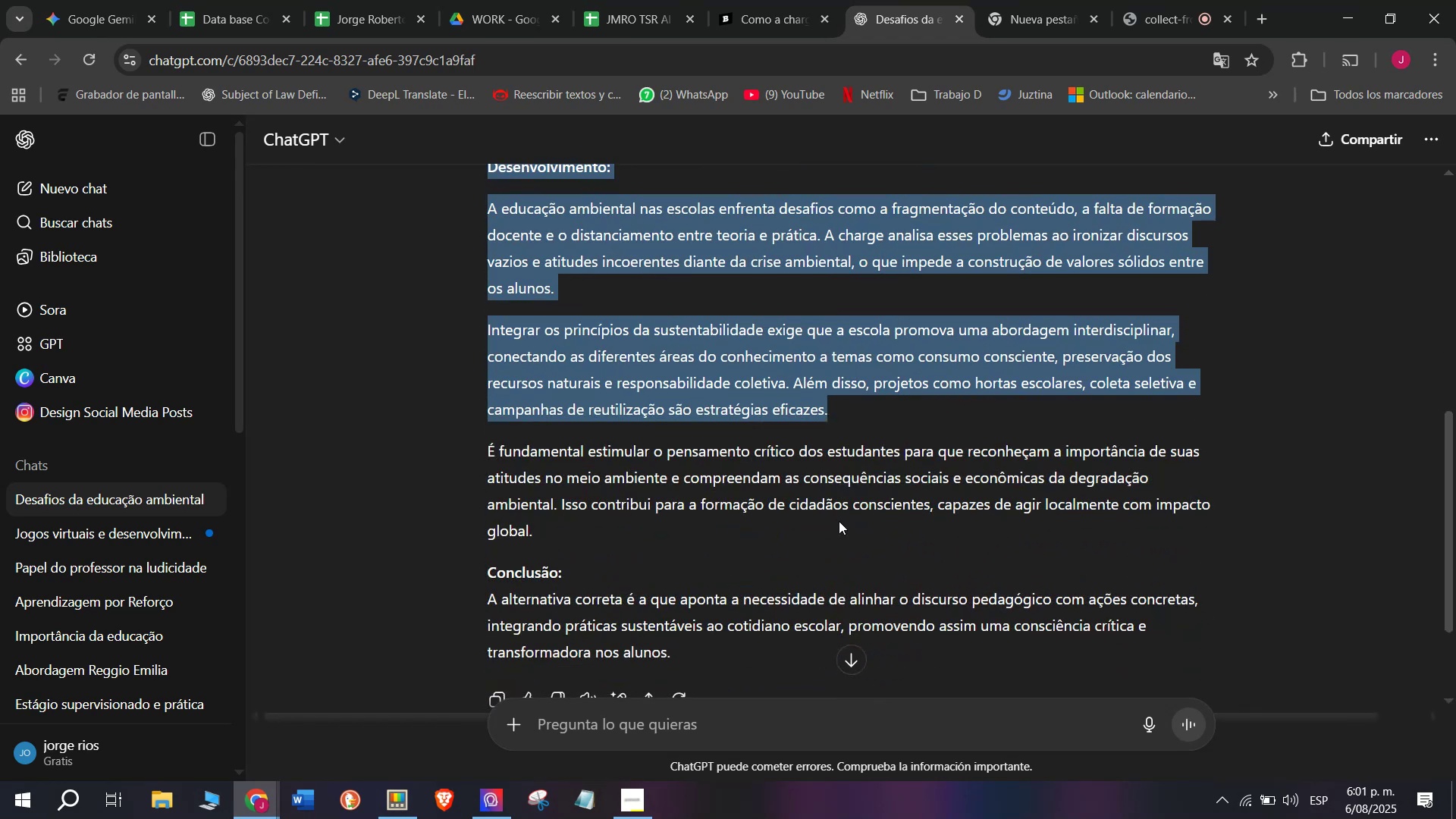 
key(Break)
 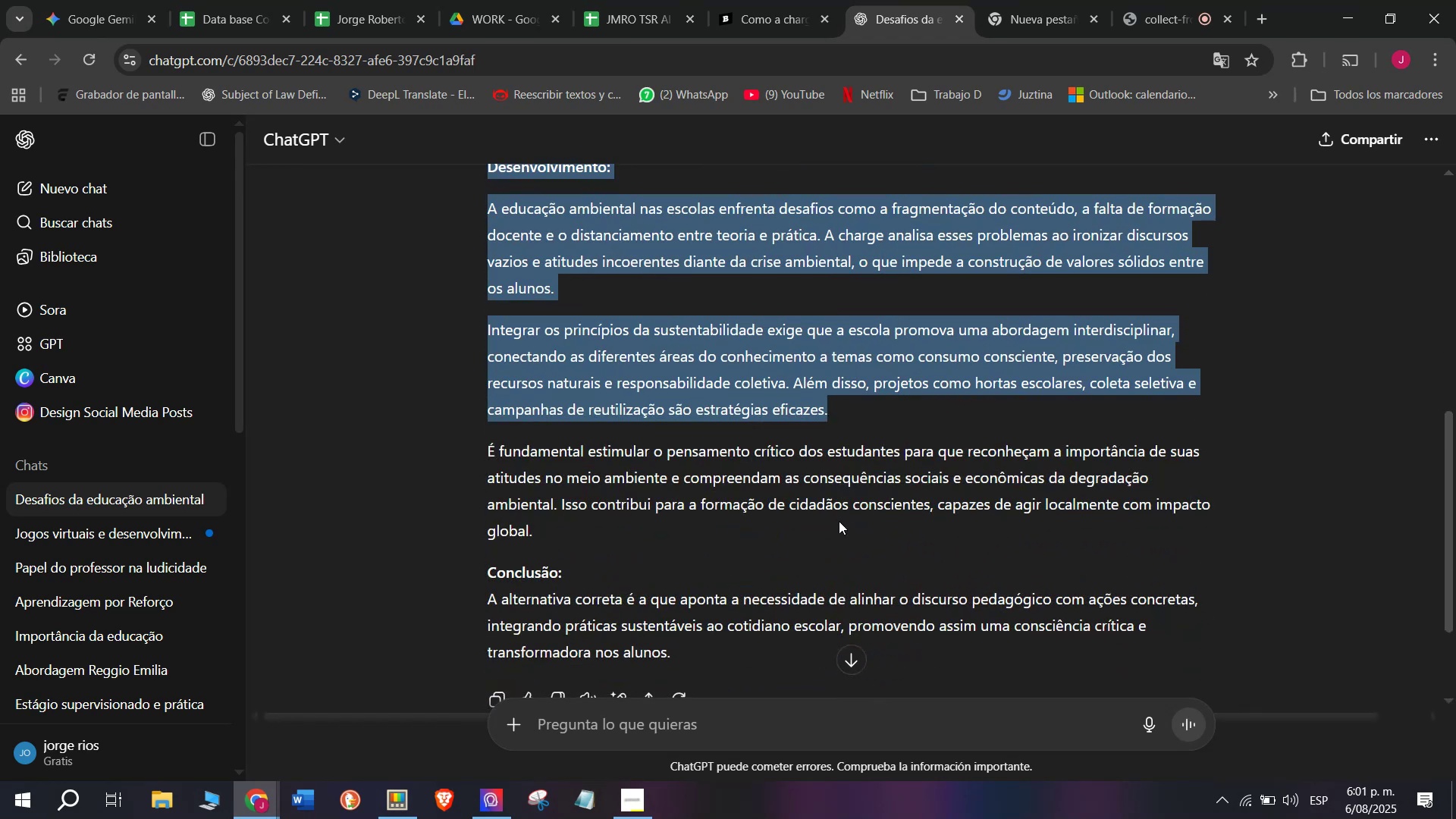 
key(Control+ControlLeft)
 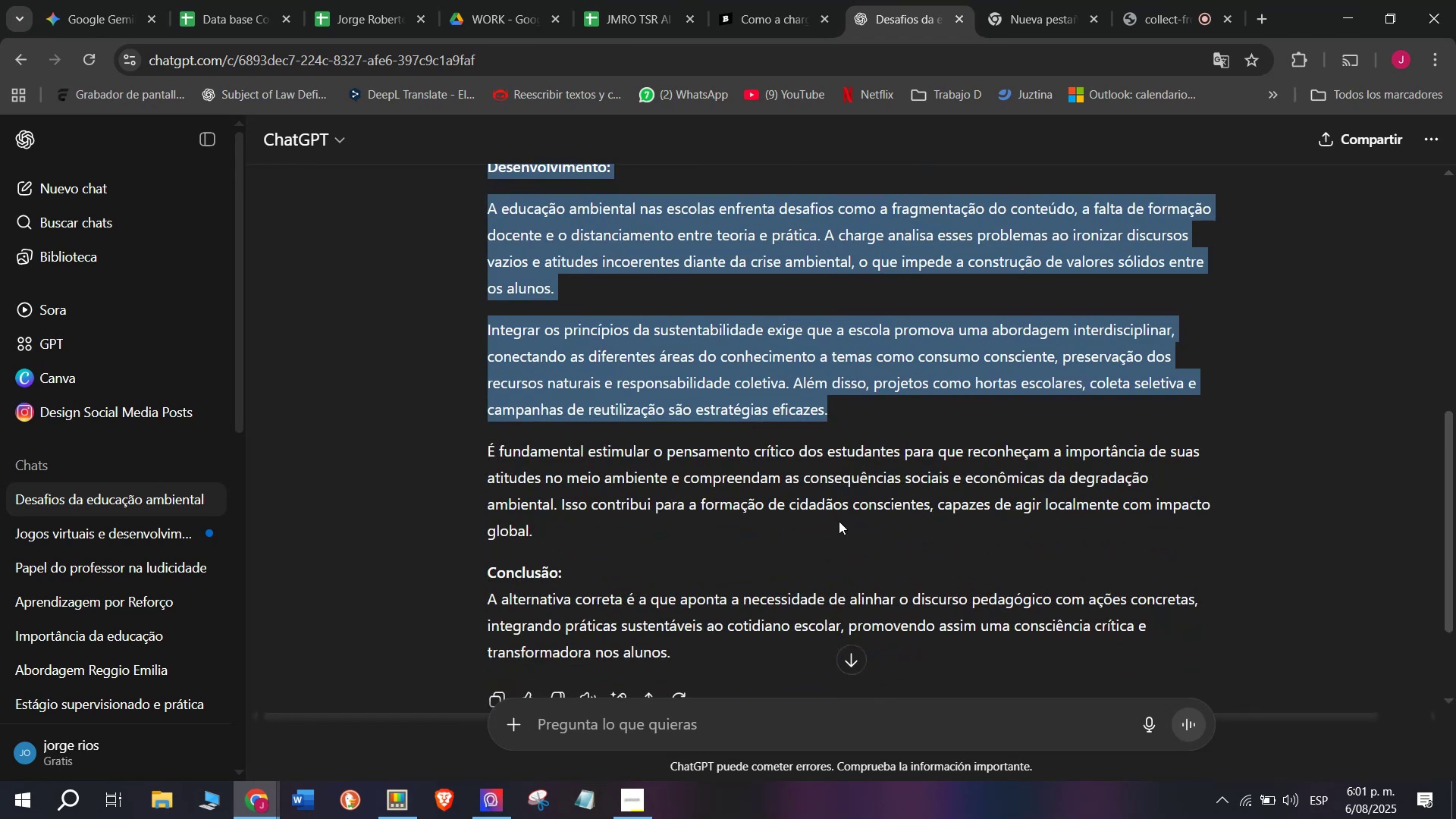 
key(Control+C)
 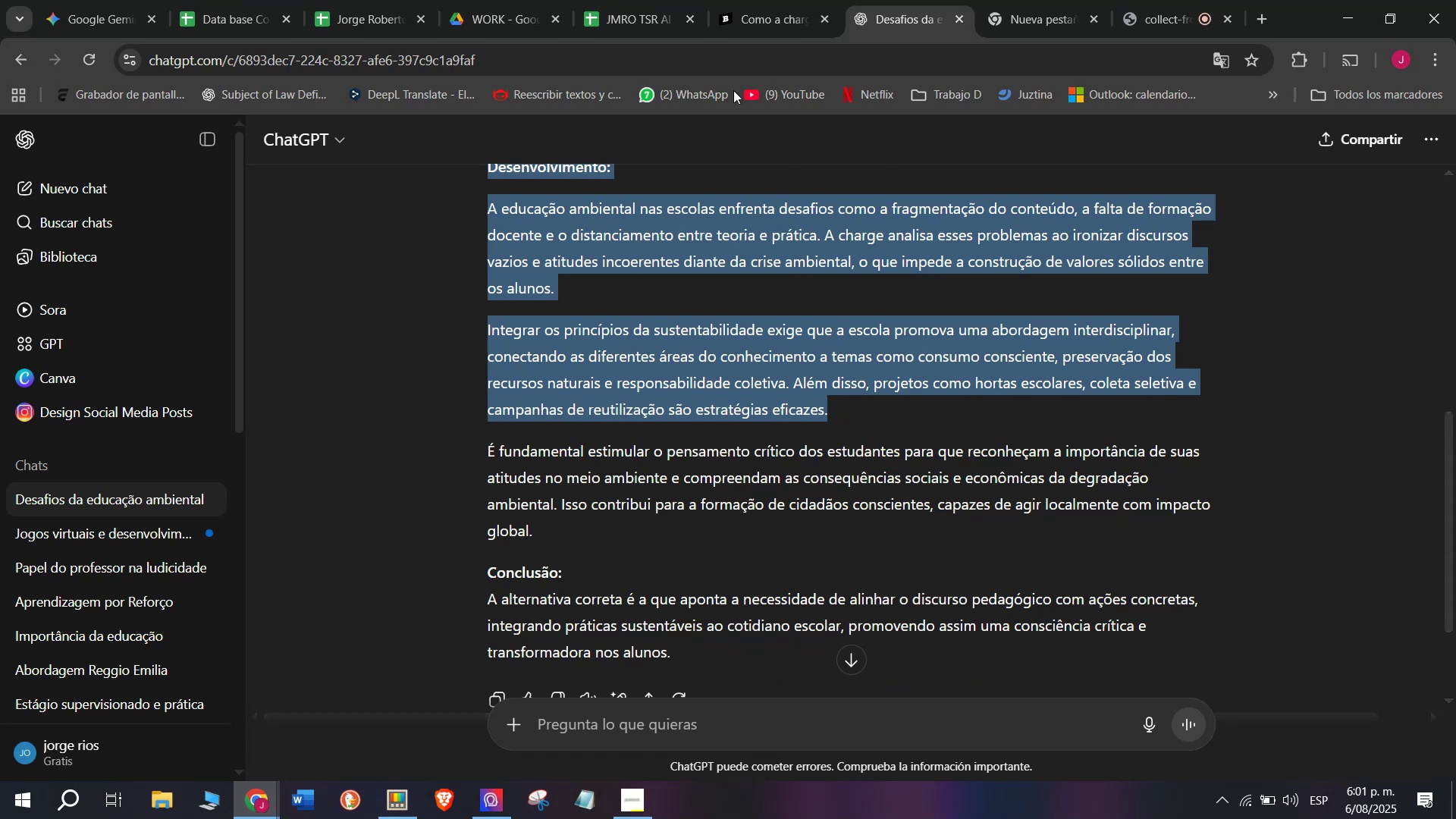 
left_click([781, 0])
 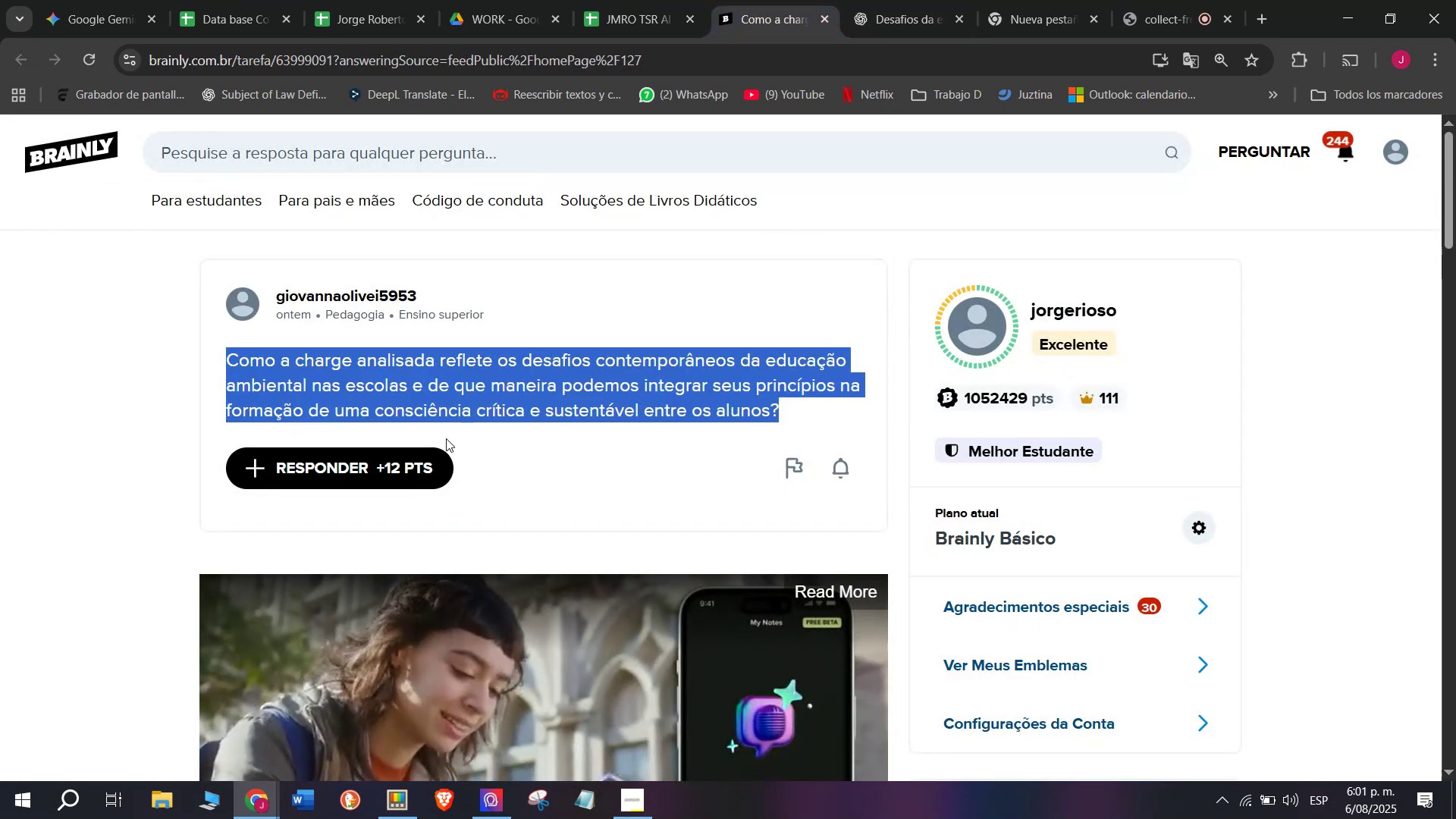 
left_click([417, 457])
 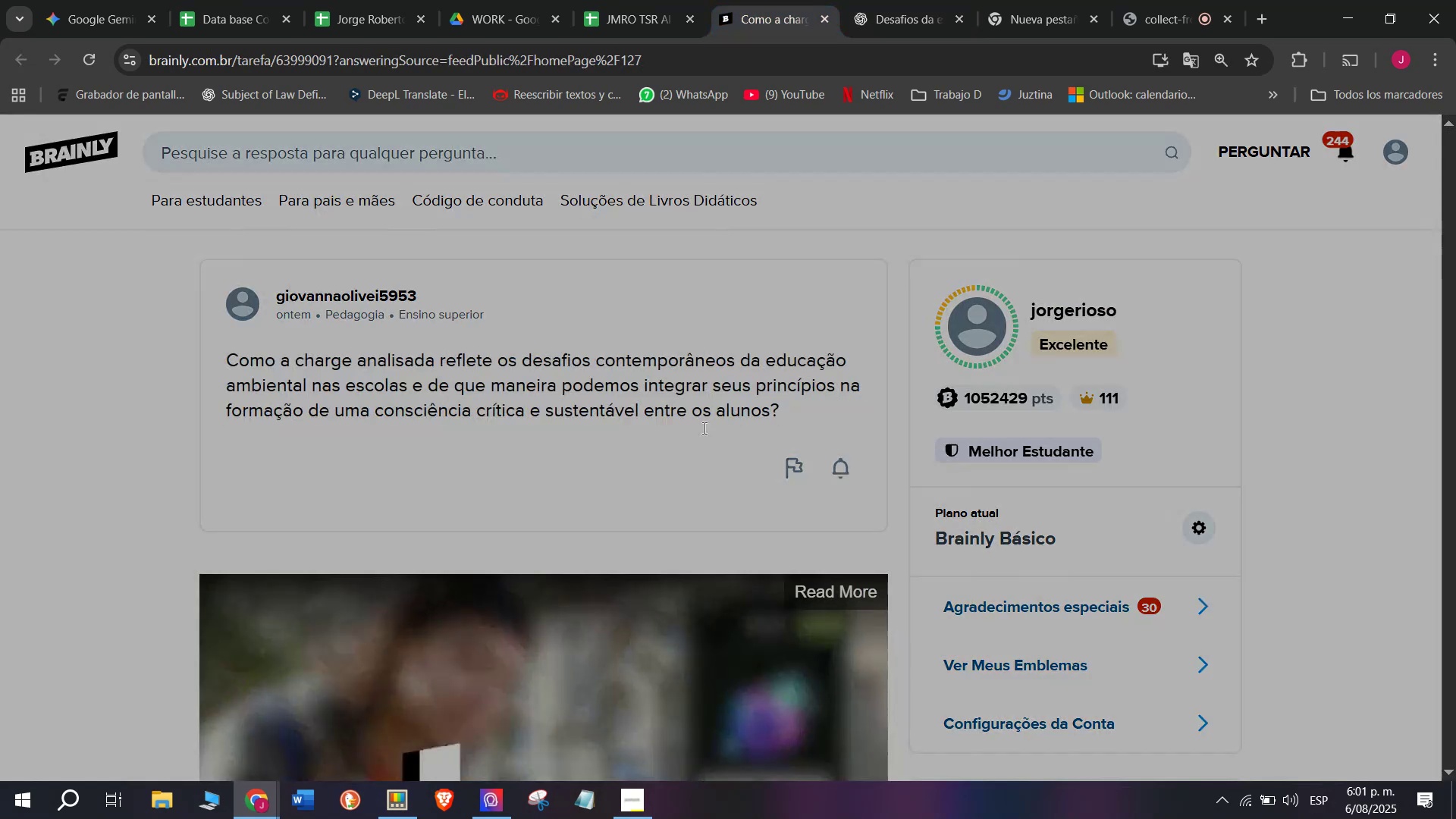 
left_click_drag(start_coordinate=[704, 428], to_coordinate=[500, 243])
 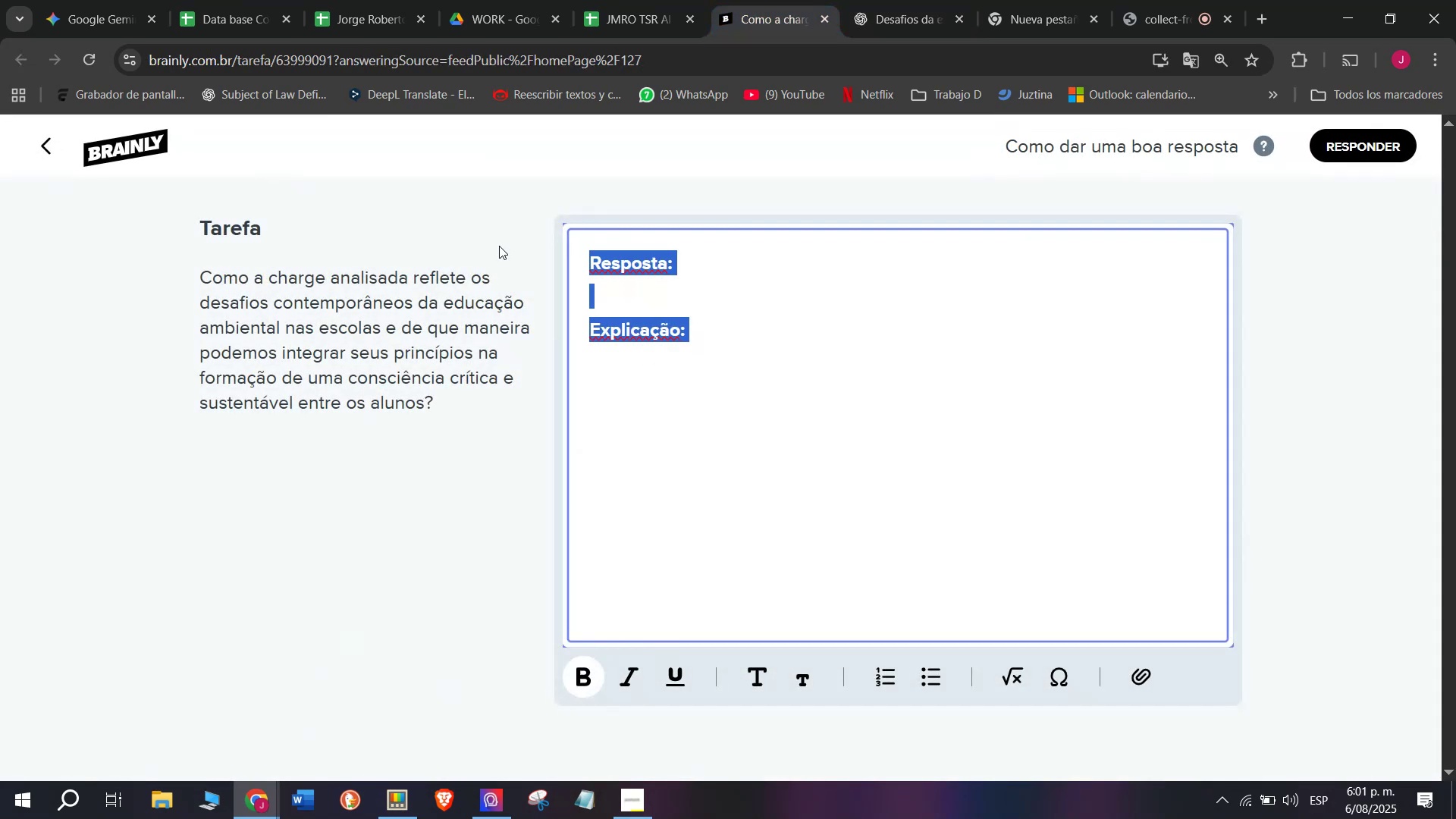 
key(Z)
 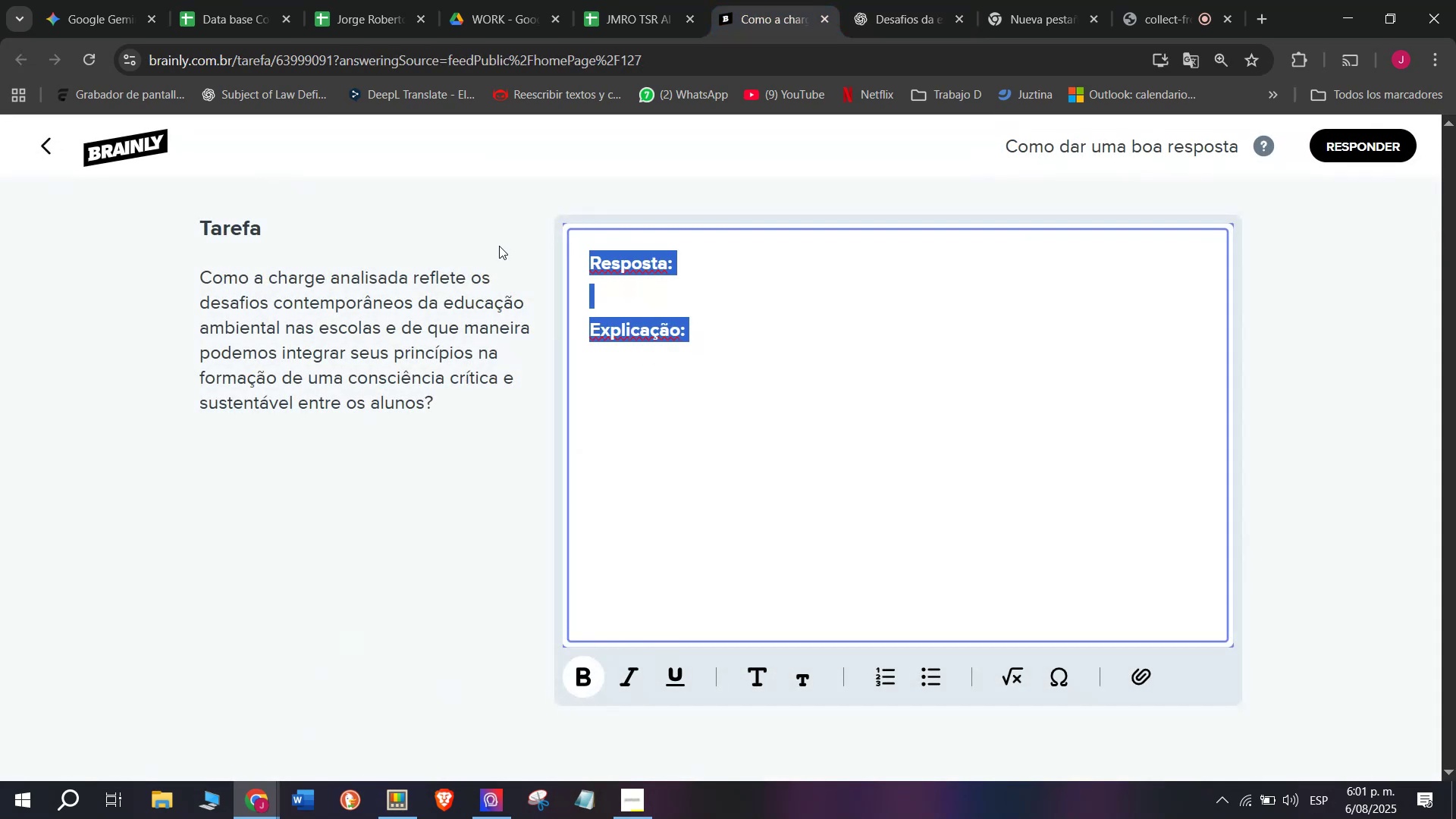 
key(Control+ControlLeft)
 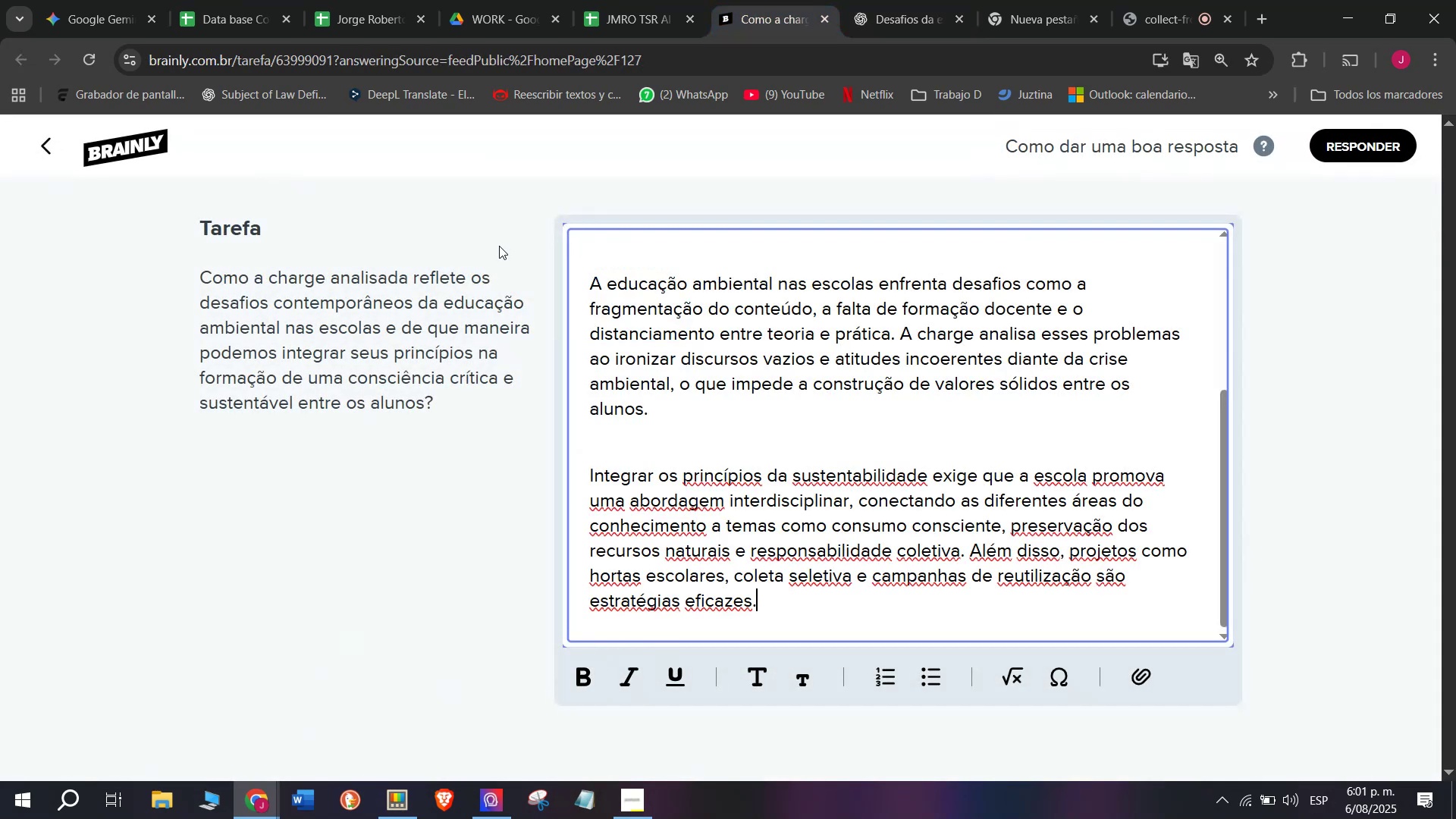 
key(Control+V)
 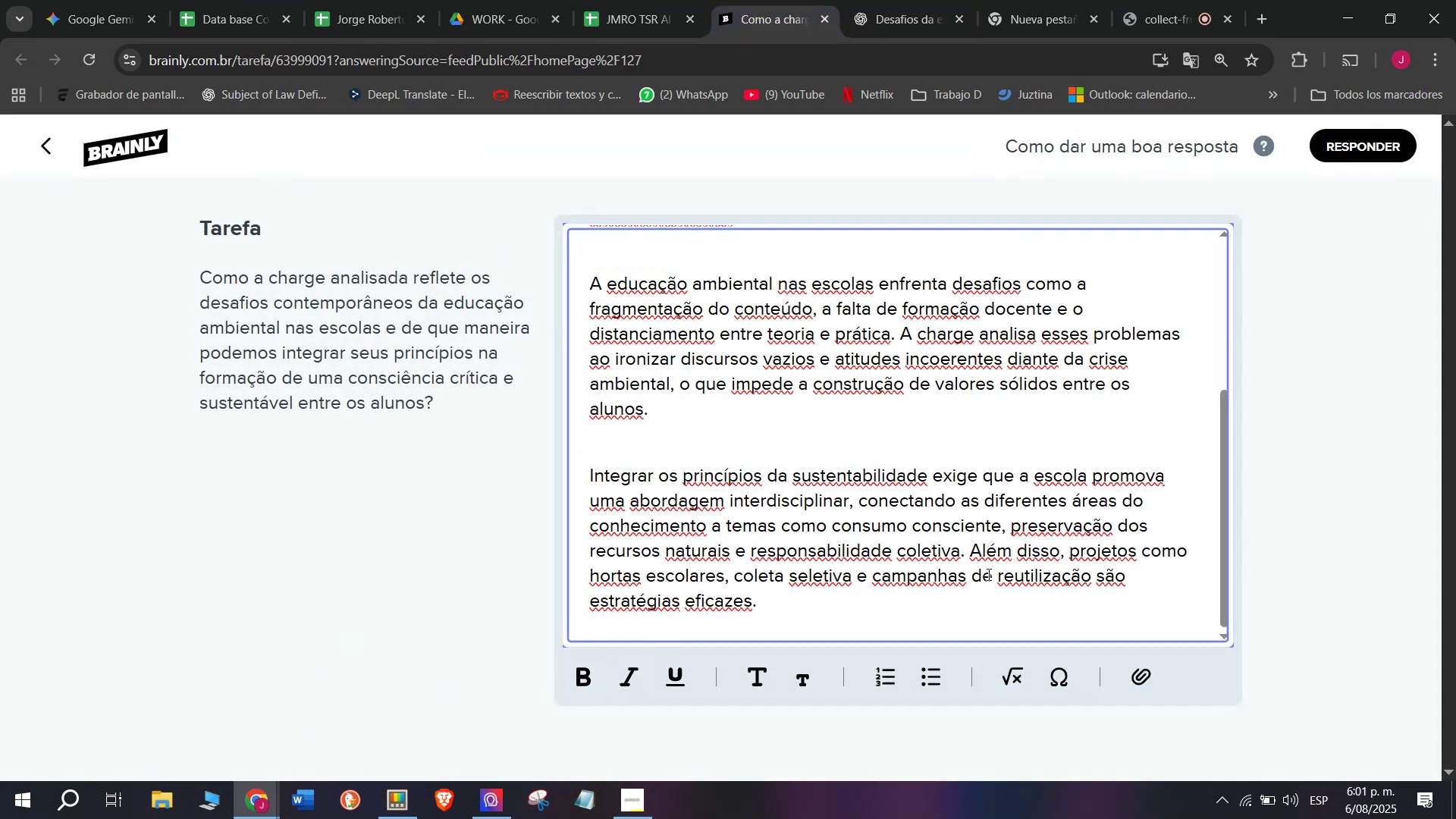 
left_click_drag(start_coordinate=[967, 544], to_coordinate=[1000, 620])
 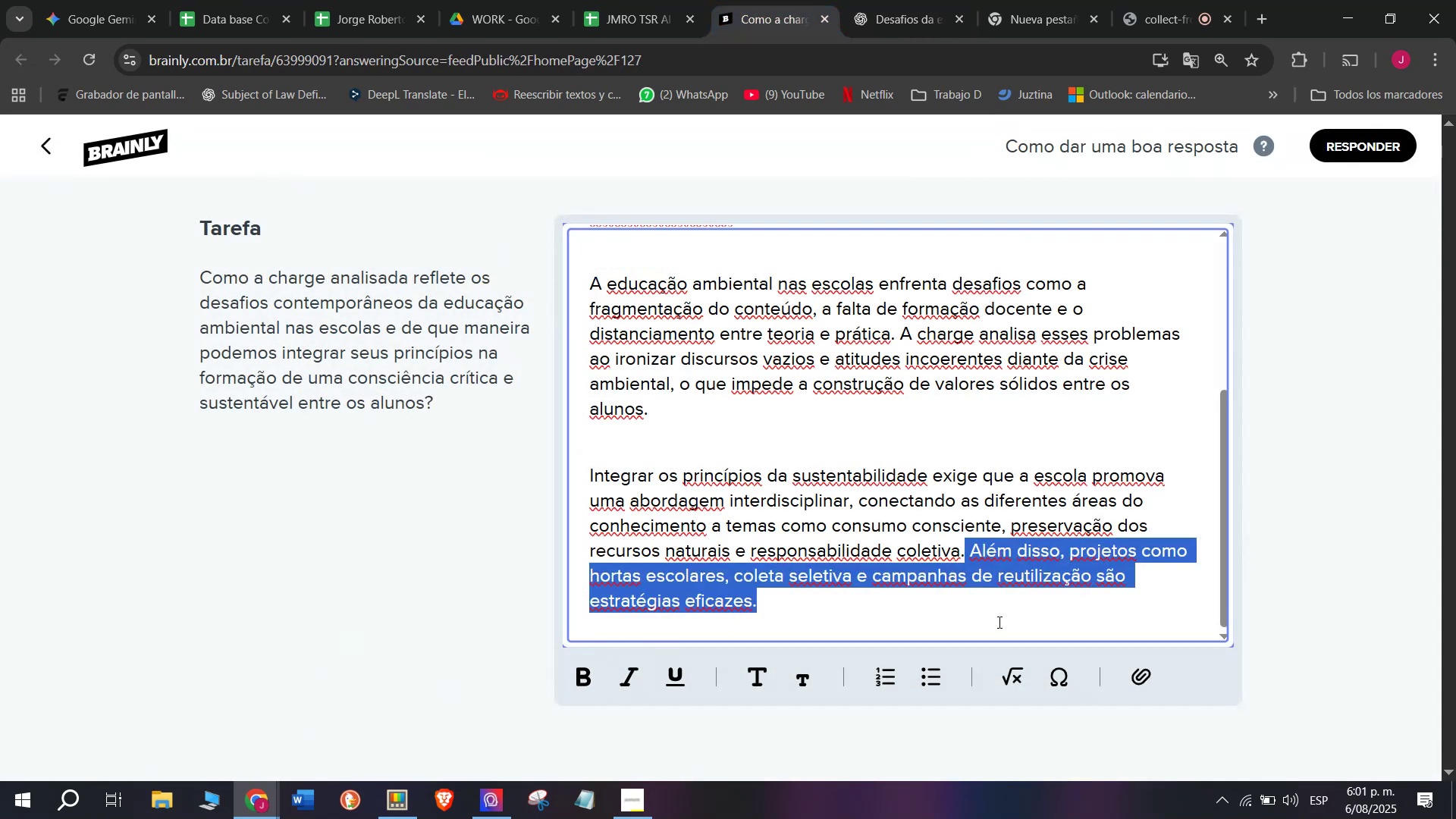 
key(Backspace)
 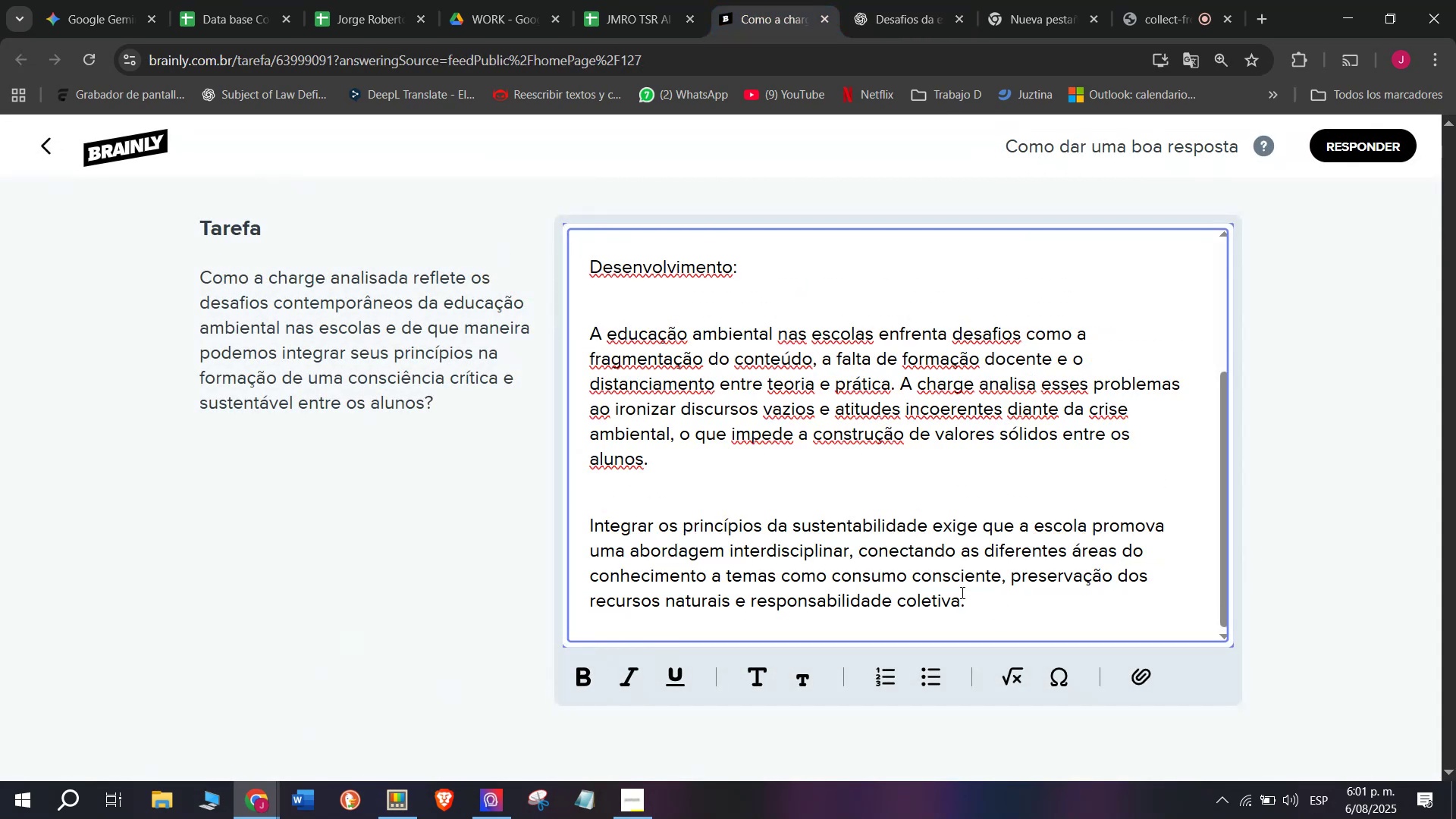 
scroll: coordinate [963, 613], scroll_direction: up, amount: 2.0
 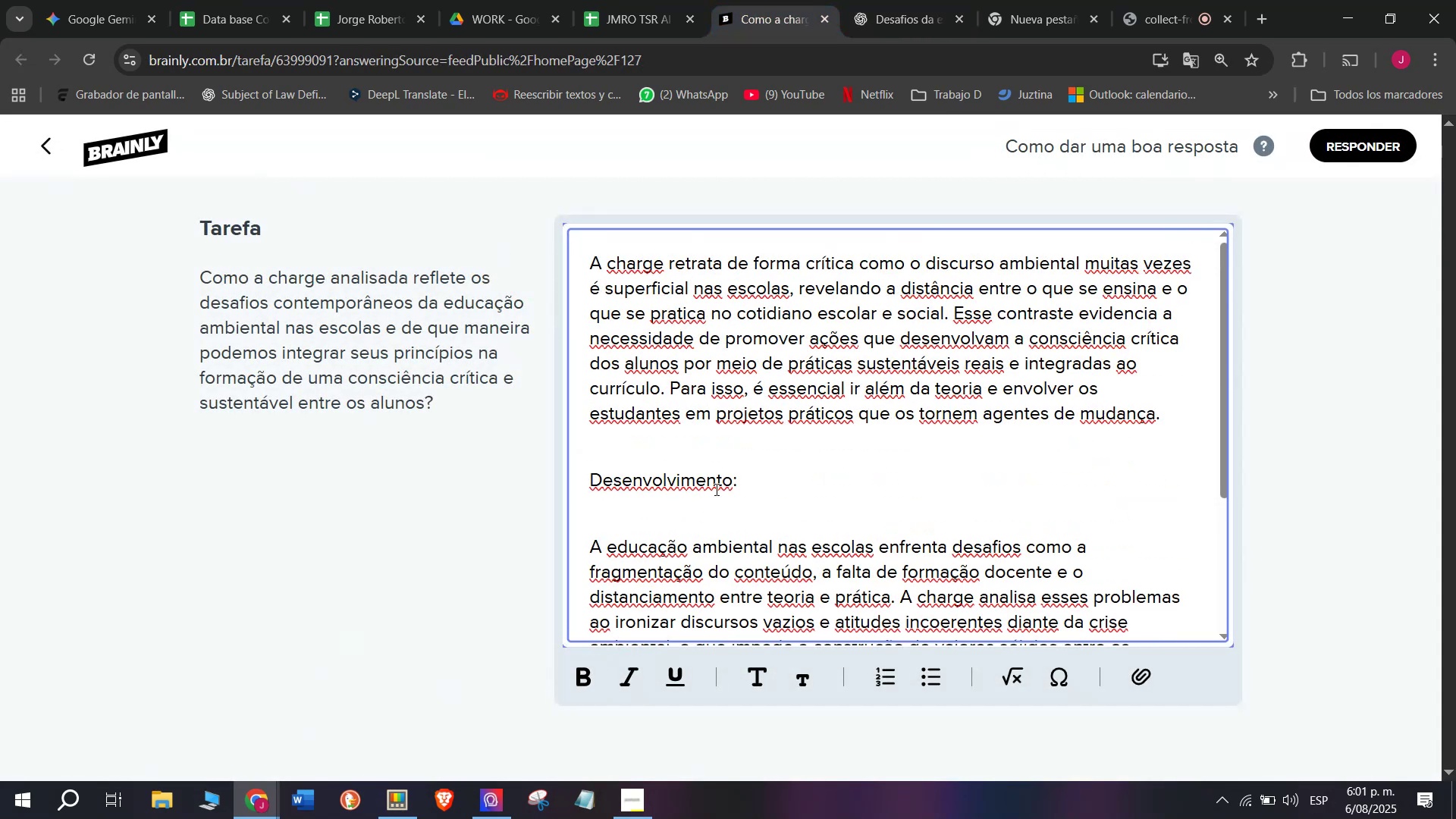 
left_click_drag(start_coordinate=[759, 469], to_coordinate=[444, 490])
 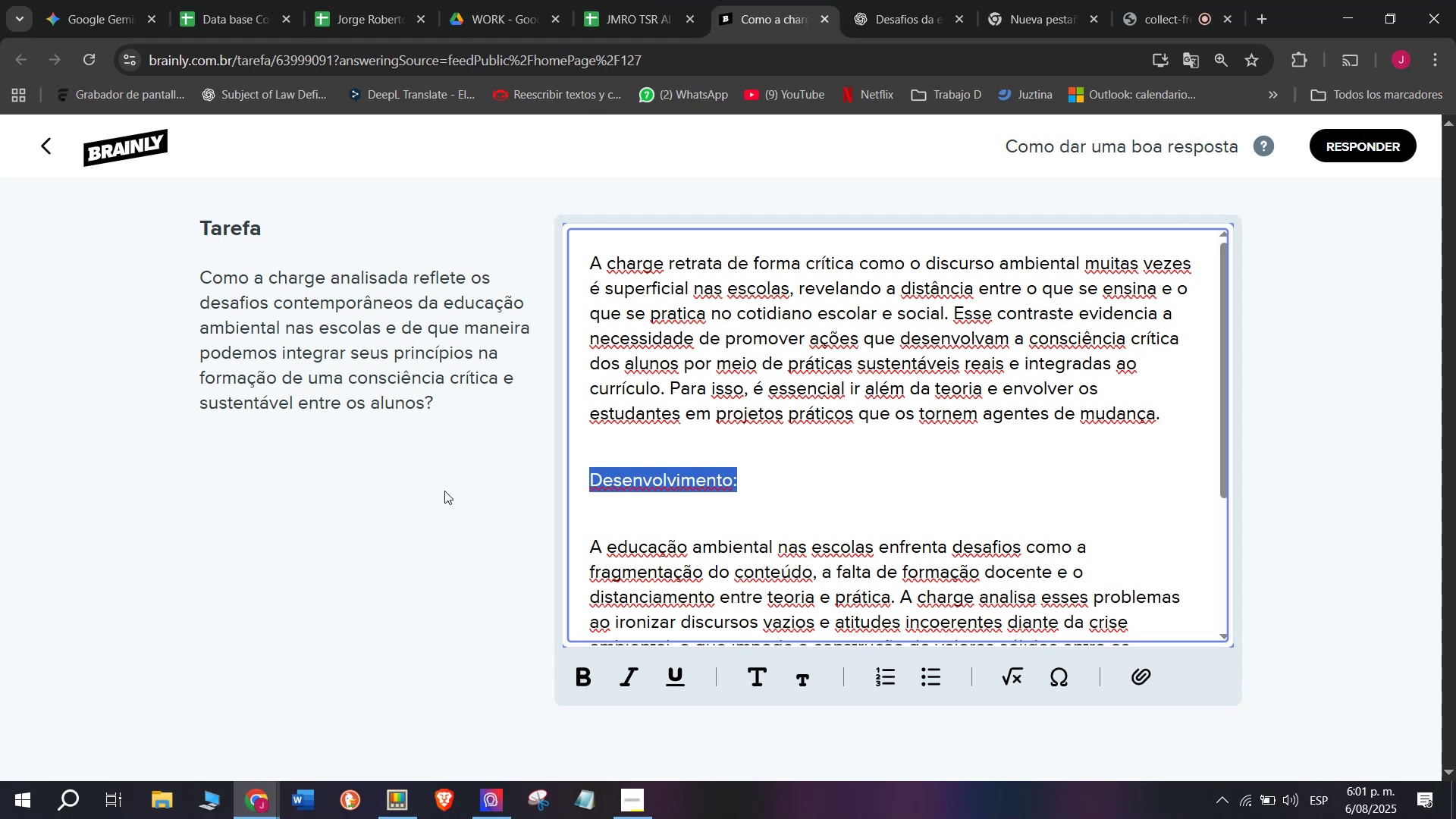 
key(Backspace)
 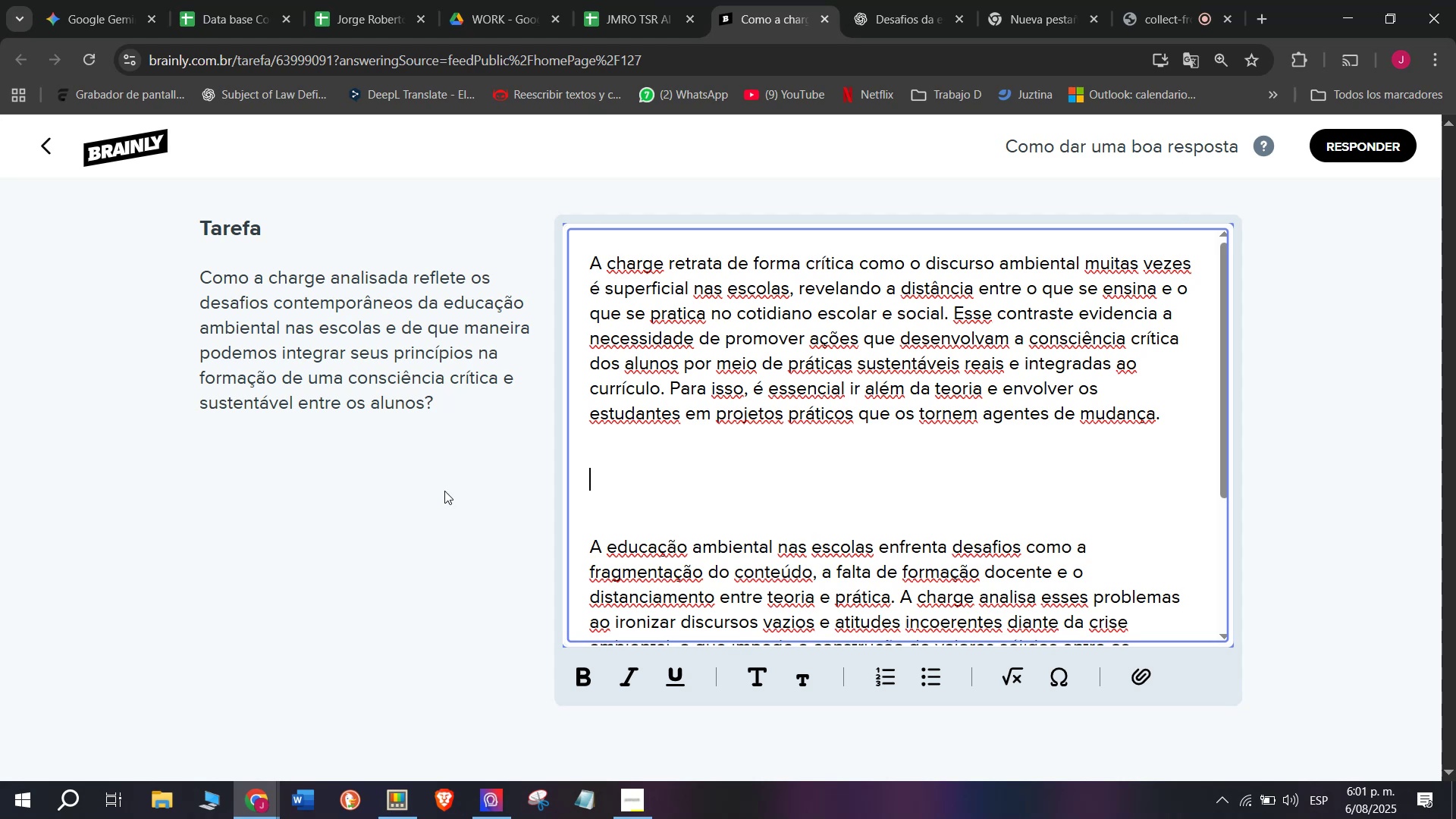 
key(Backspace)
 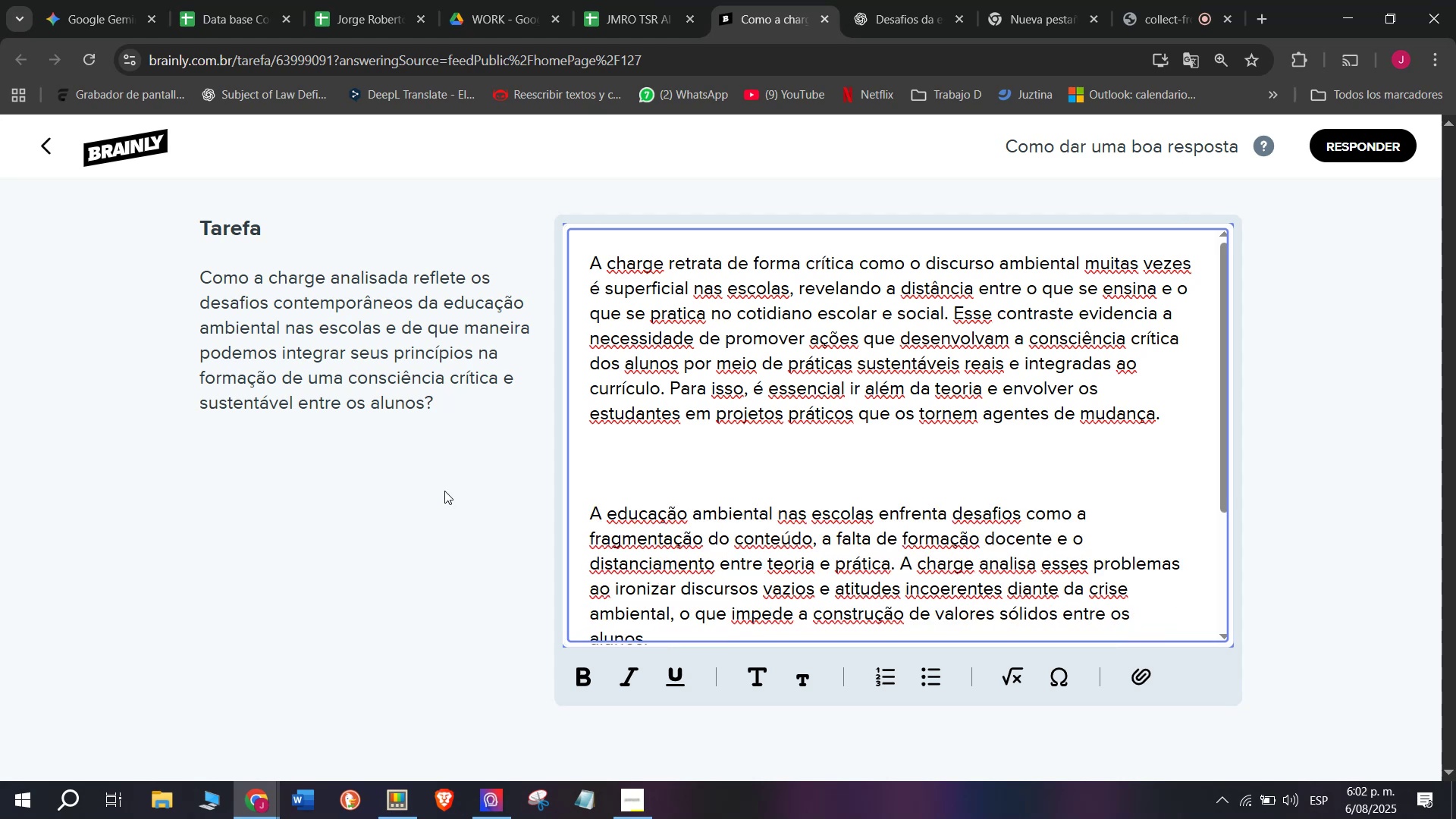 
key(Backspace)
 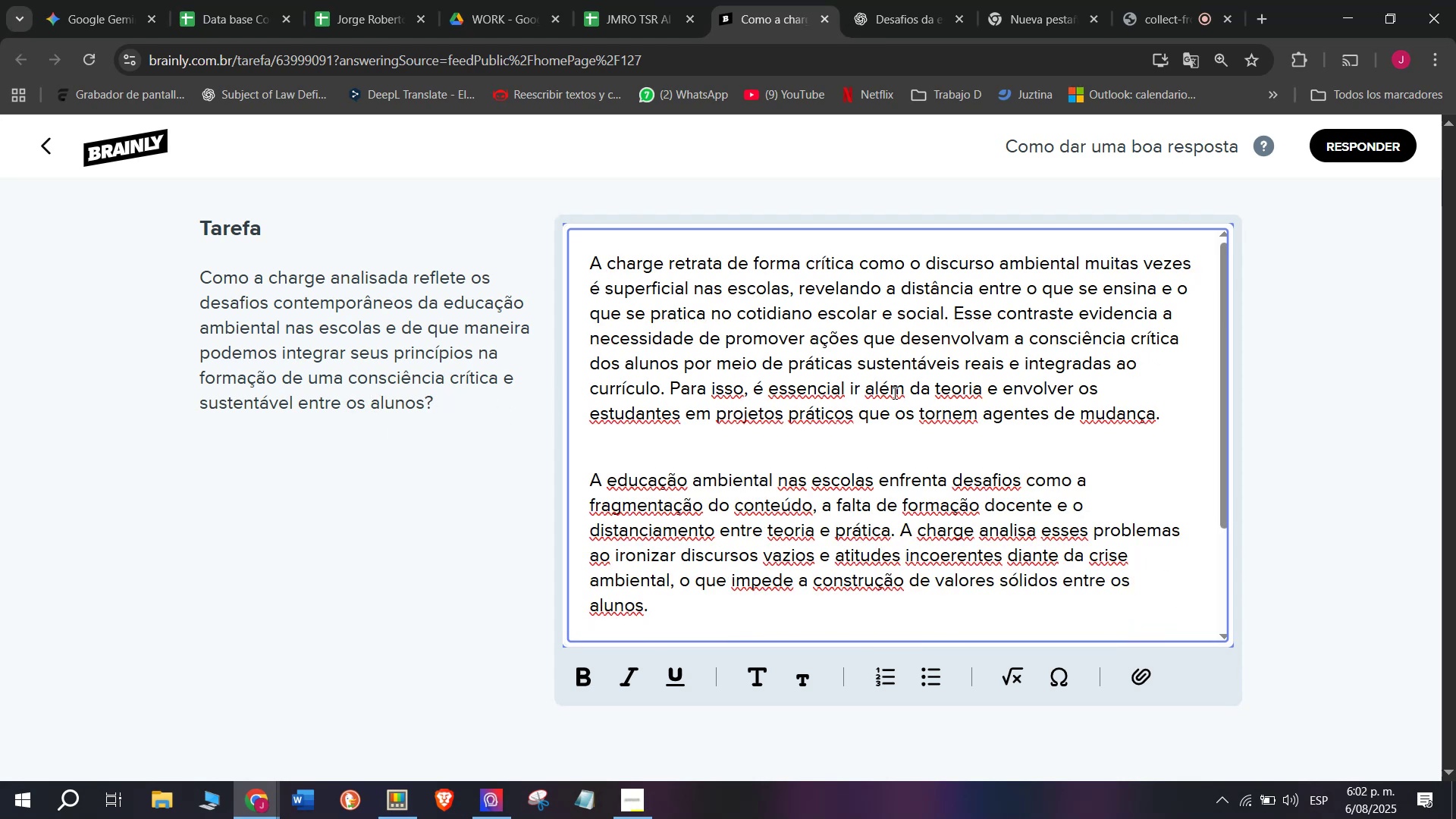 
wait(8.72)
 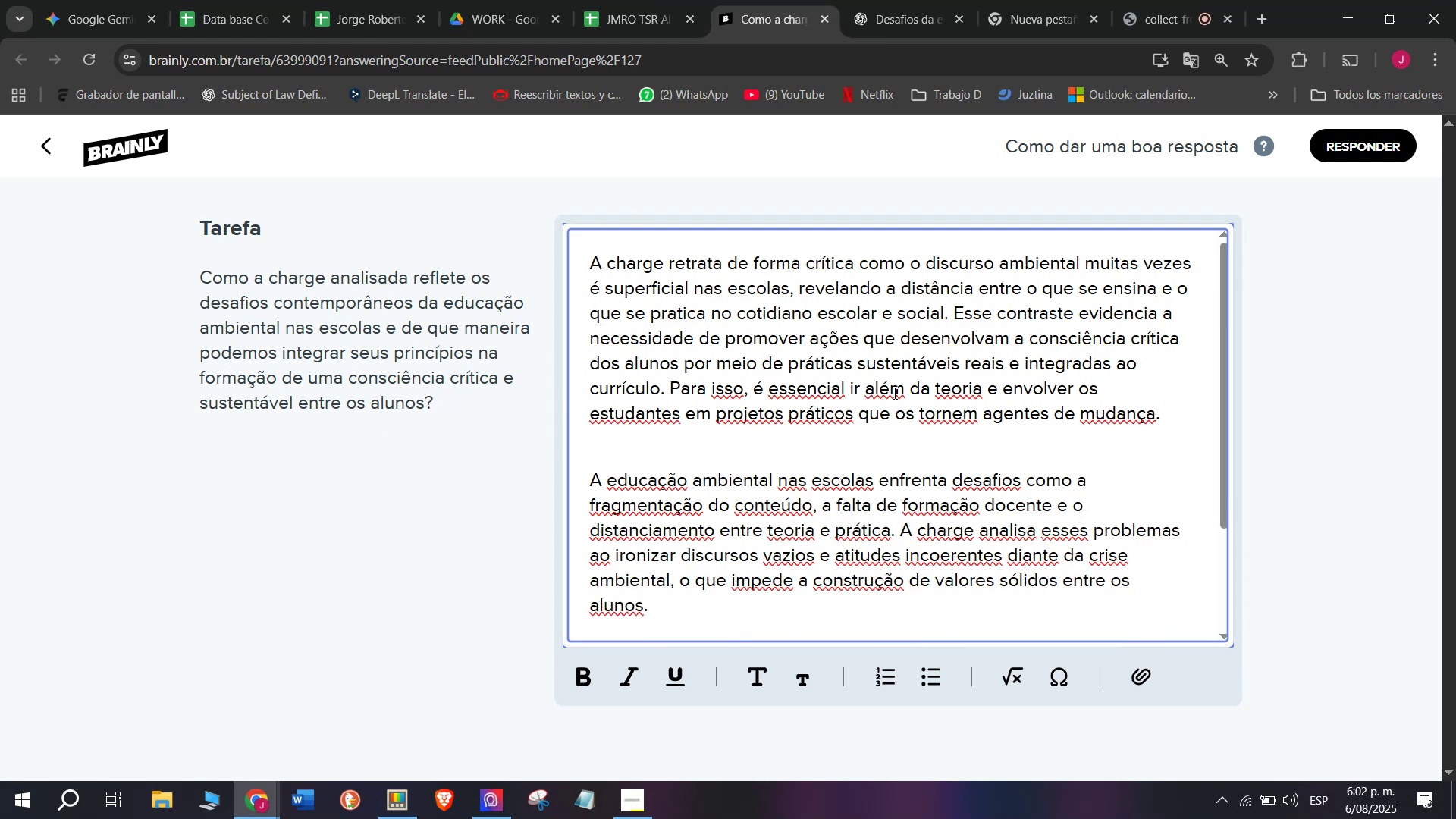 
left_click_drag(start_coordinate=[667, 393], to_coordinate=[1177, 431])
 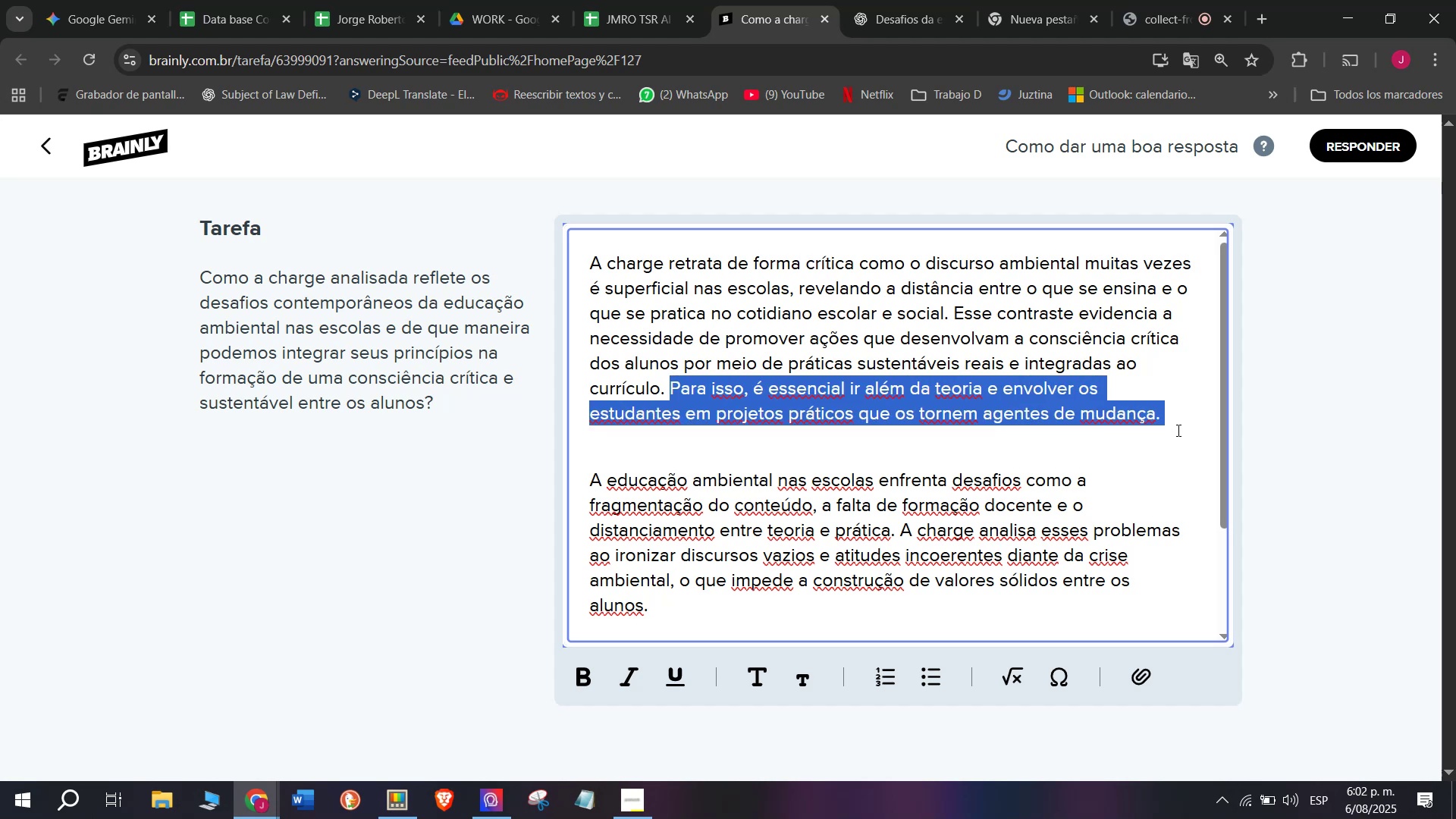 
key(Backspace)
 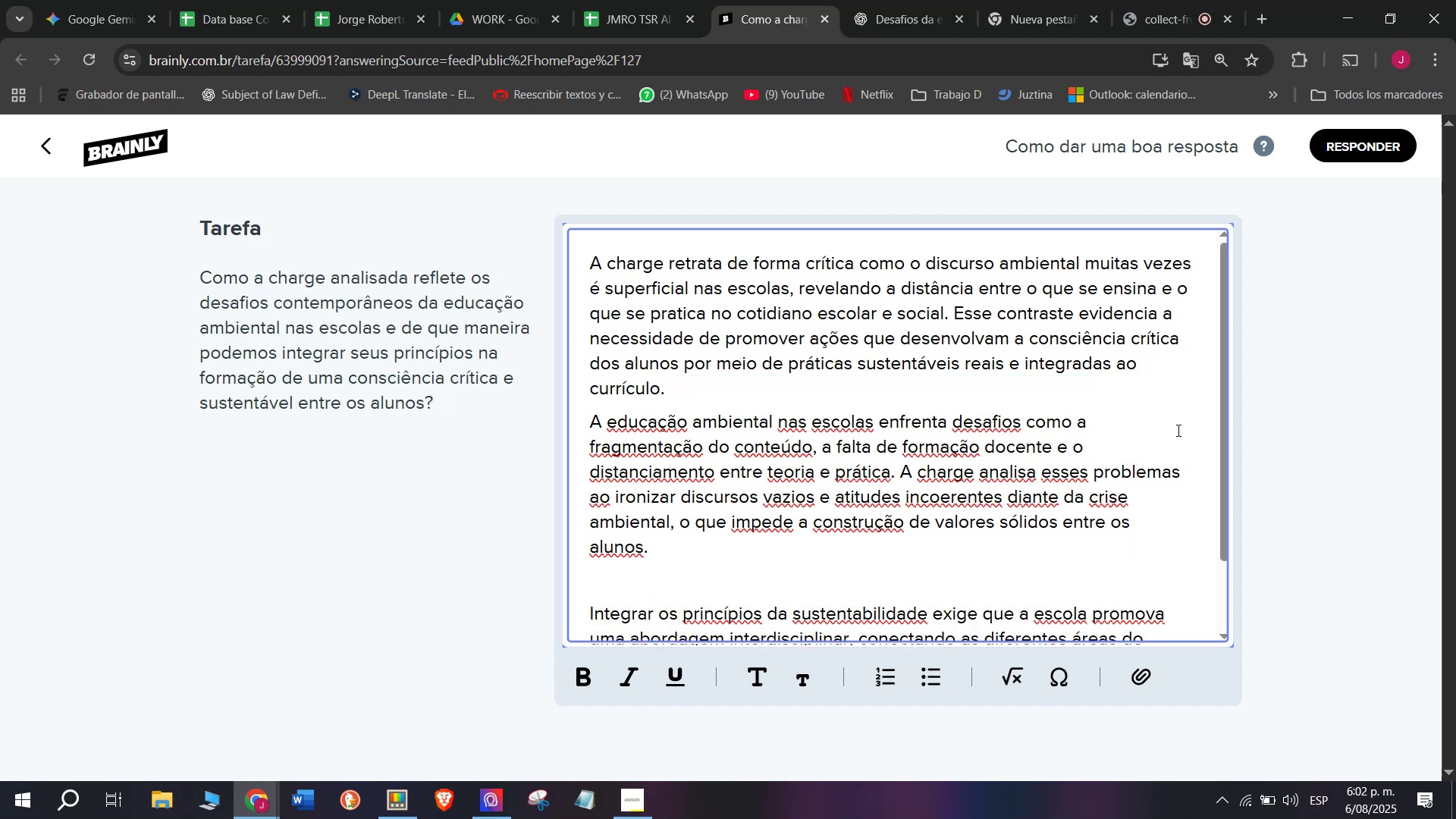 
key(Enter)
 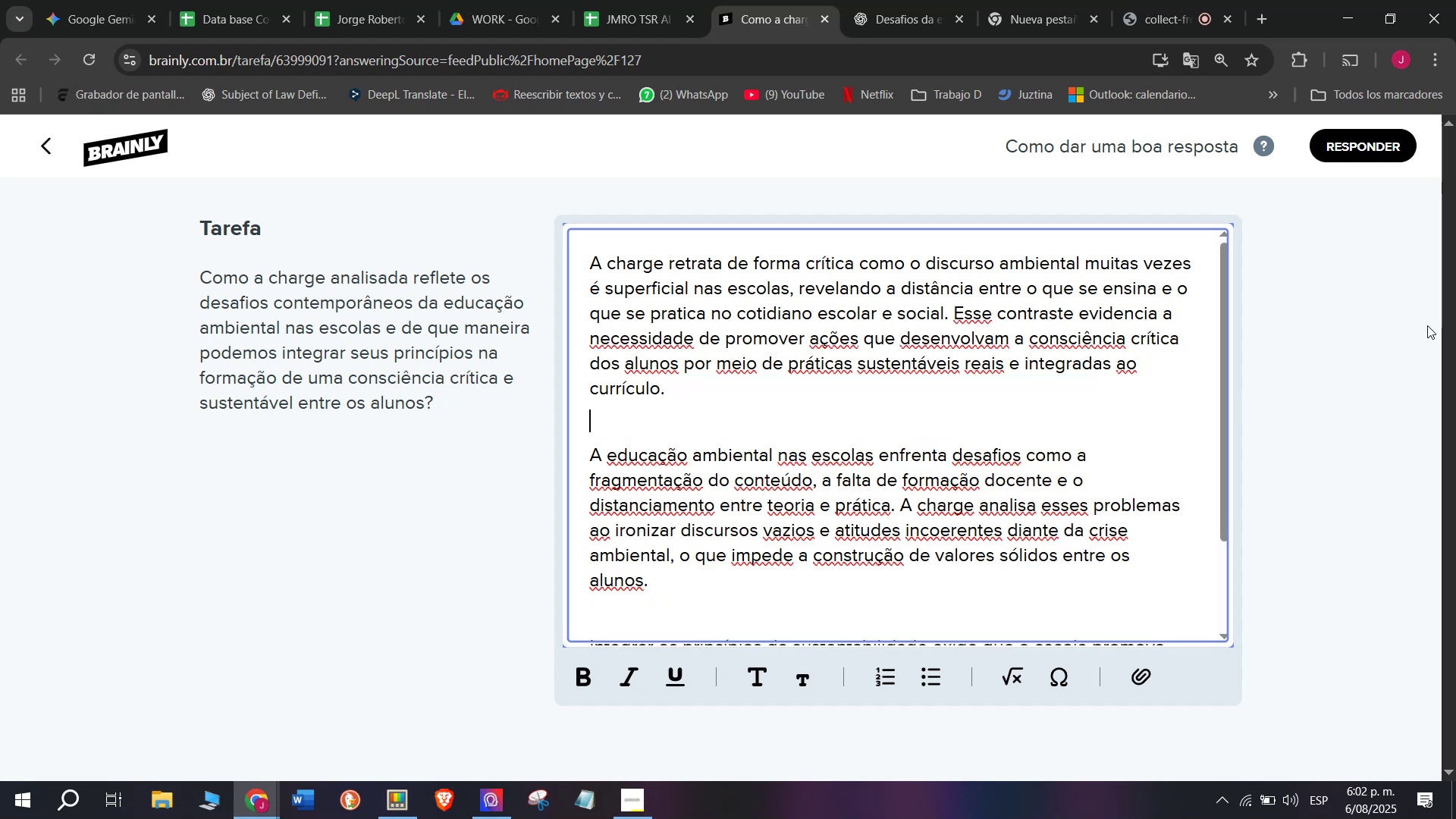 
scroll: coordinate [937, 466], scroll_direction: down, amount: 4.0
 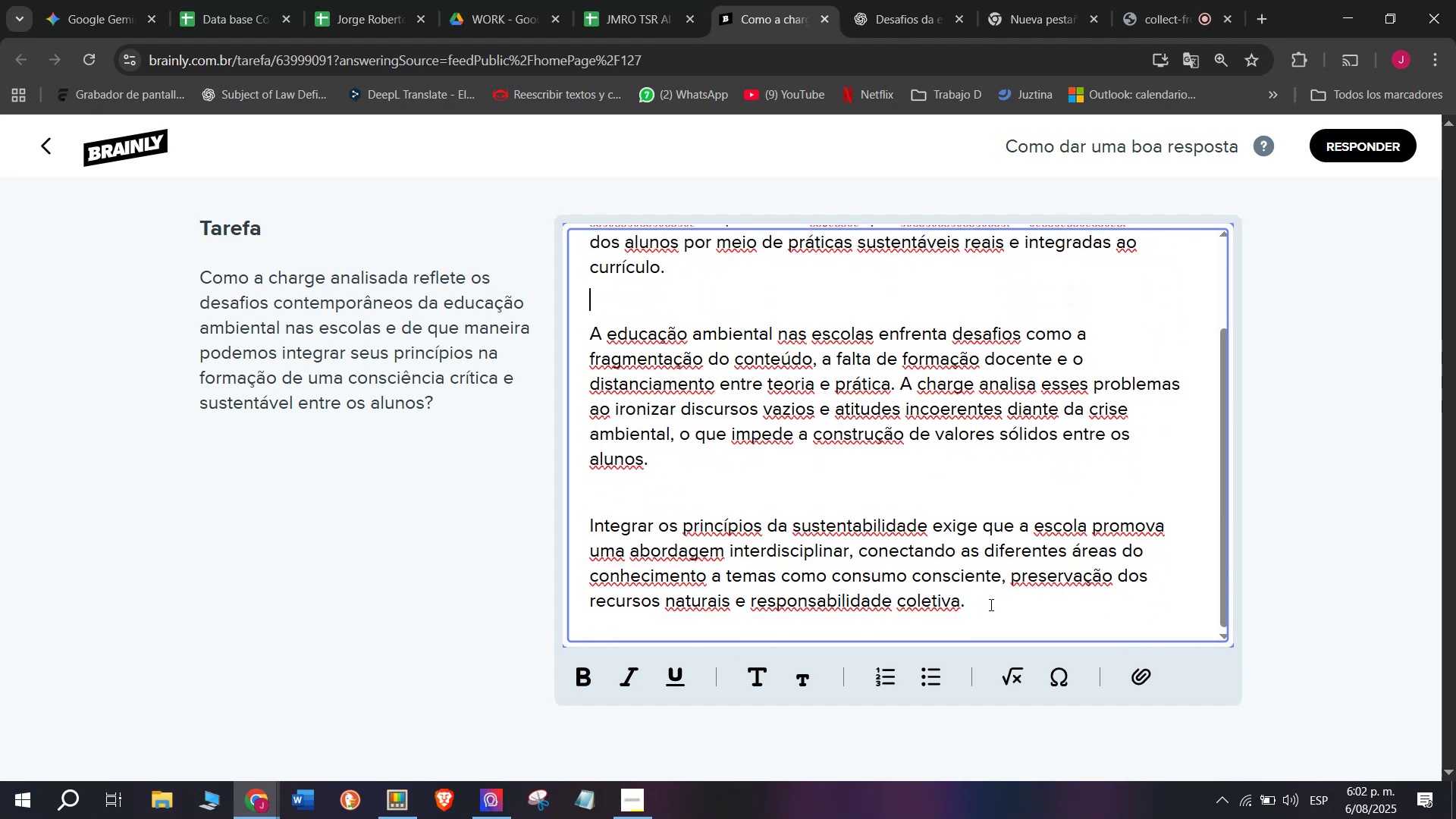 
left_click_drag(start_coordinate=[982, 619], to_coordinate=[334, 17])
 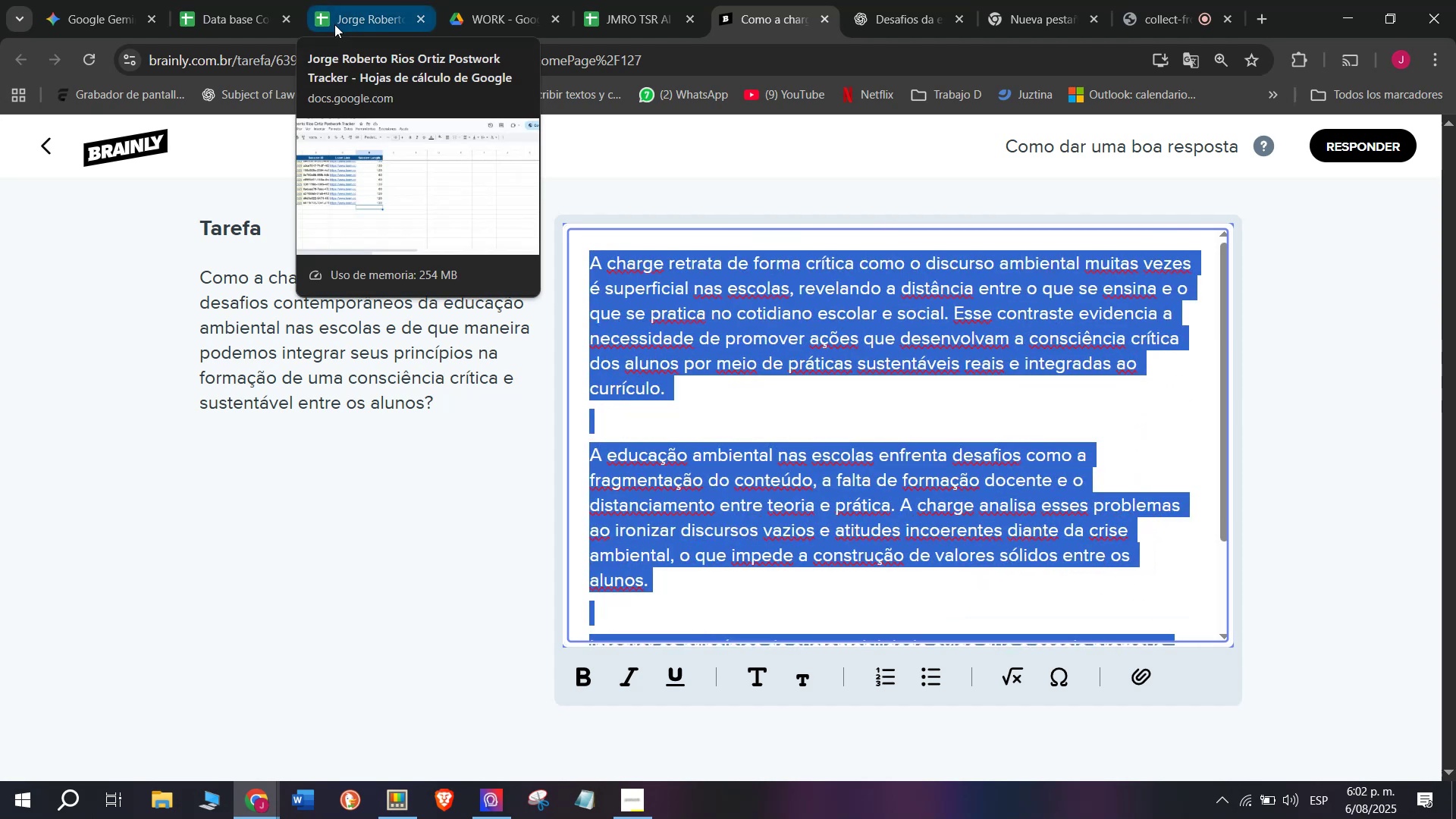 
key(Control+ControlLeft)
 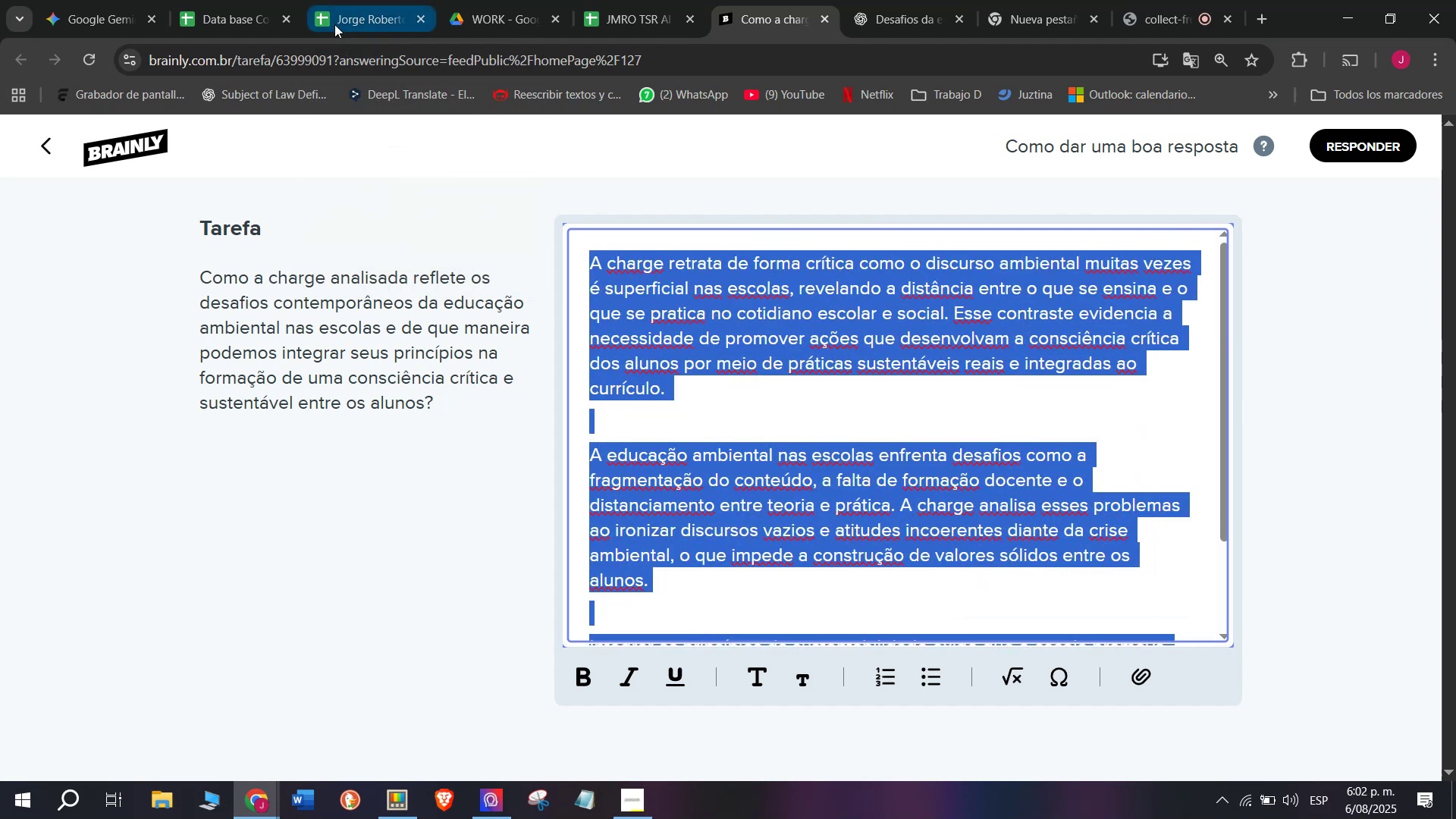 
key(Break)
 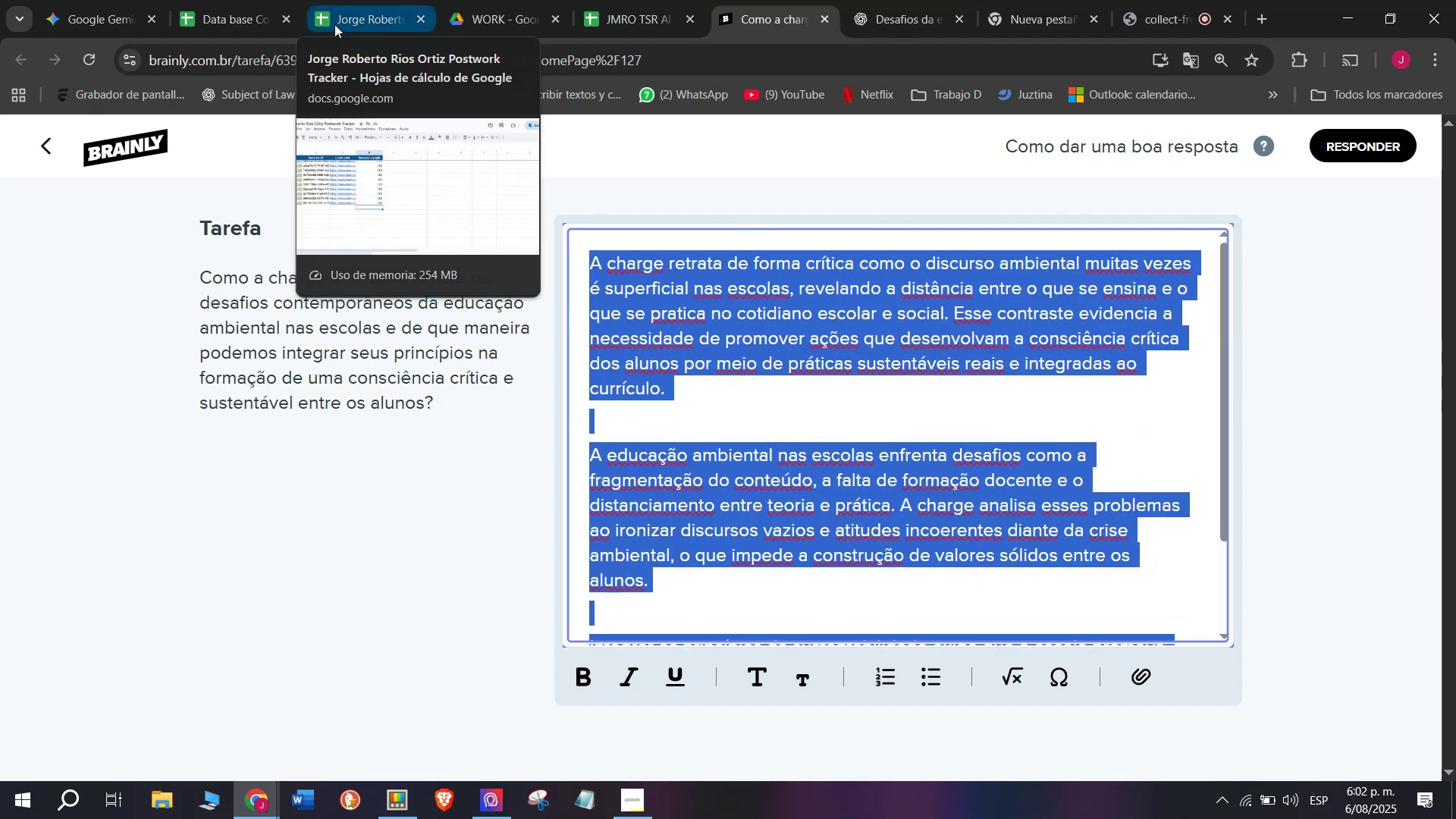 
key(Control+C)
 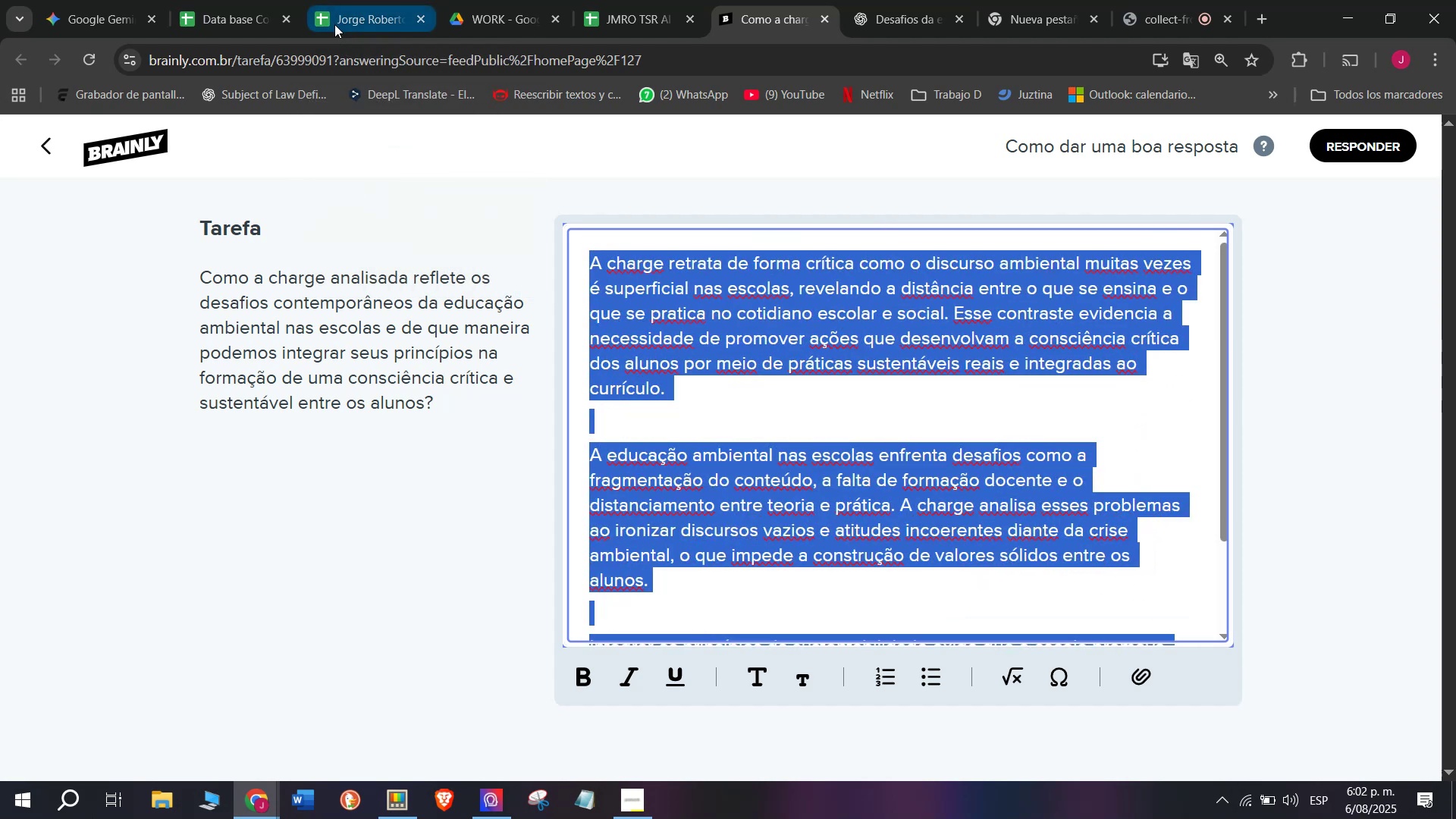 
key(Break)
 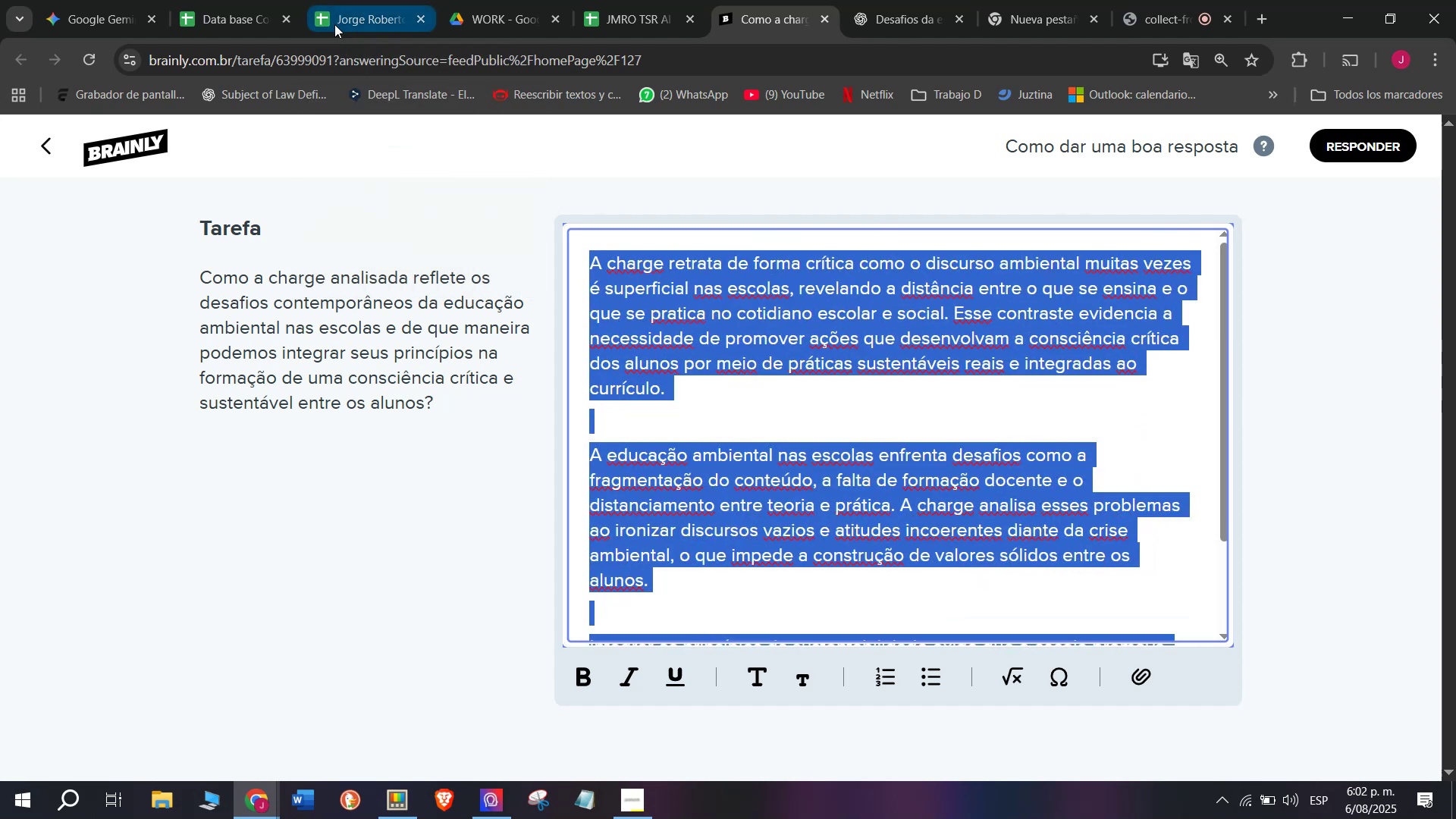 
key(Control+ControlLeft)
 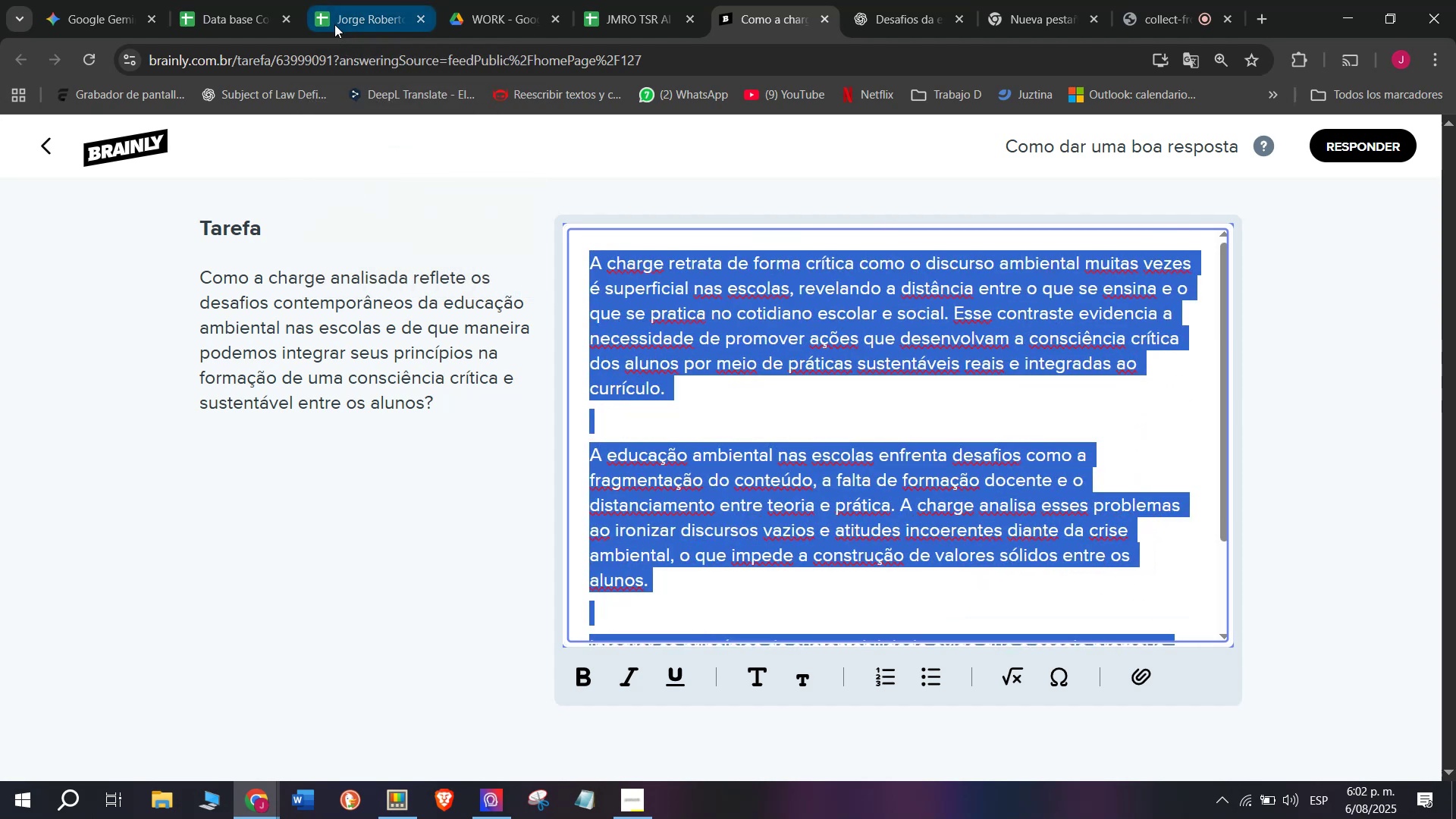 
key(Control+C)
 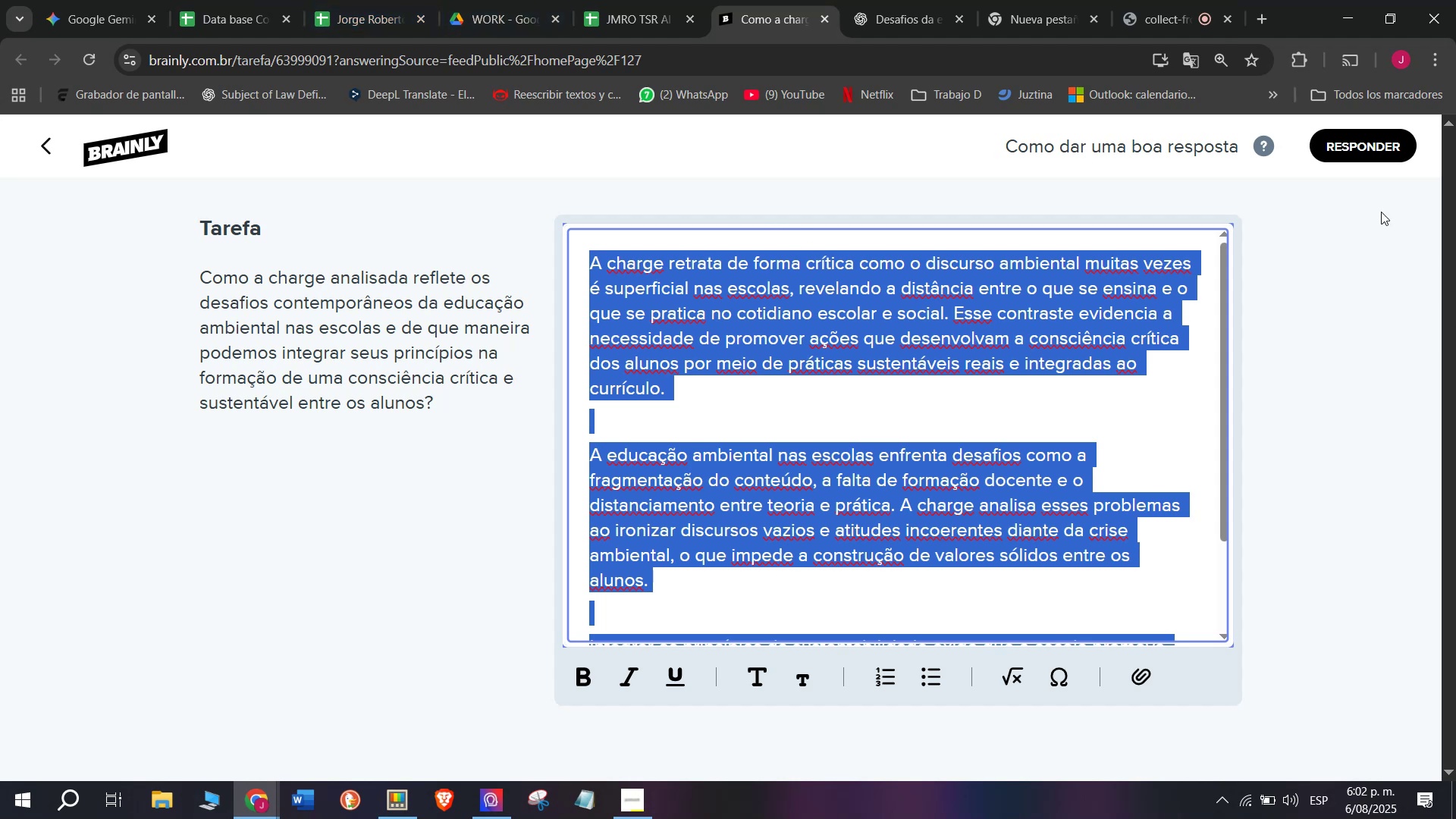 
left_click([1348, 140])
 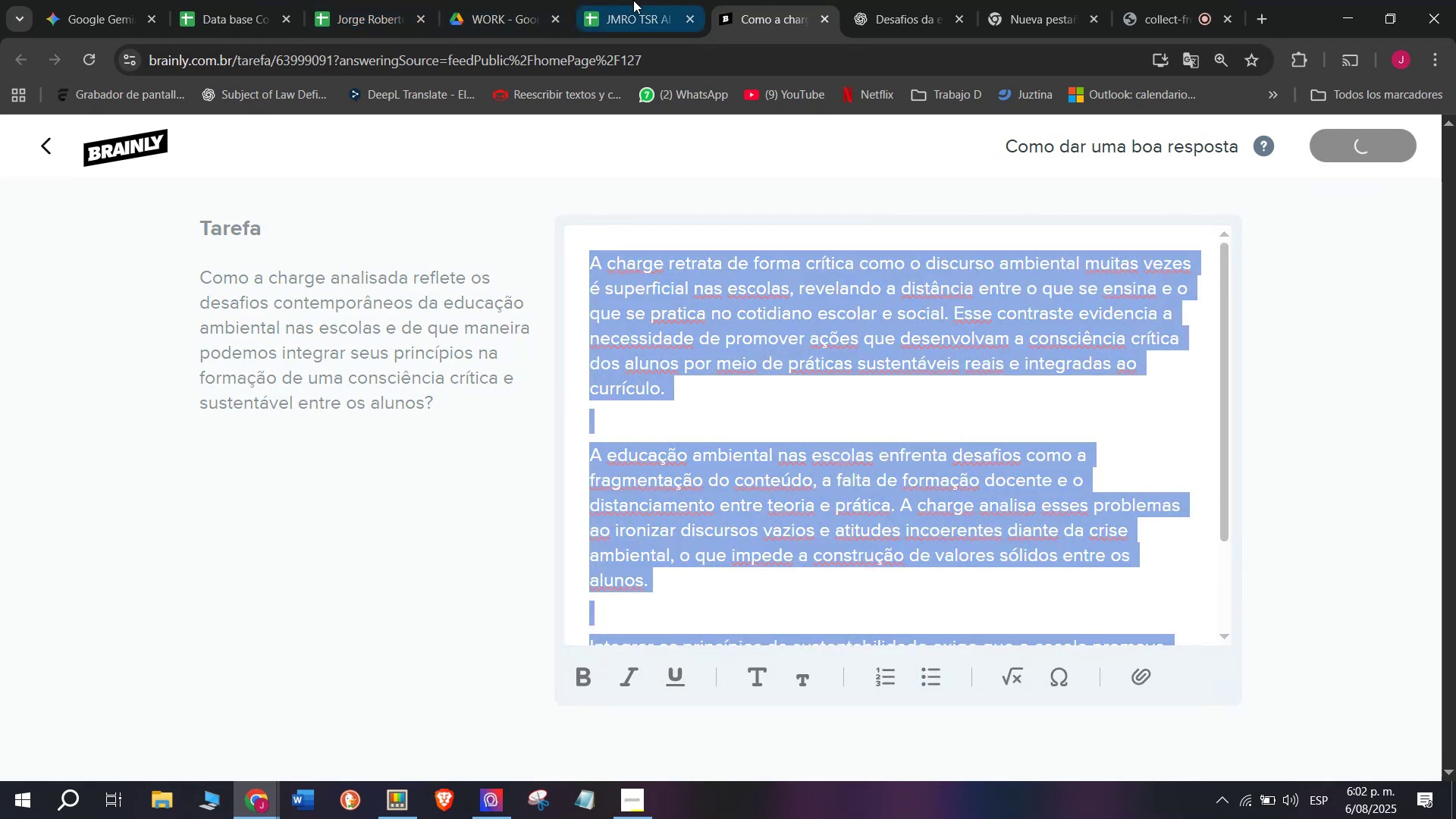 
left_click([620, 0])
 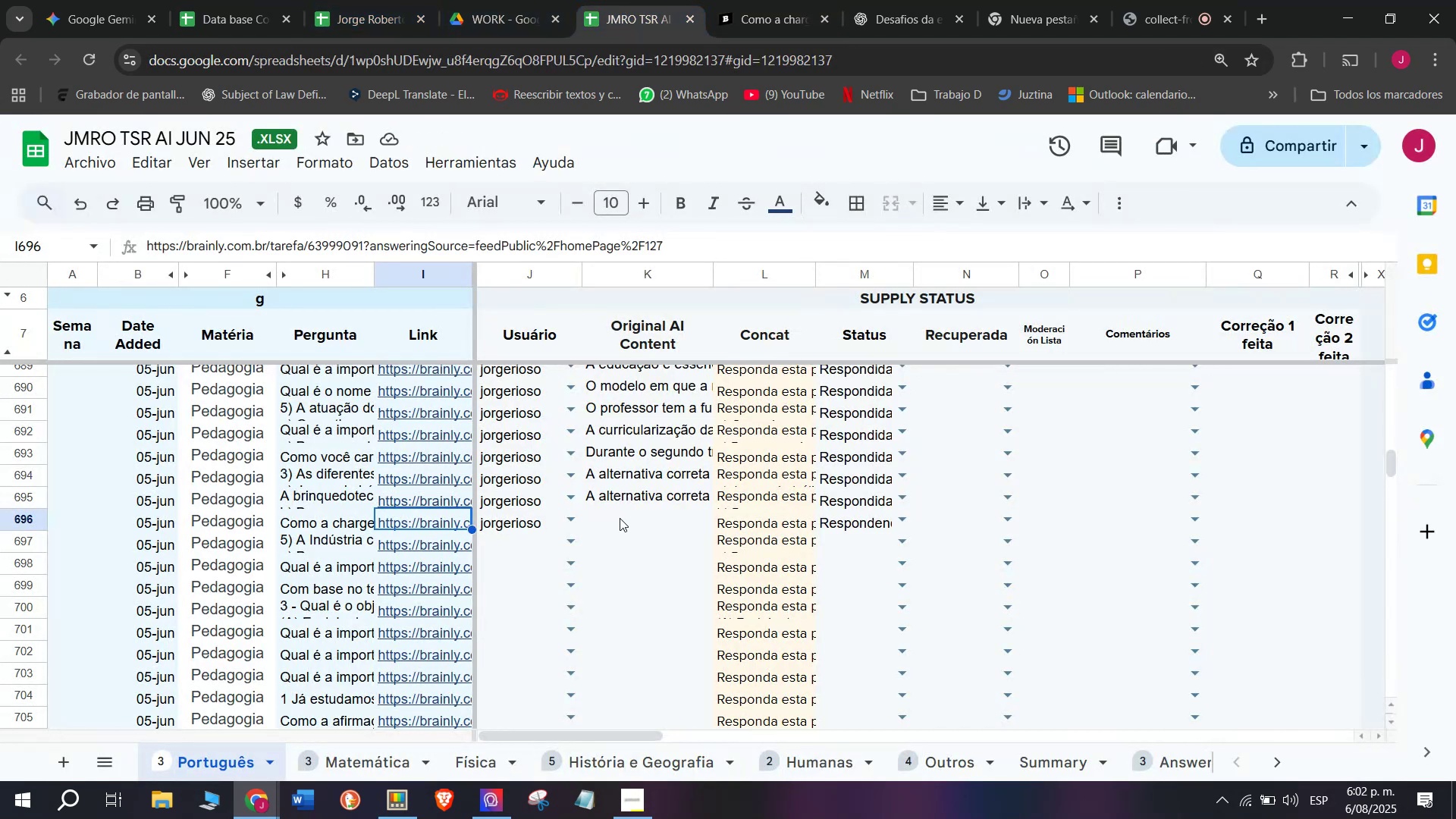 
double_click([620, 516])
 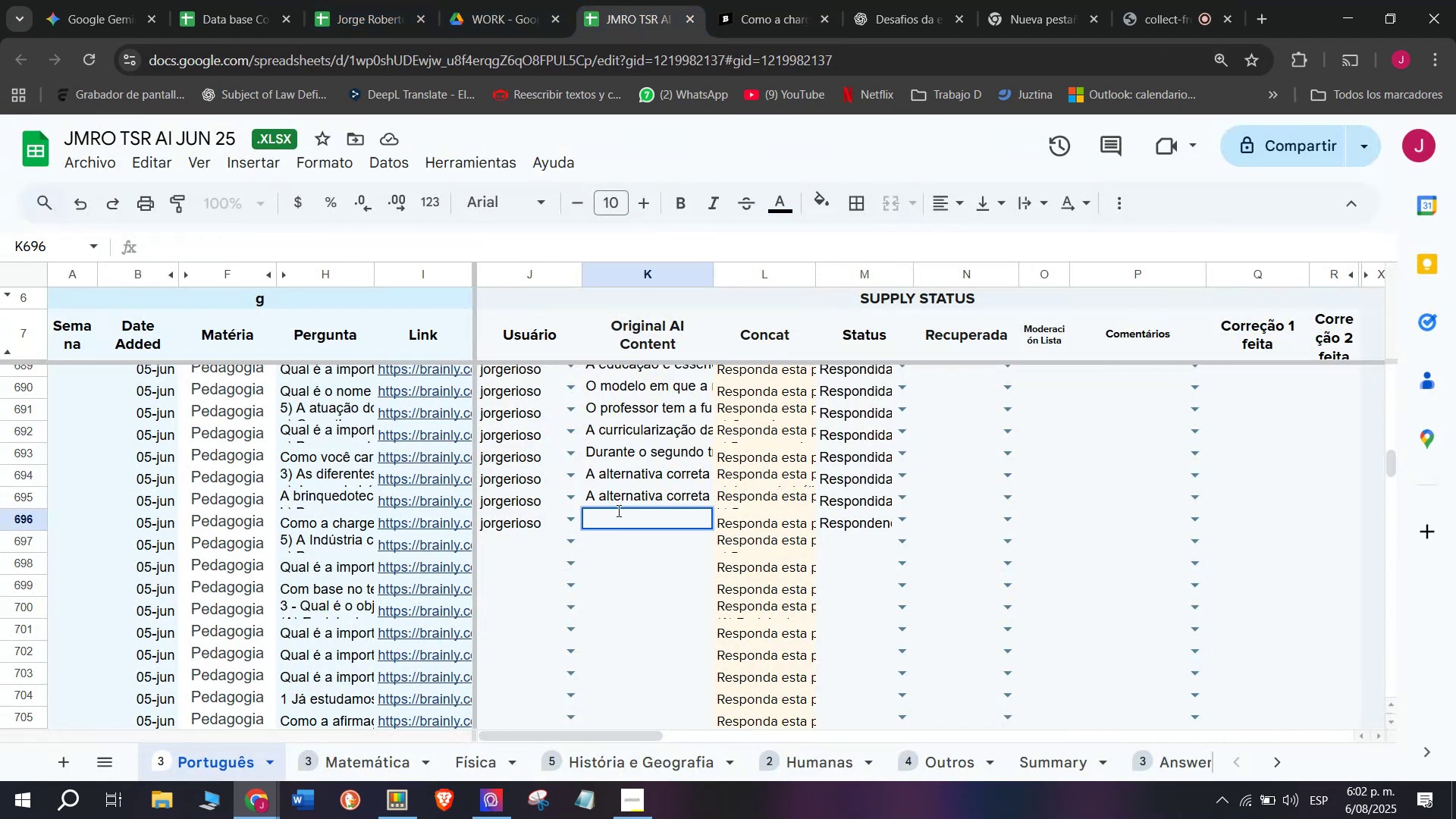 
key(Break)
 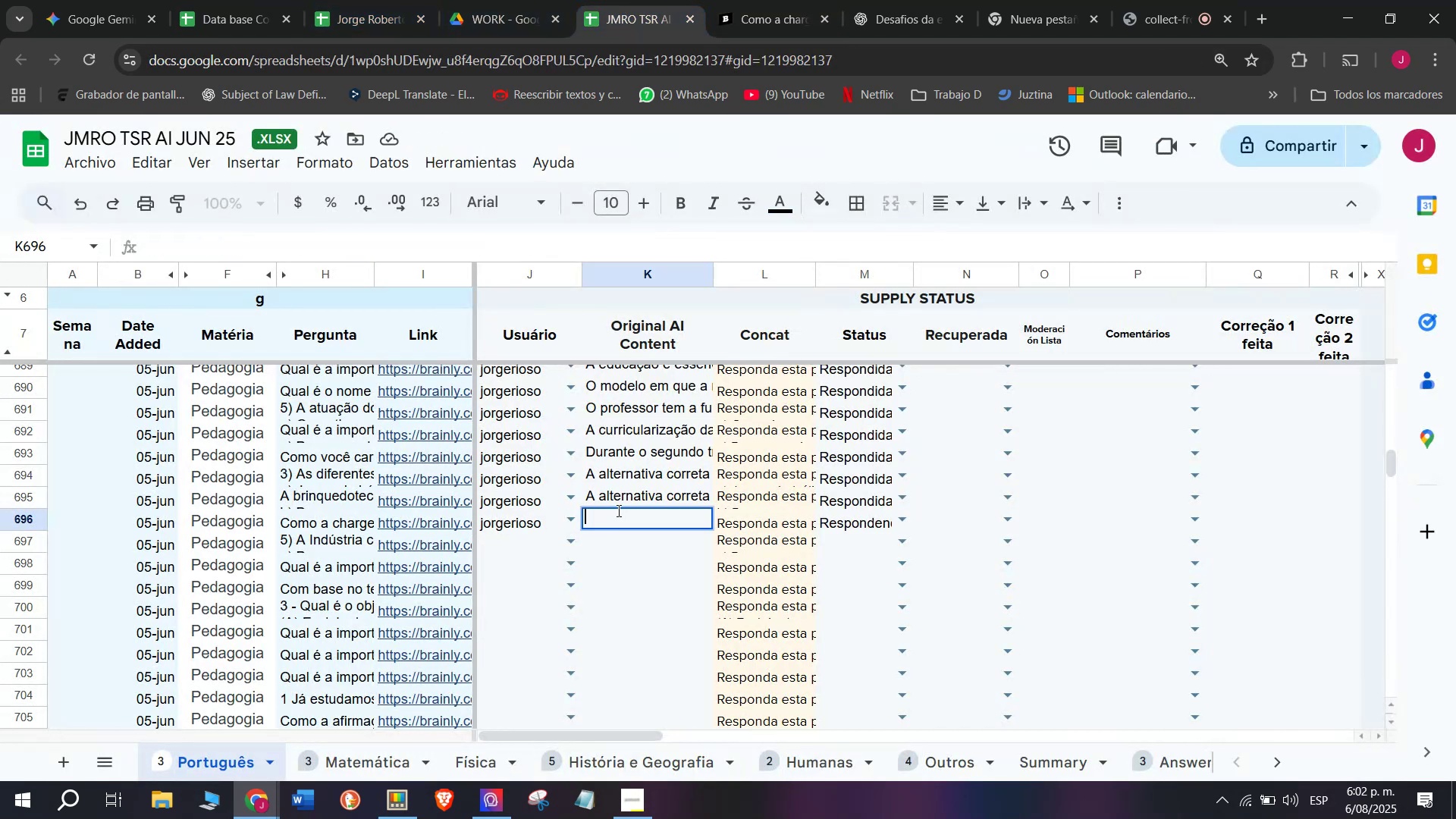 
key(Control+ControlLeft)
 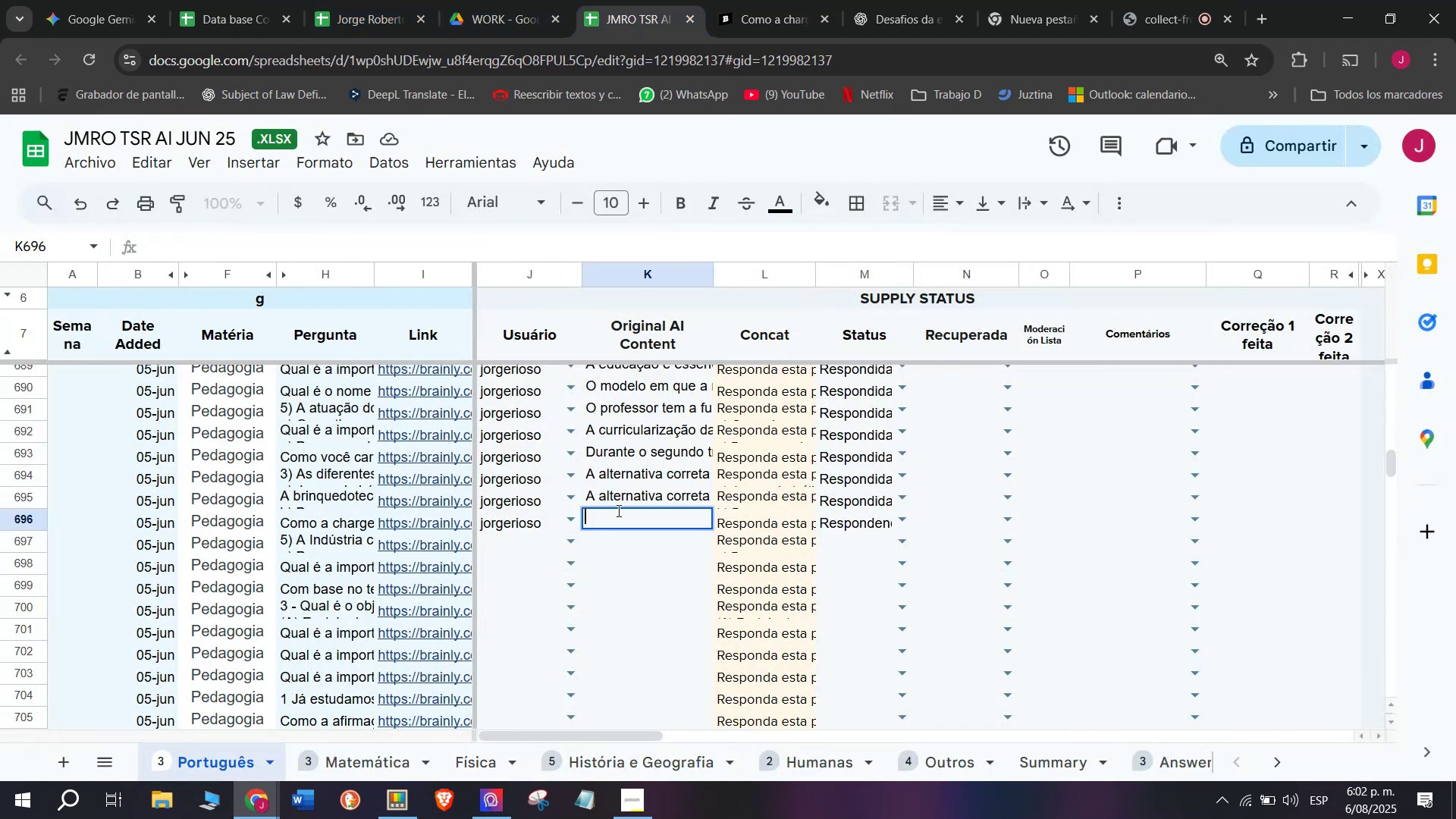 
key(Control+C)
 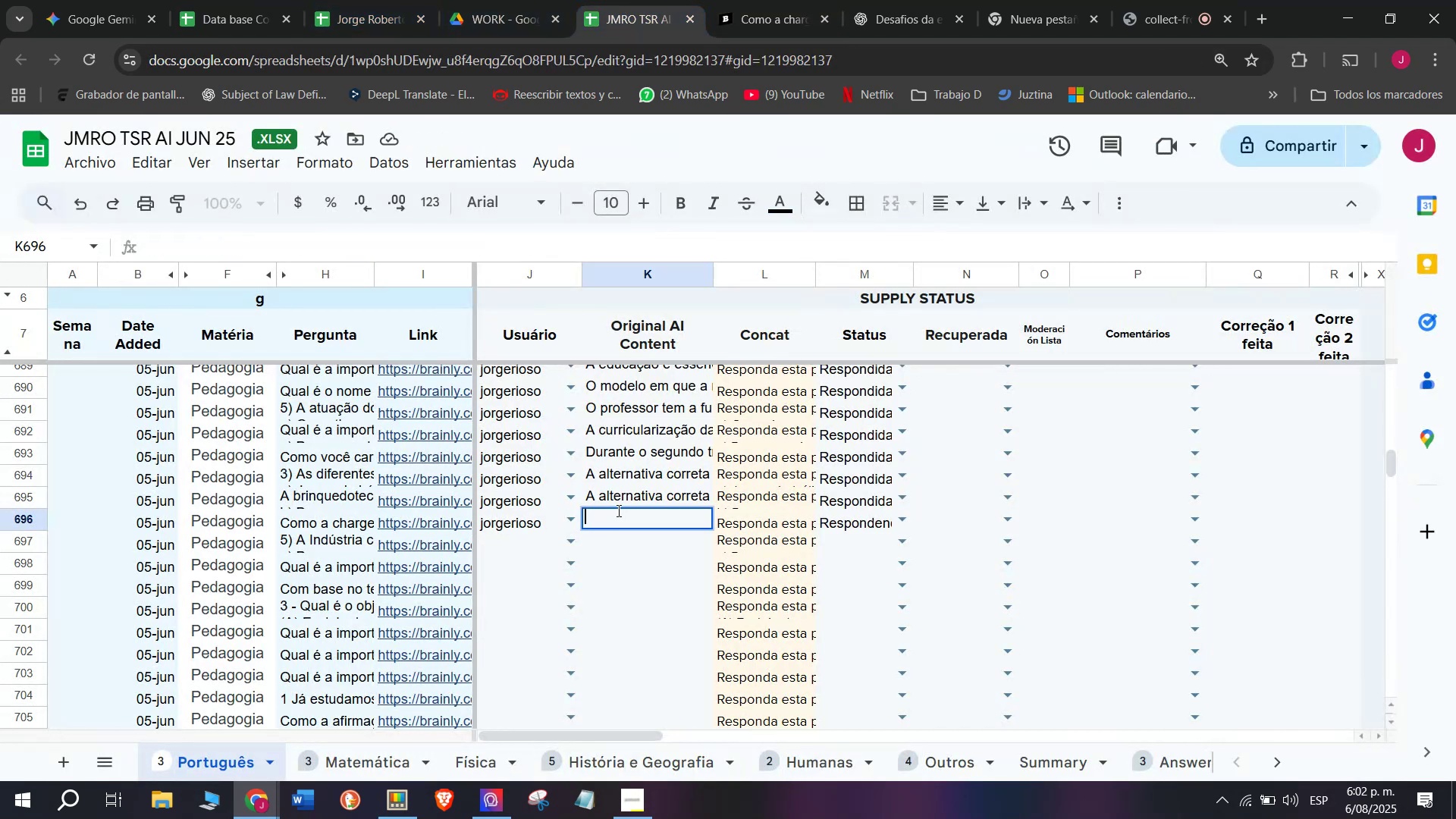 
key(C)
 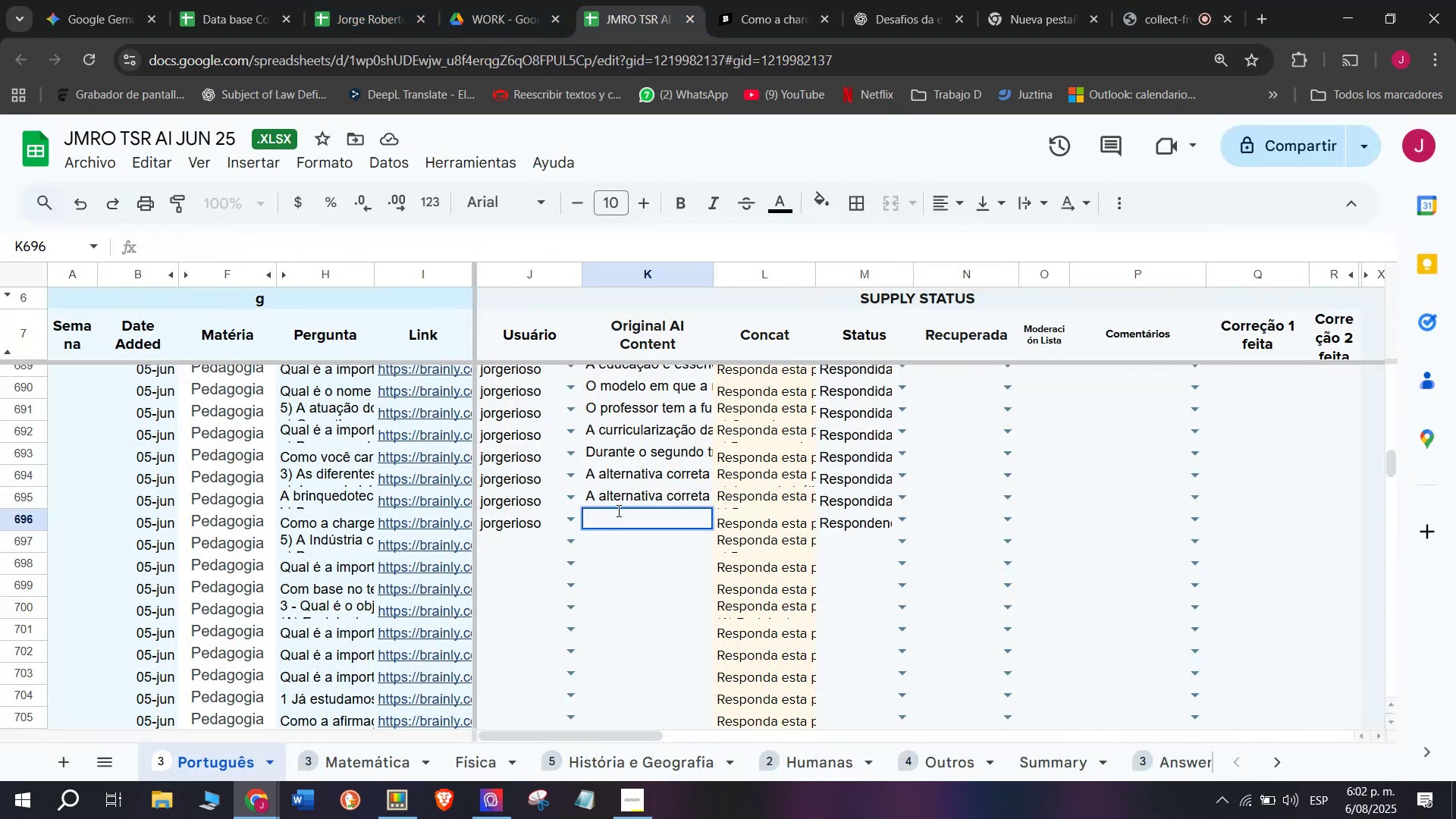 
key(Meta+MetaLeft)
 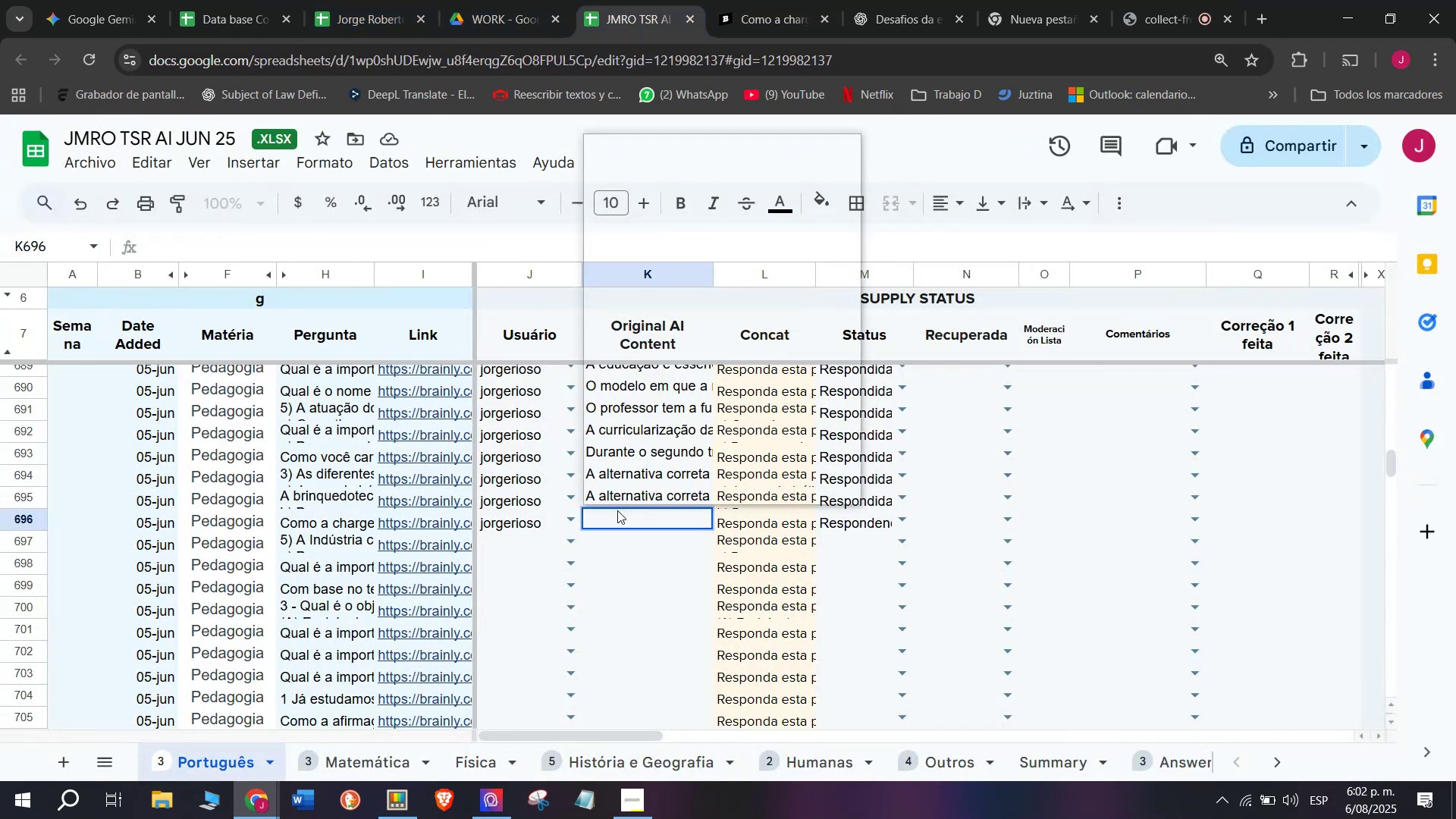 
key(Meta+V)
 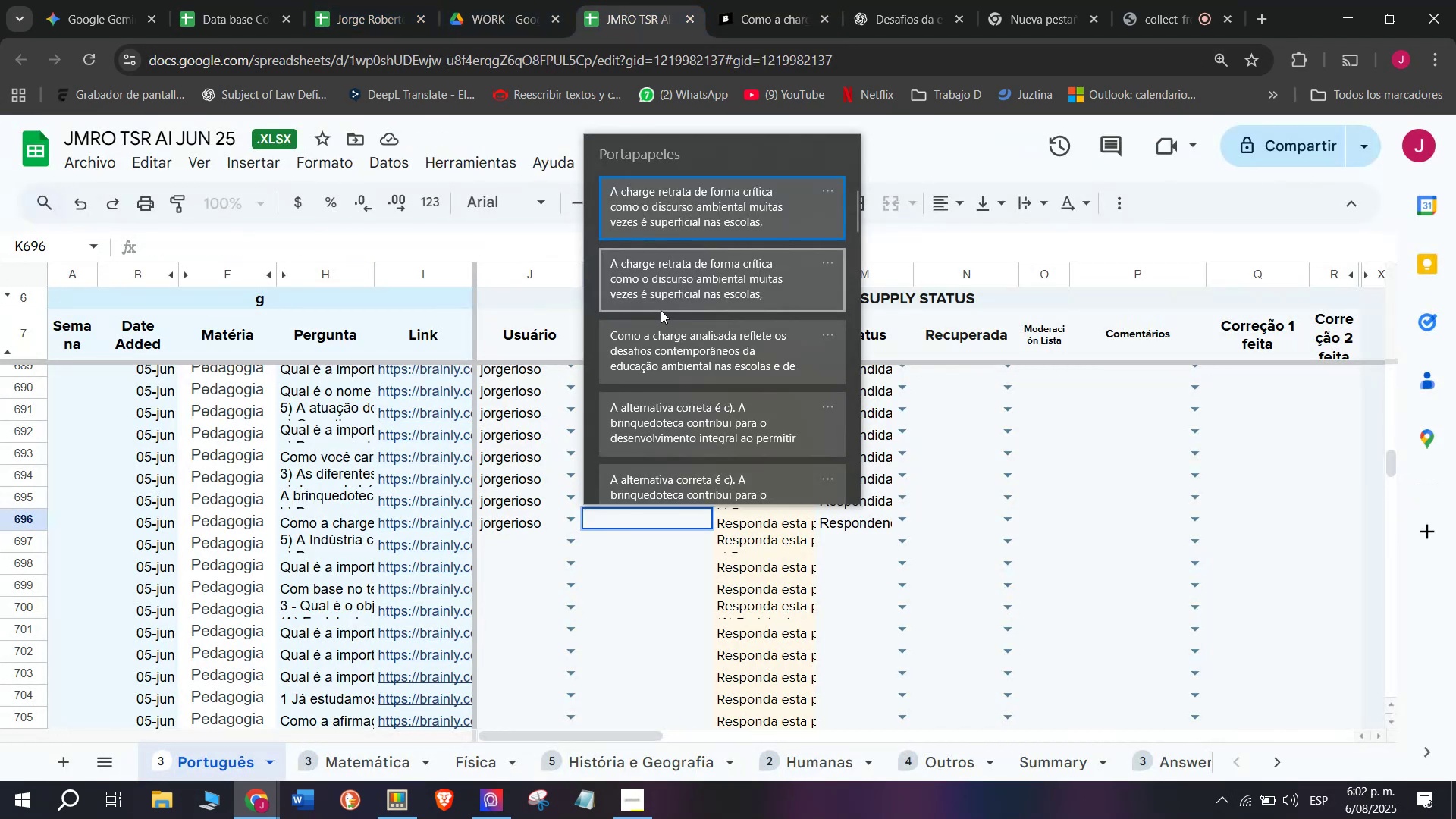 
key(Control+ControlLeft)
 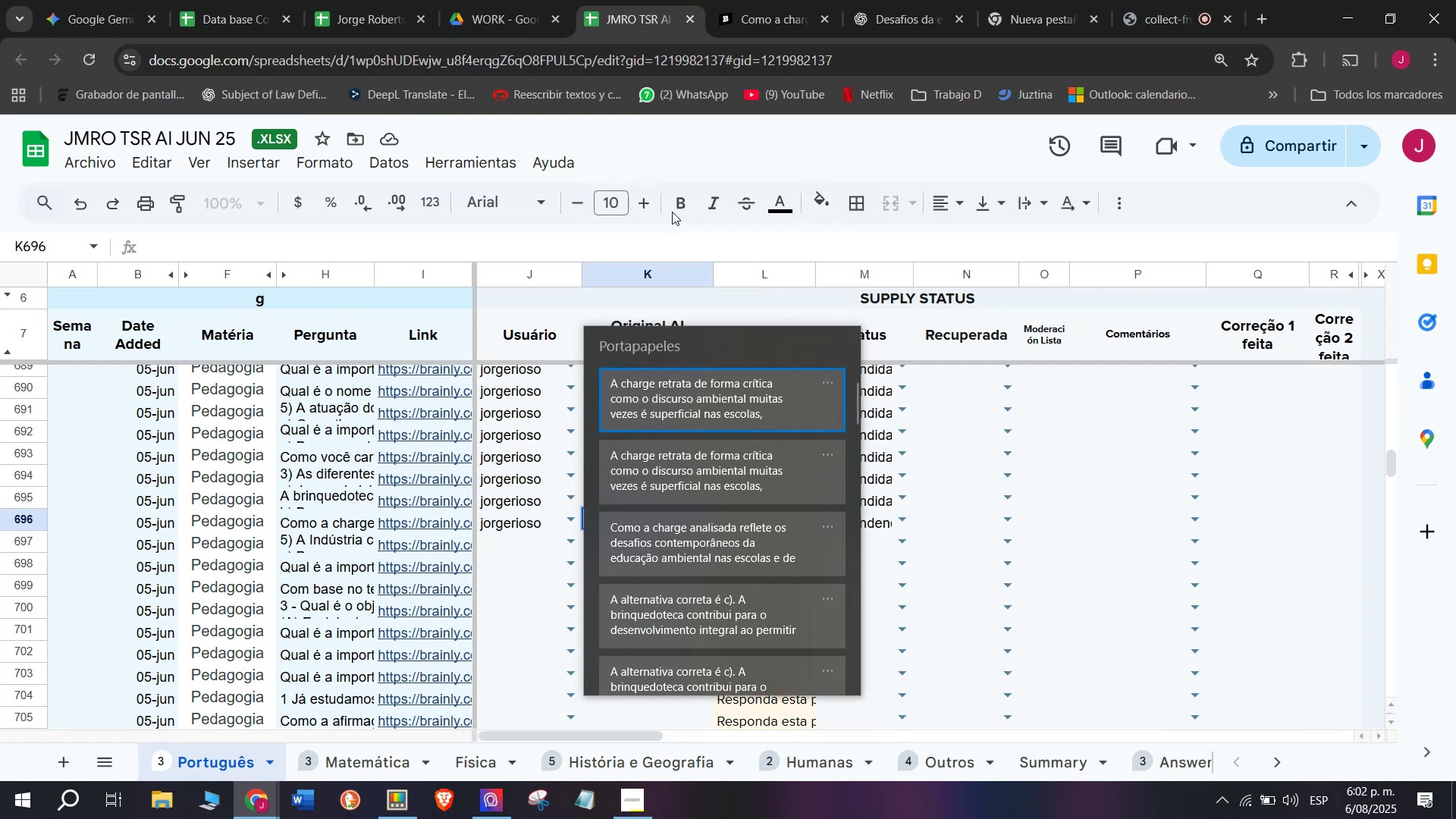 
key(Control+V)
 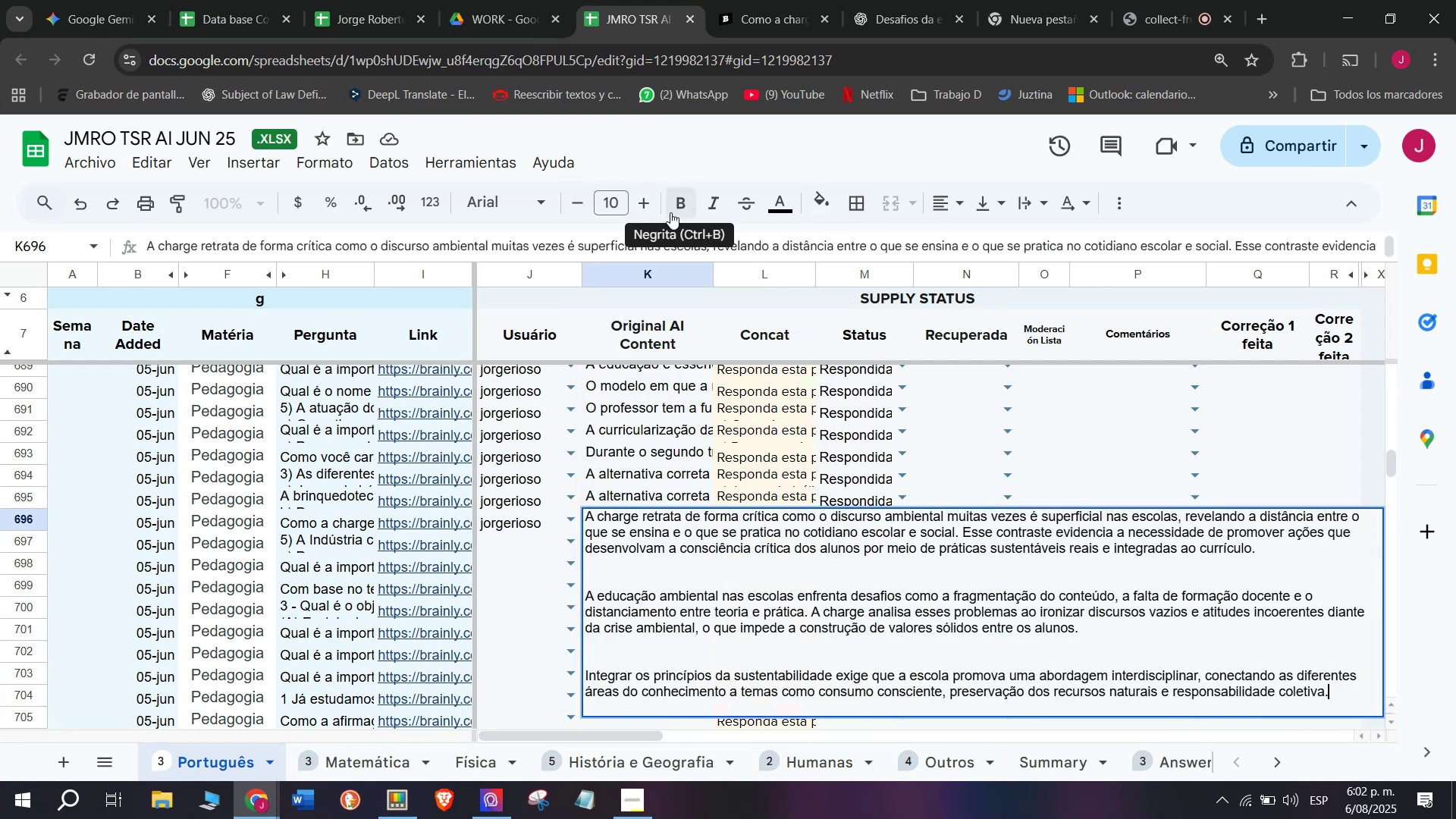 
key(Enter)
 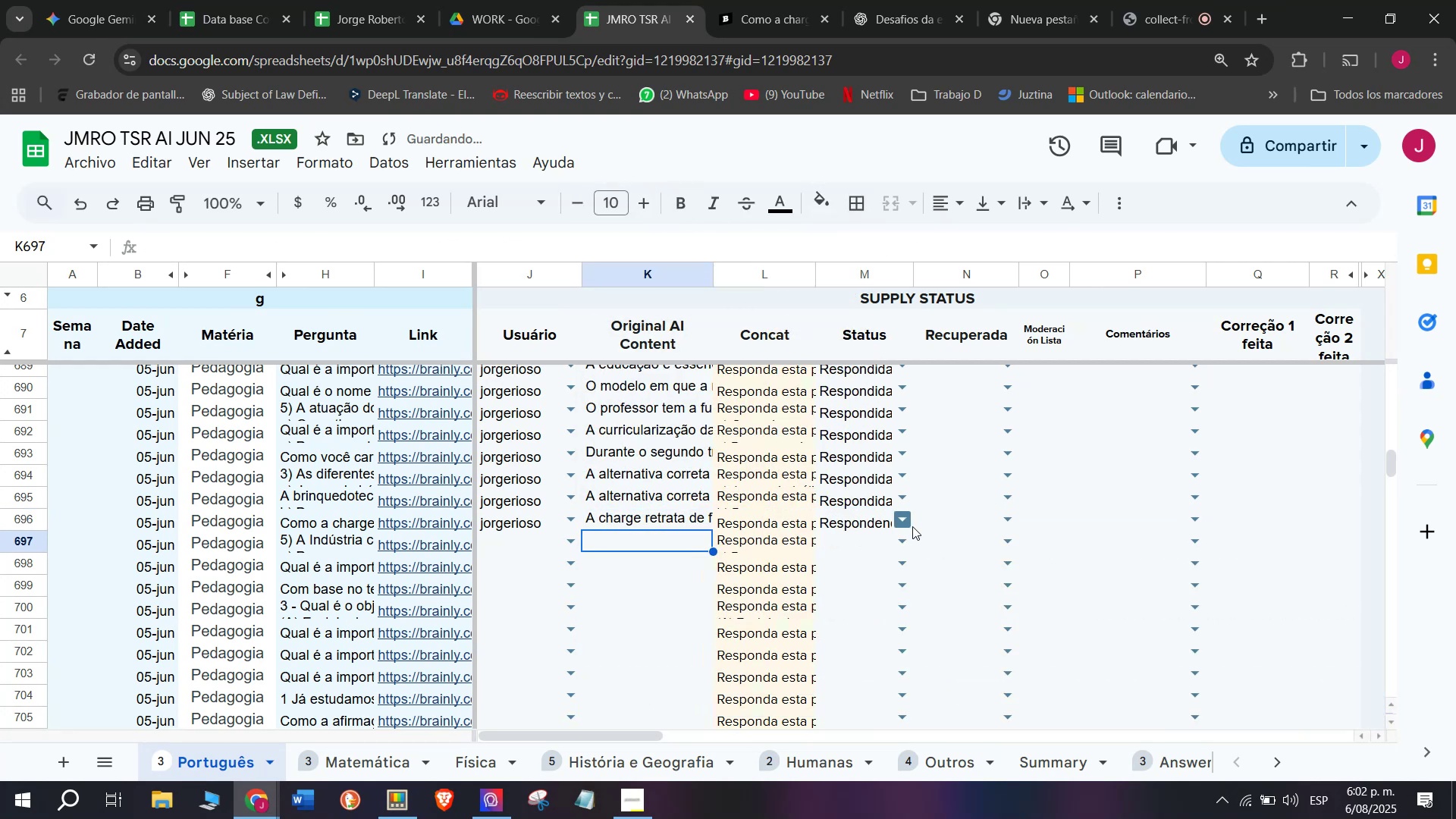 
left_click([906, 522])
 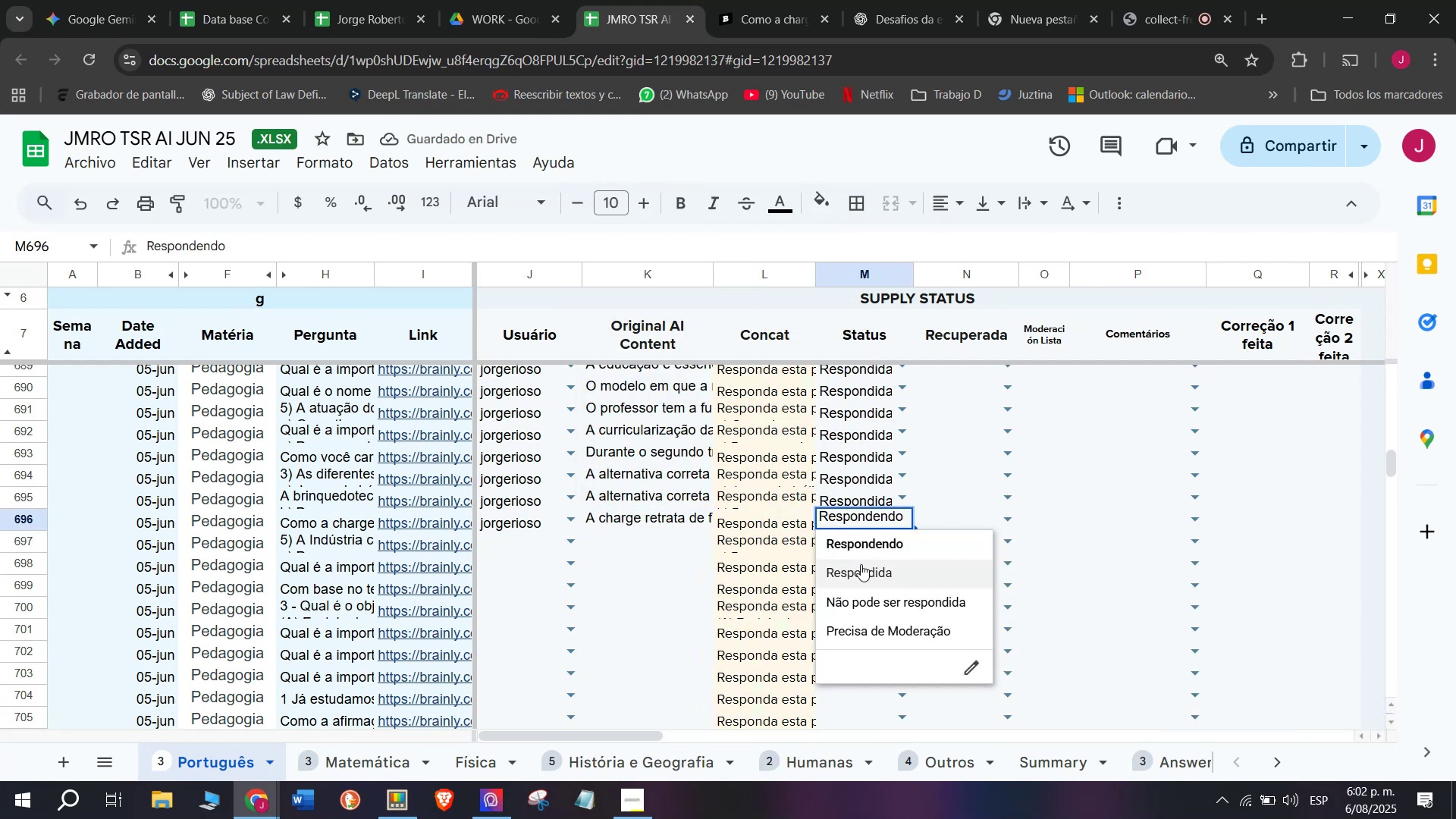 
left_click([861, 564])
 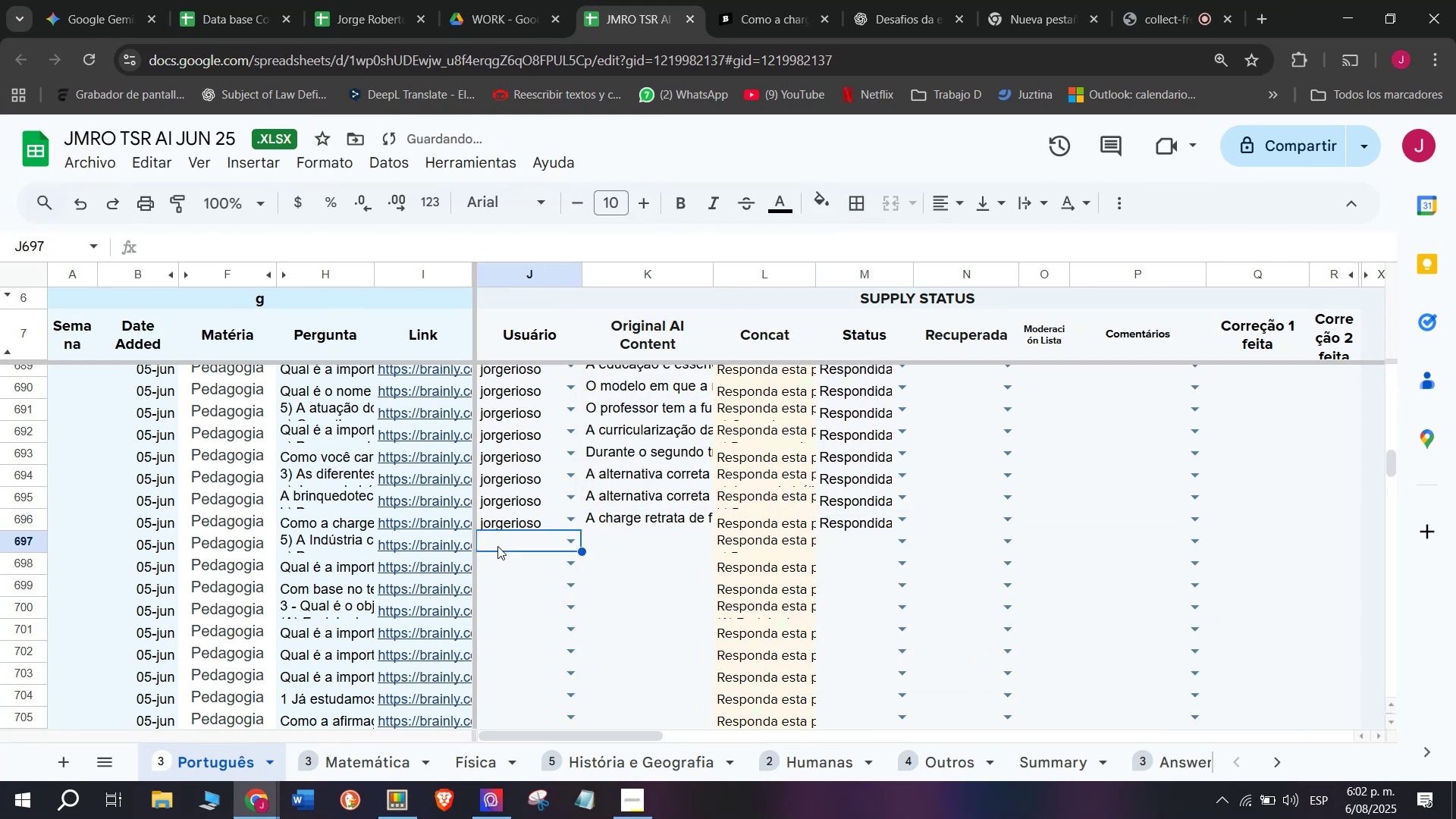 
key(J)
 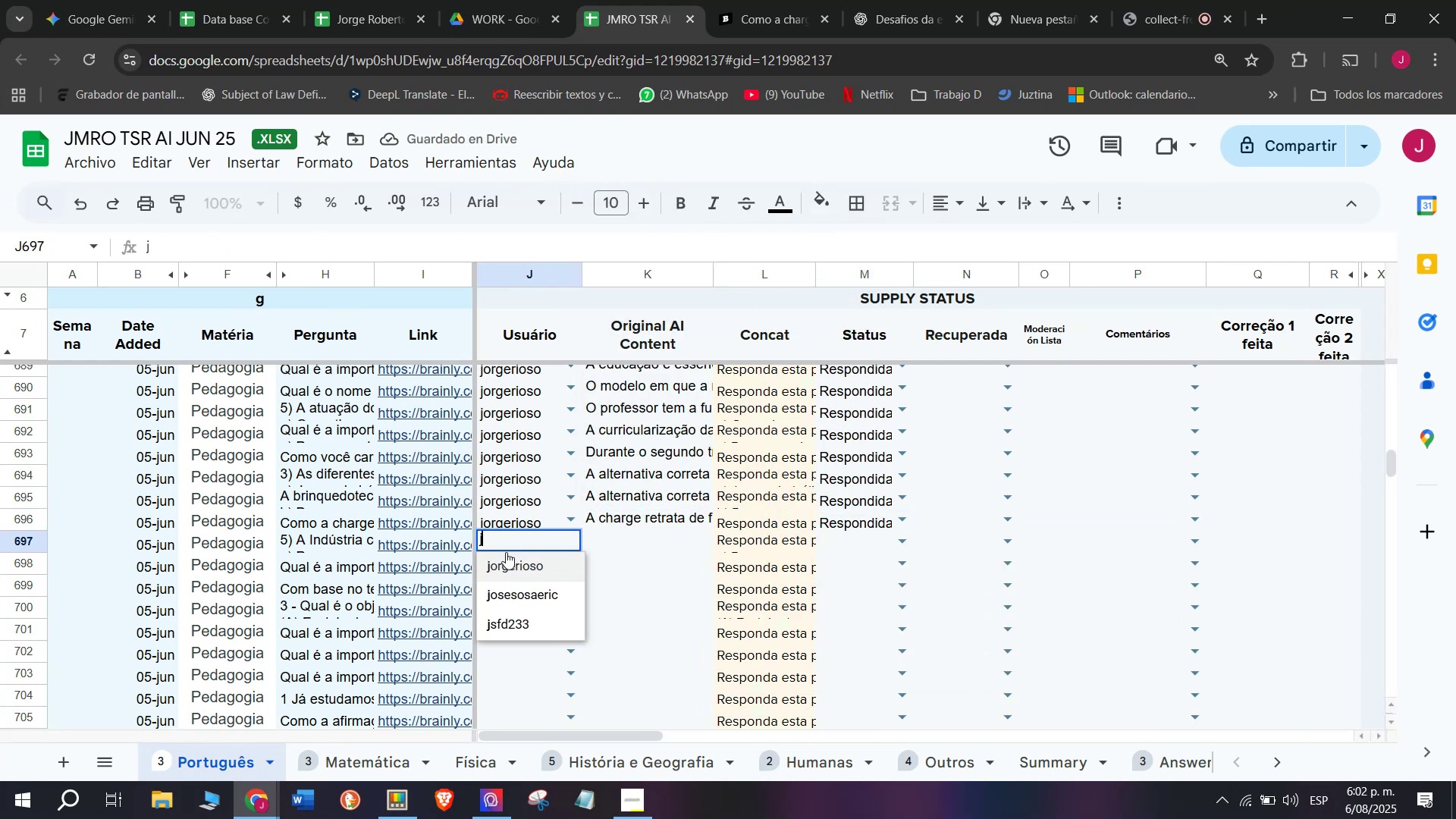 
left_click([507, 556])
 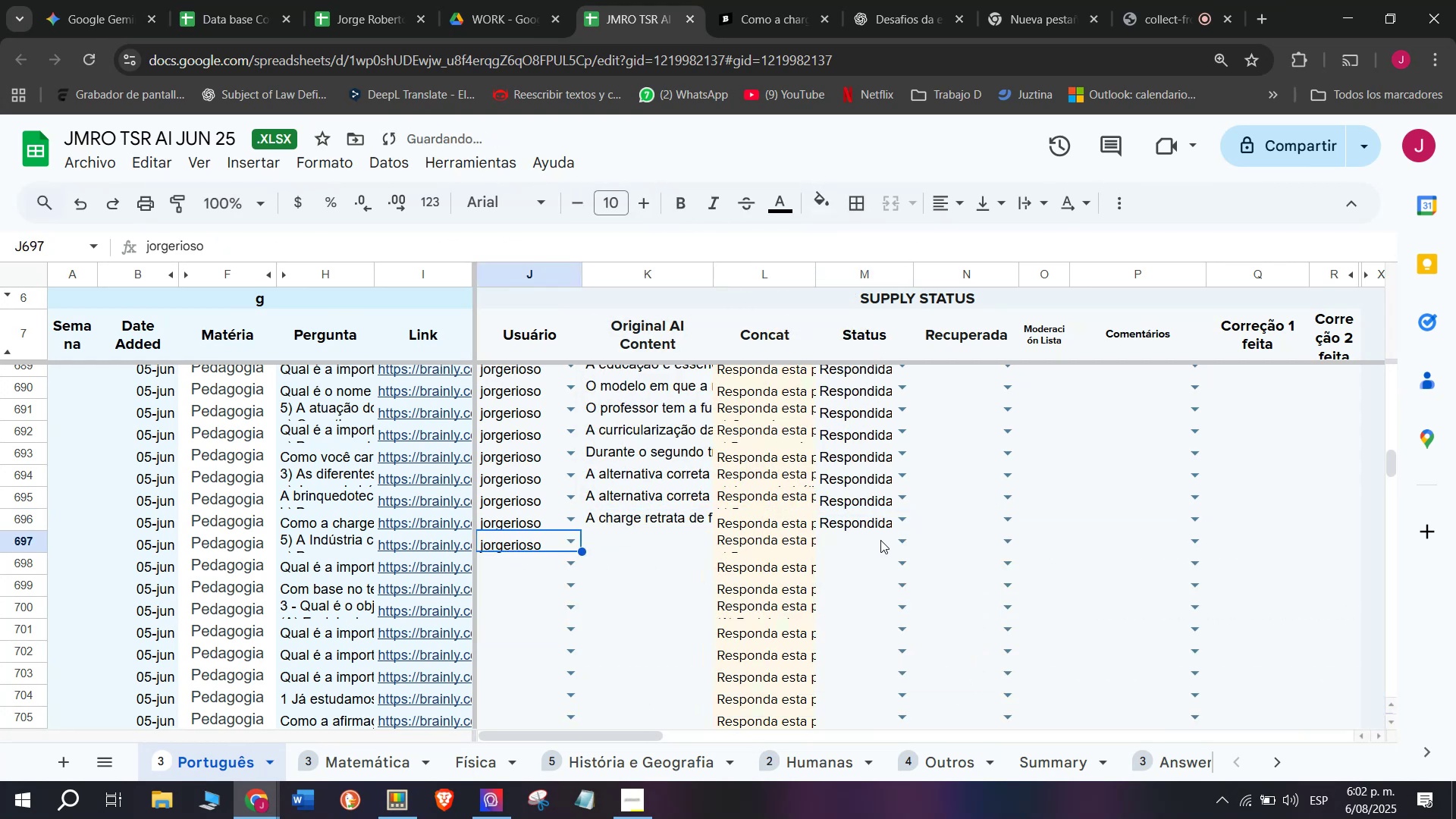 
left_click([899, 547])
 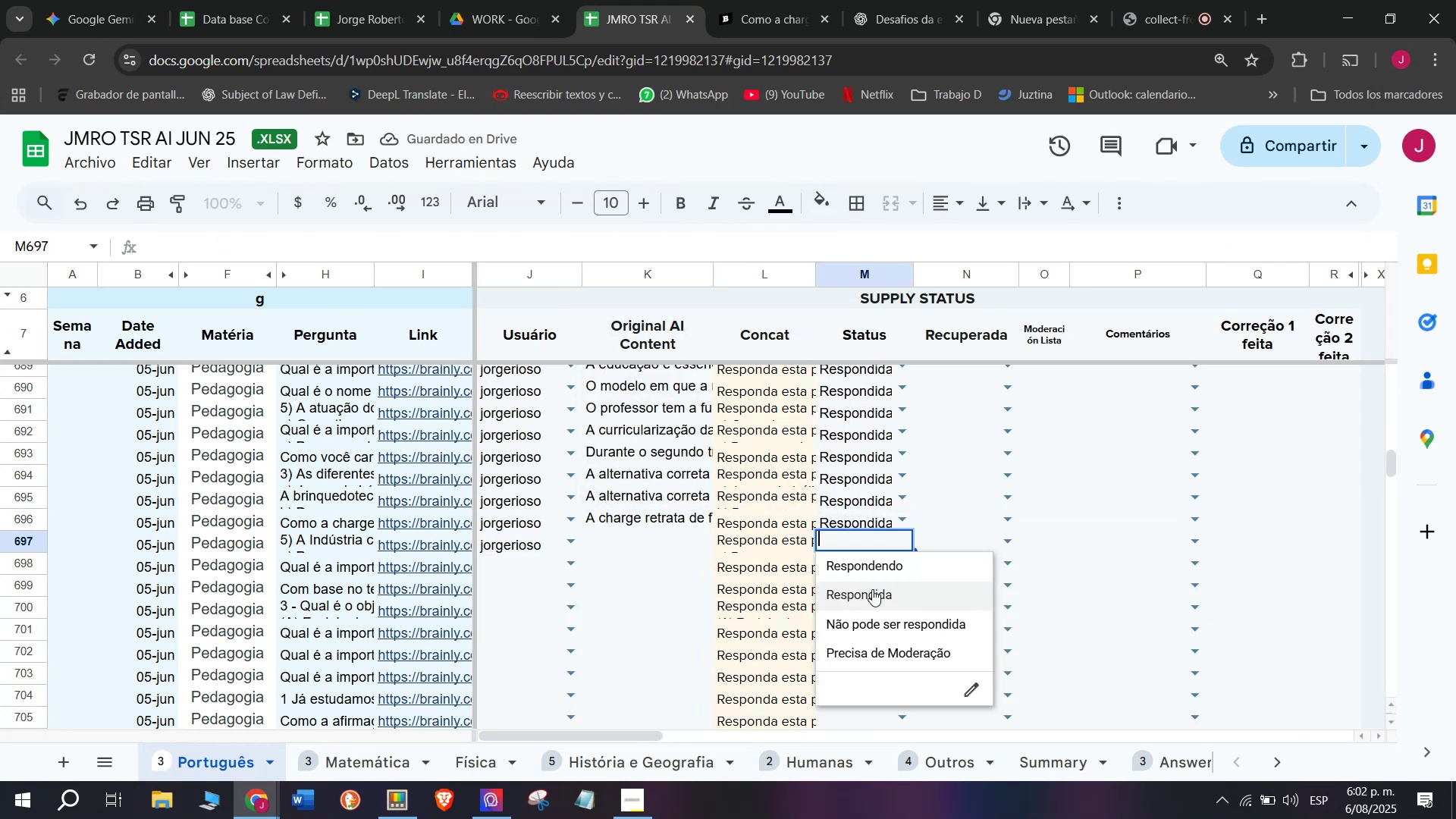 
left_click([882, 563])
 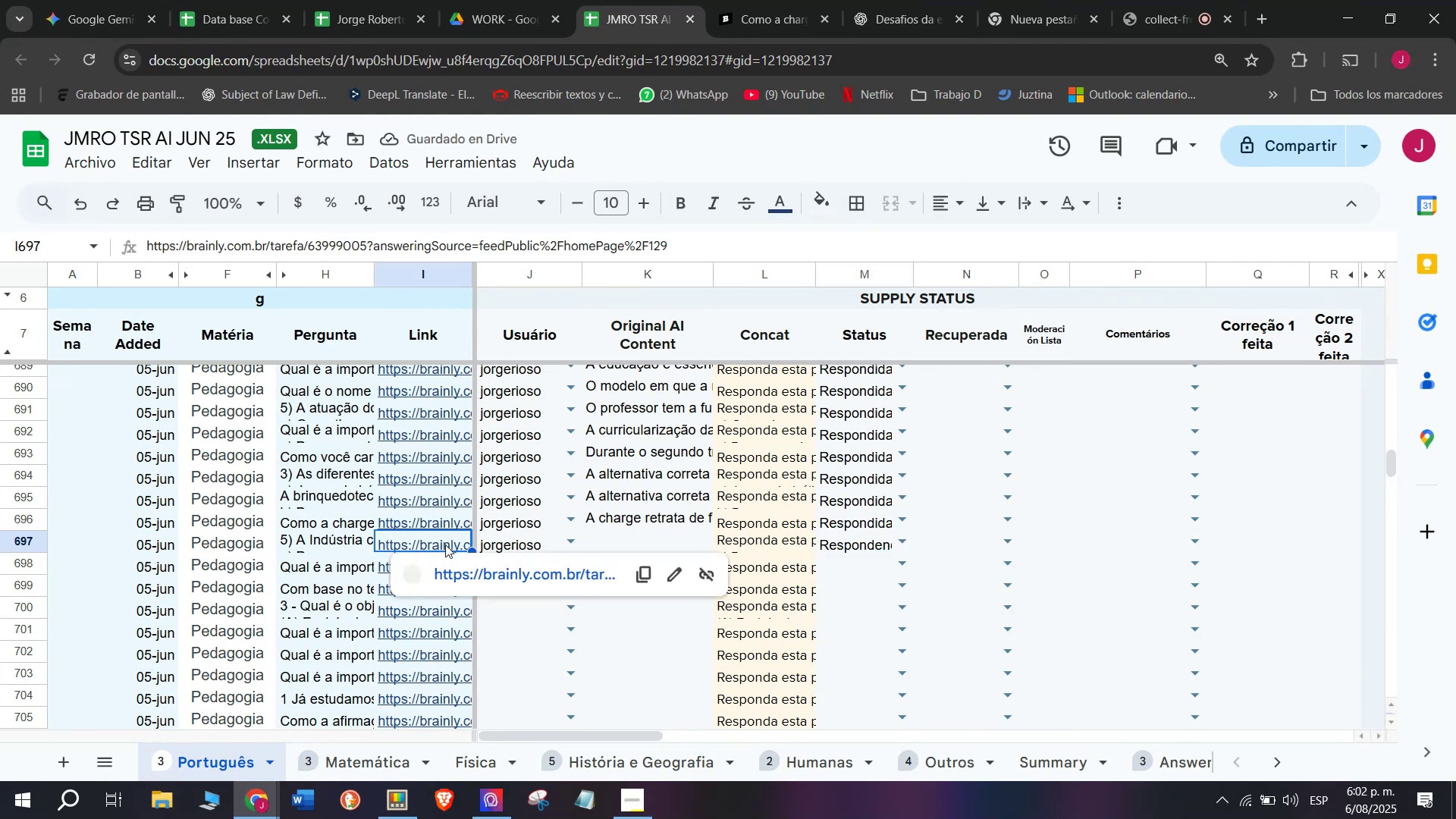 
left_click([463, 577])
 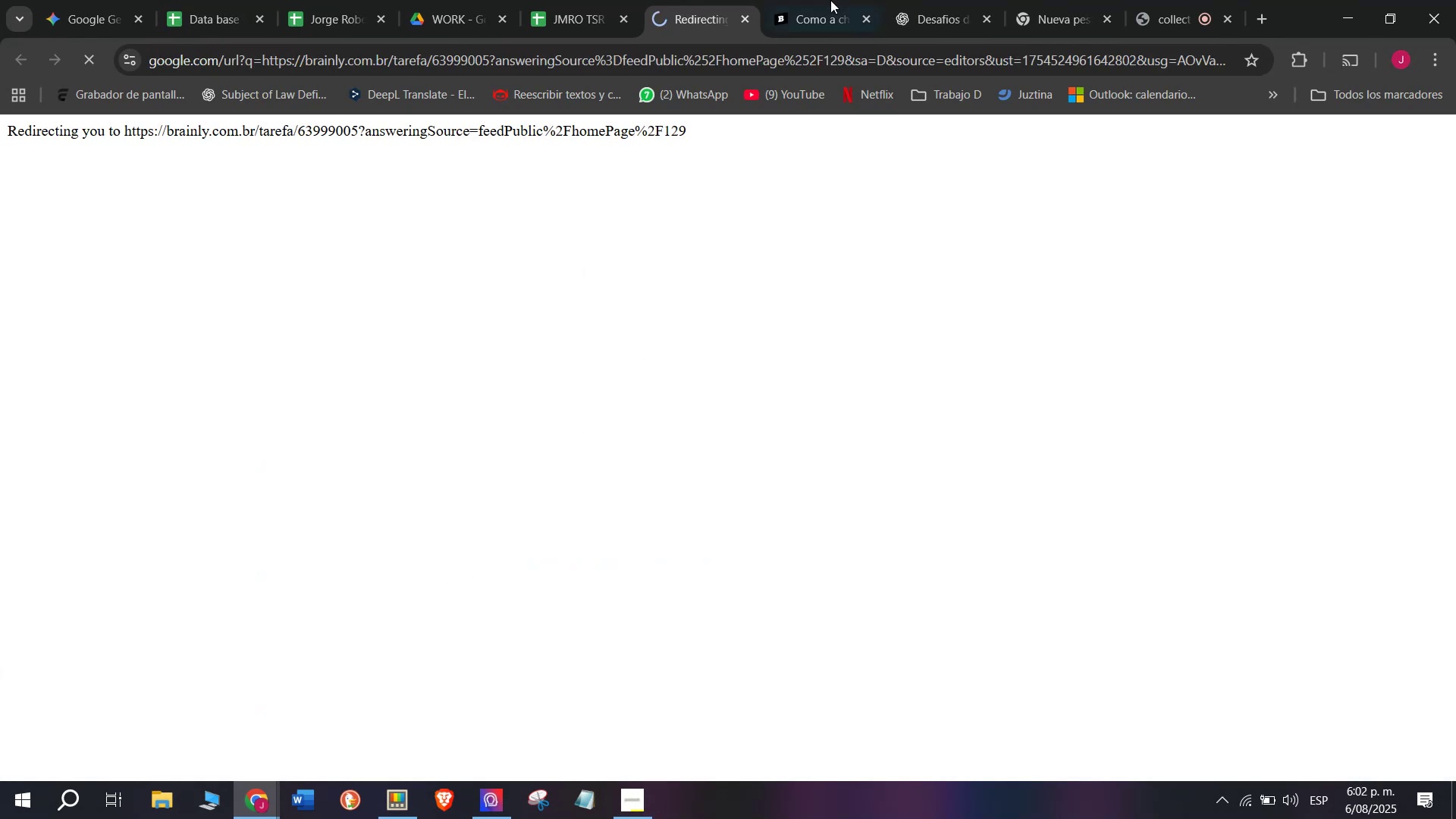 
left_click([837, 0])
 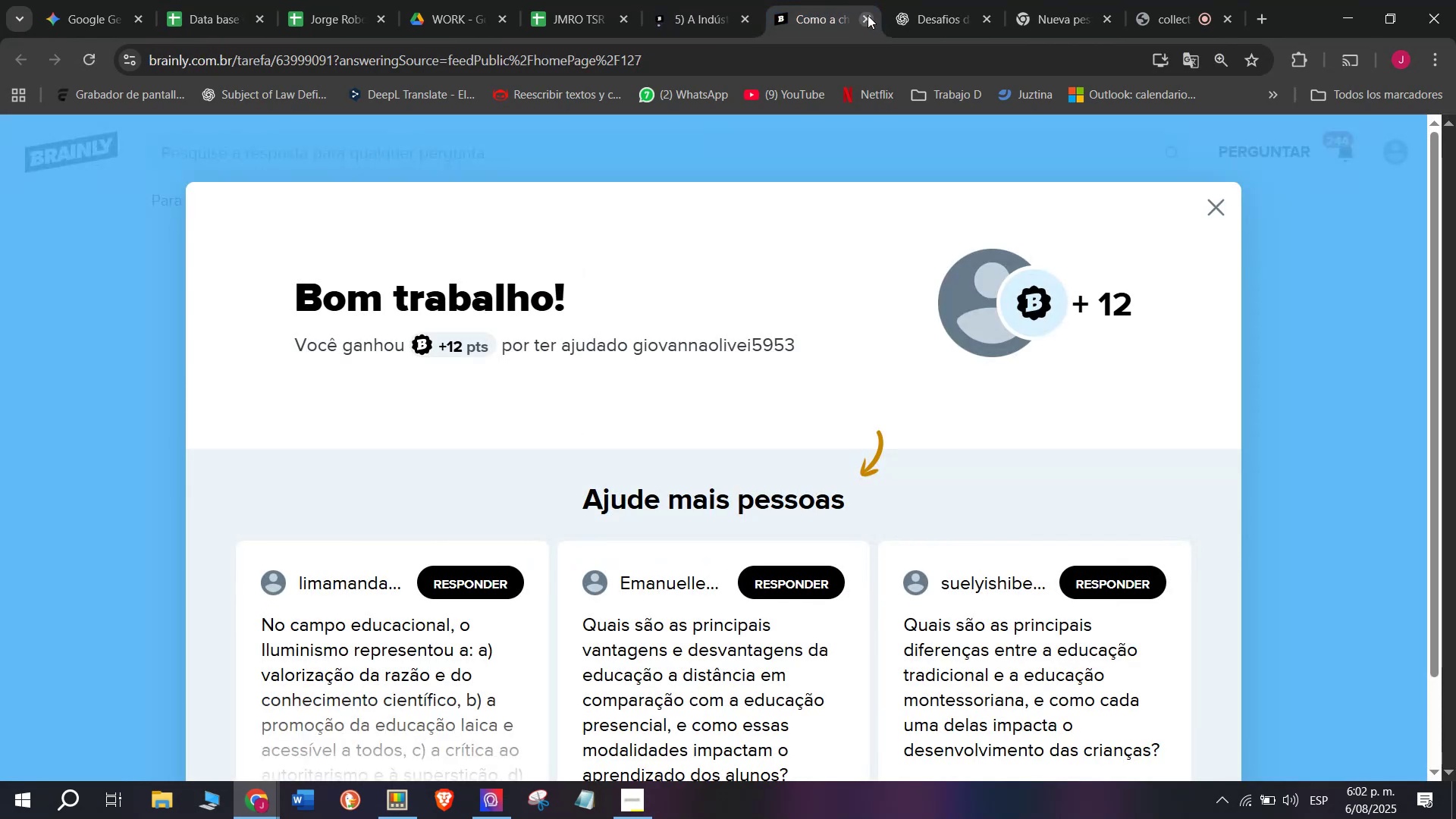 
left_click([868, 15])
 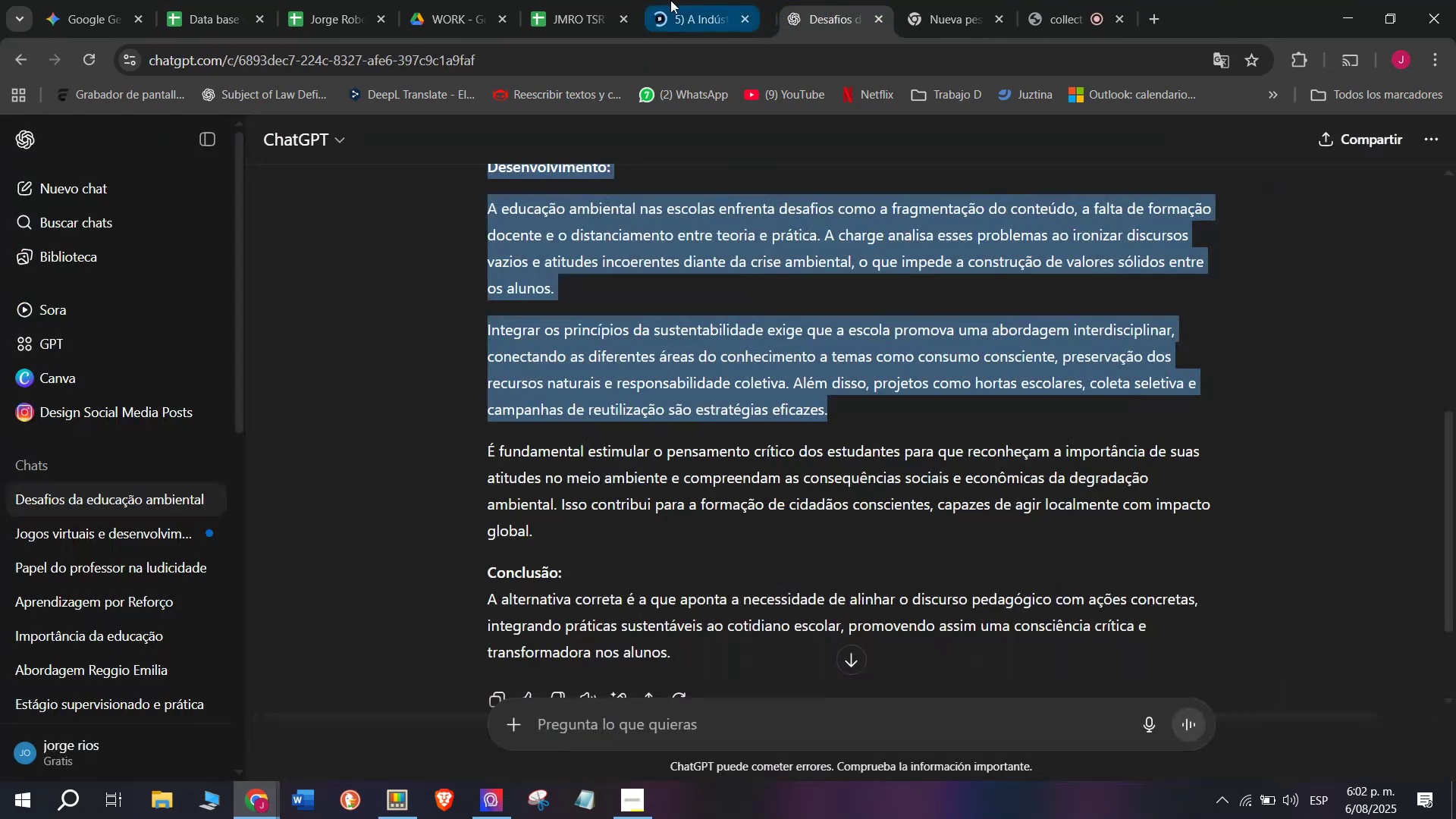 
left_click([670, 0])
 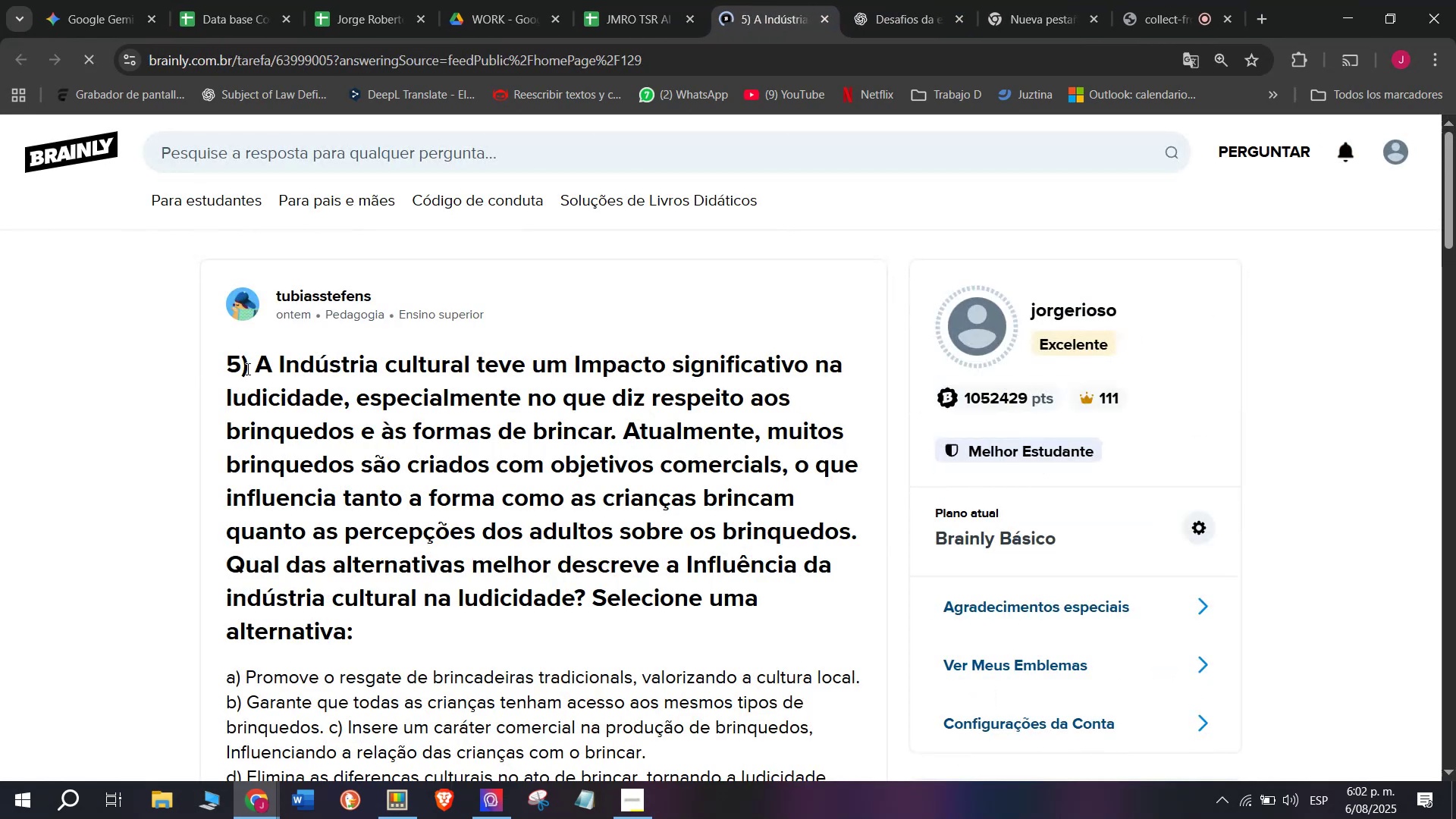 
left_click_drag(start_coordinate=[255, 360], to_coordinate=[456, 585])
 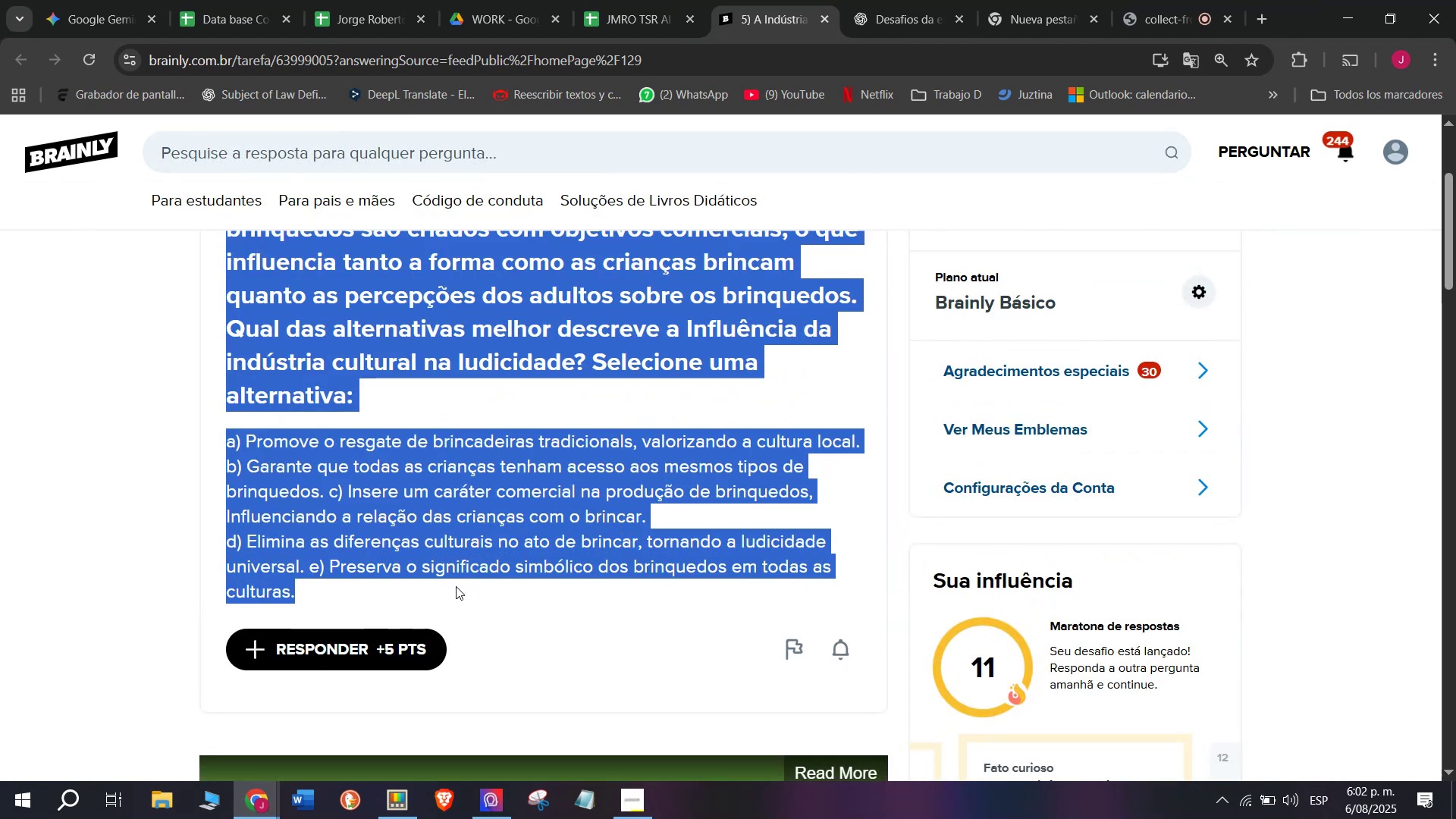 
key(Break)
 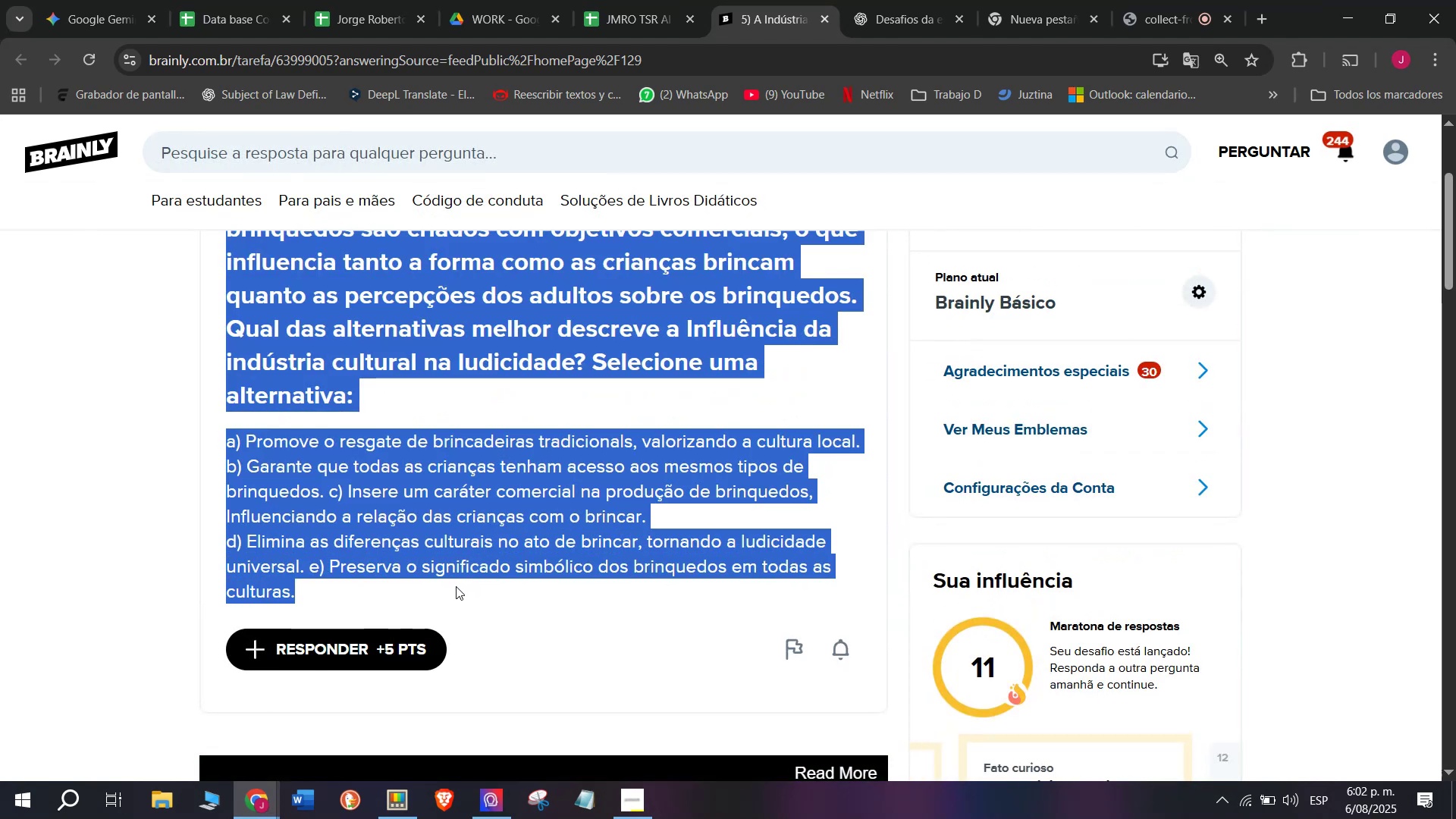 
key(Control+ControlLeft)
 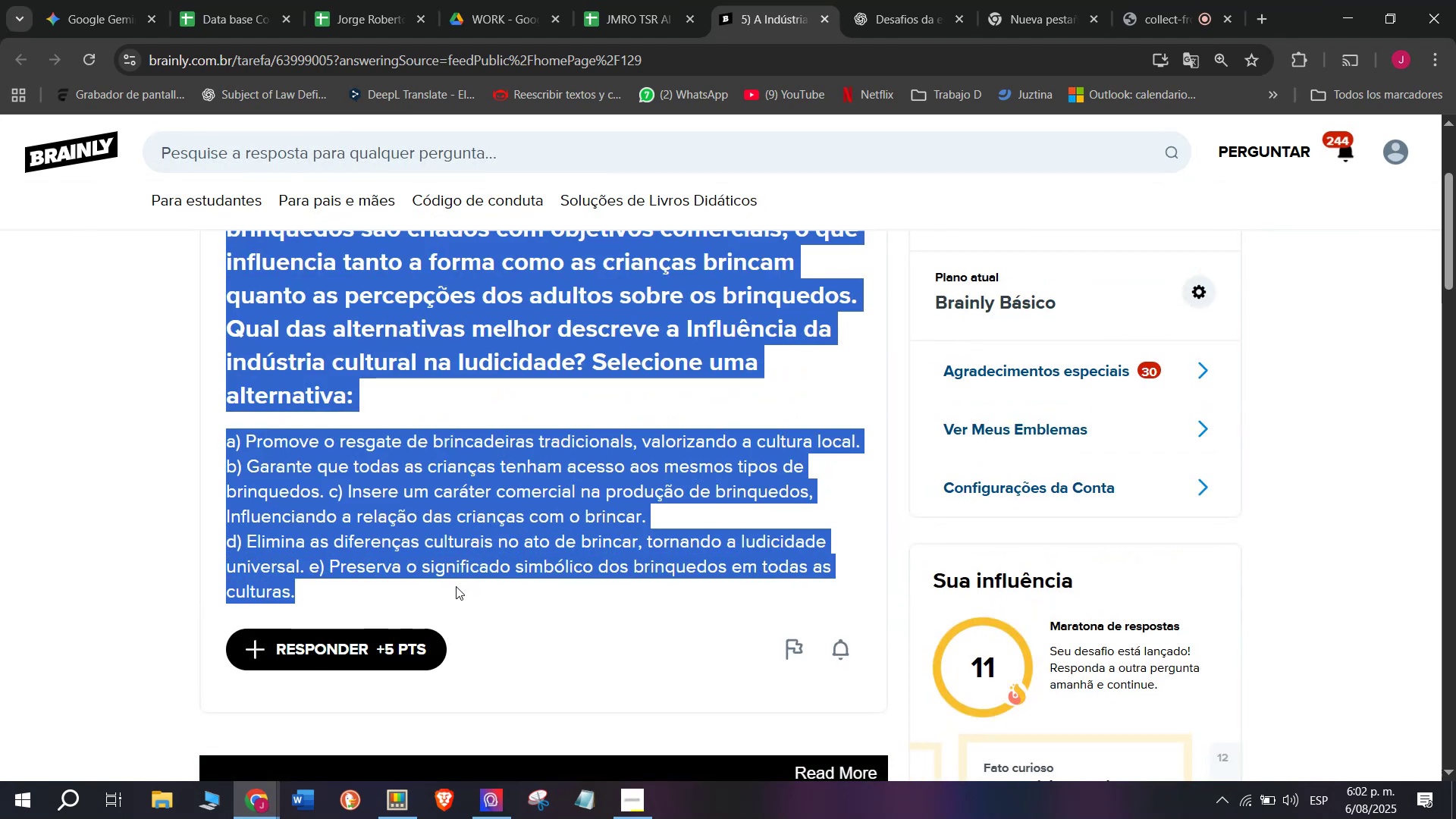 
key(Control+C)
 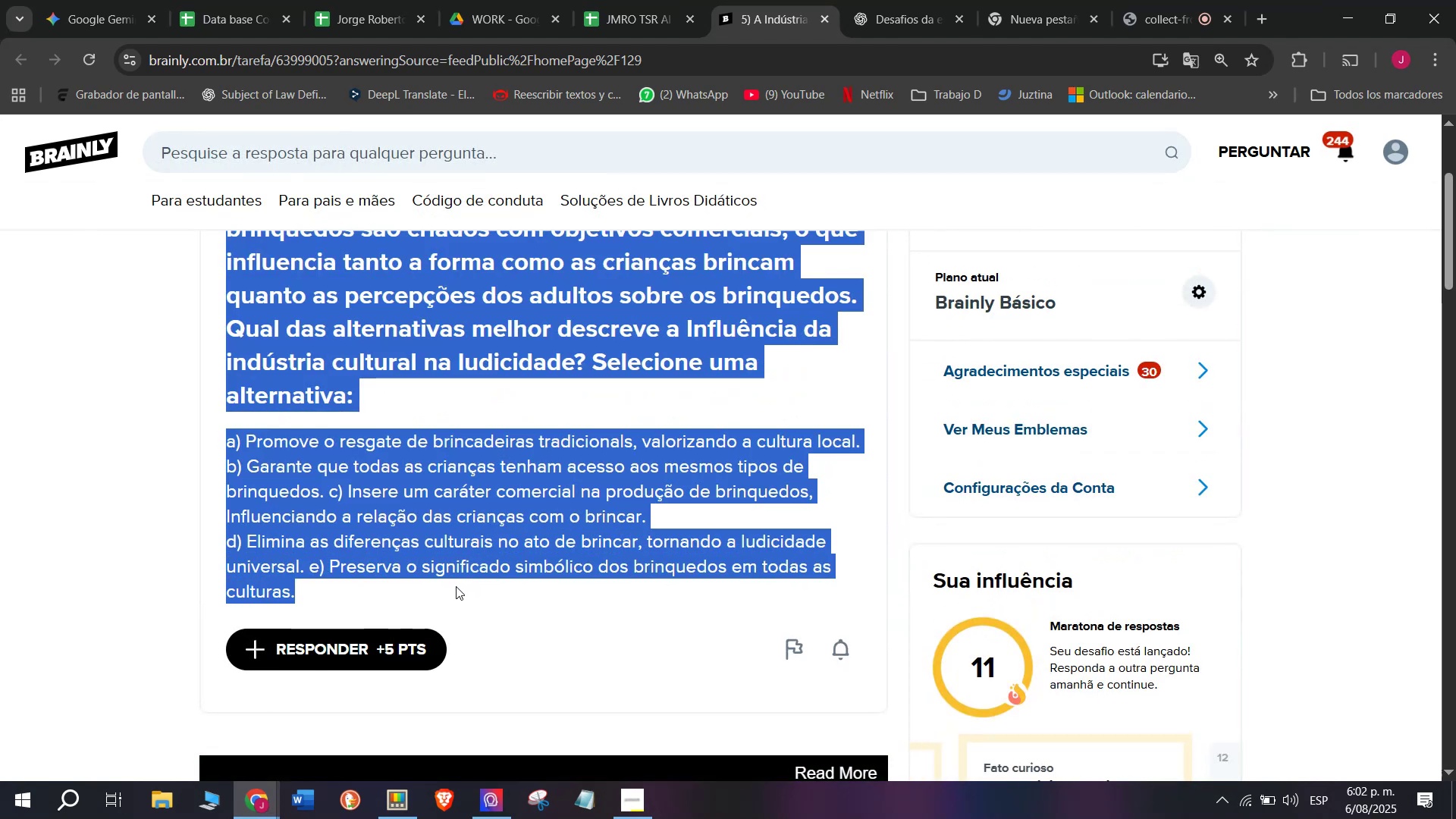 
key(Break)
 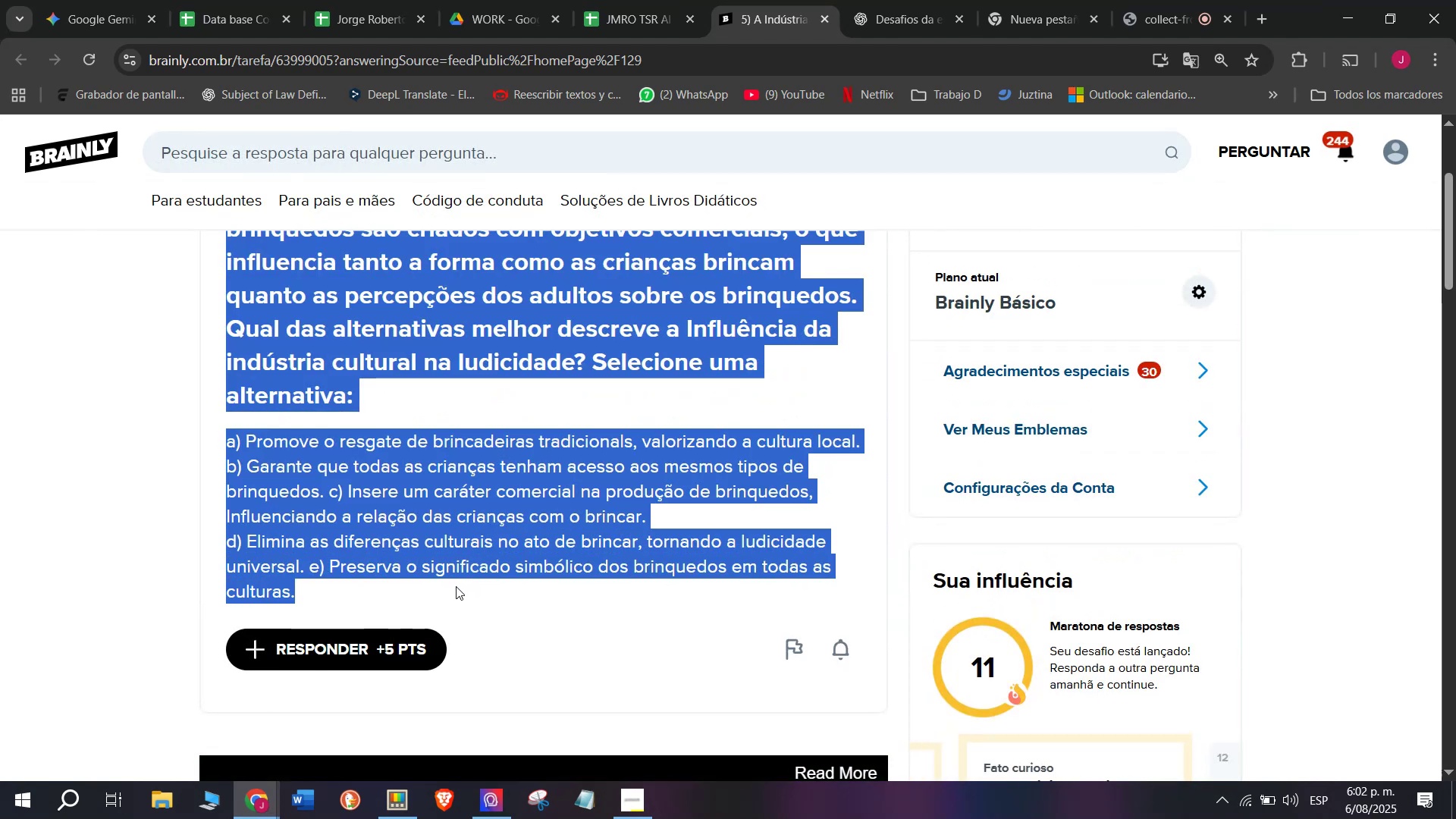 
key(Control+ControlLeft)
 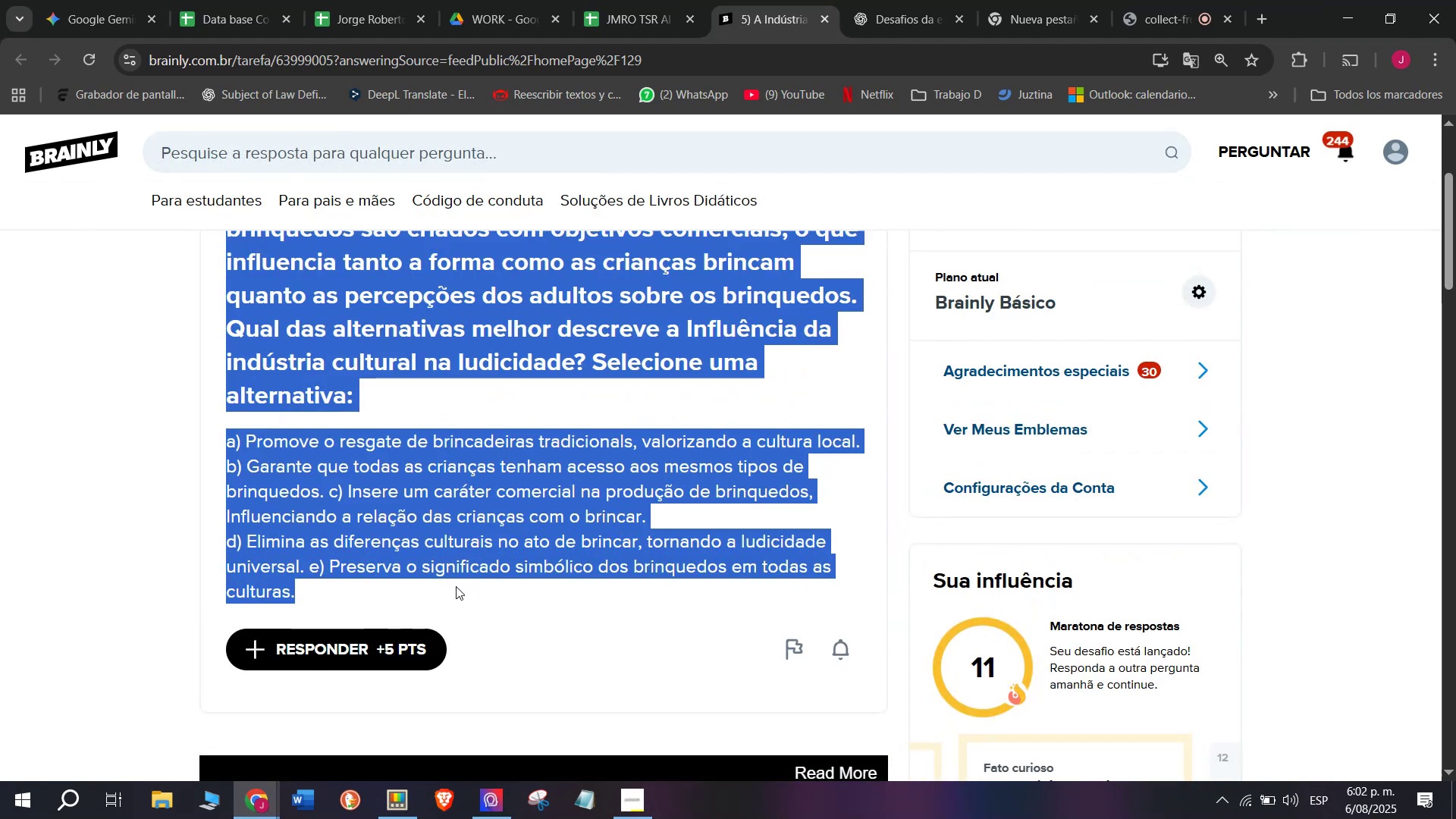 
key(Control+C)
 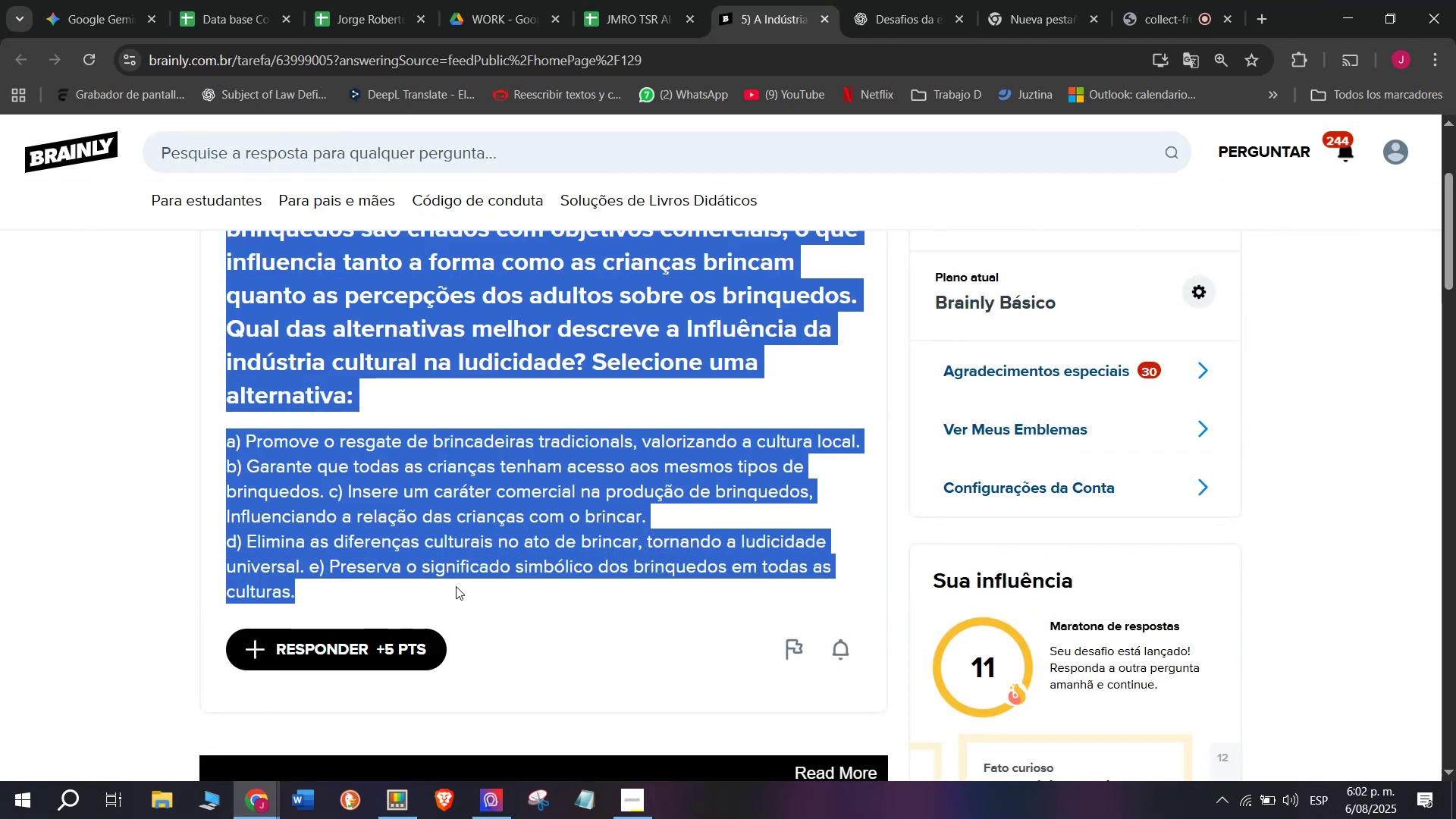 
key(Break)
 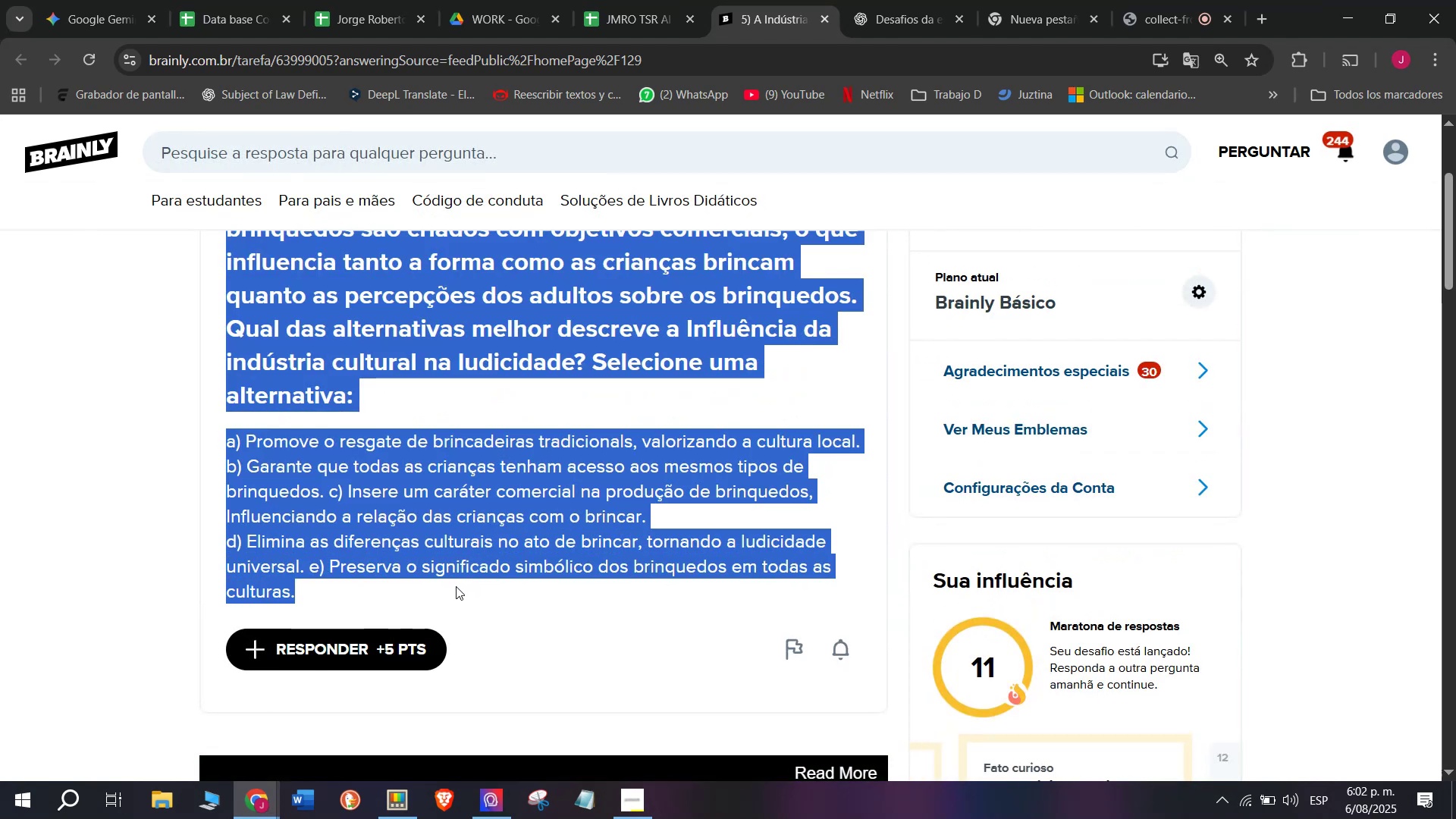 
key(Control+ControlLeft)
 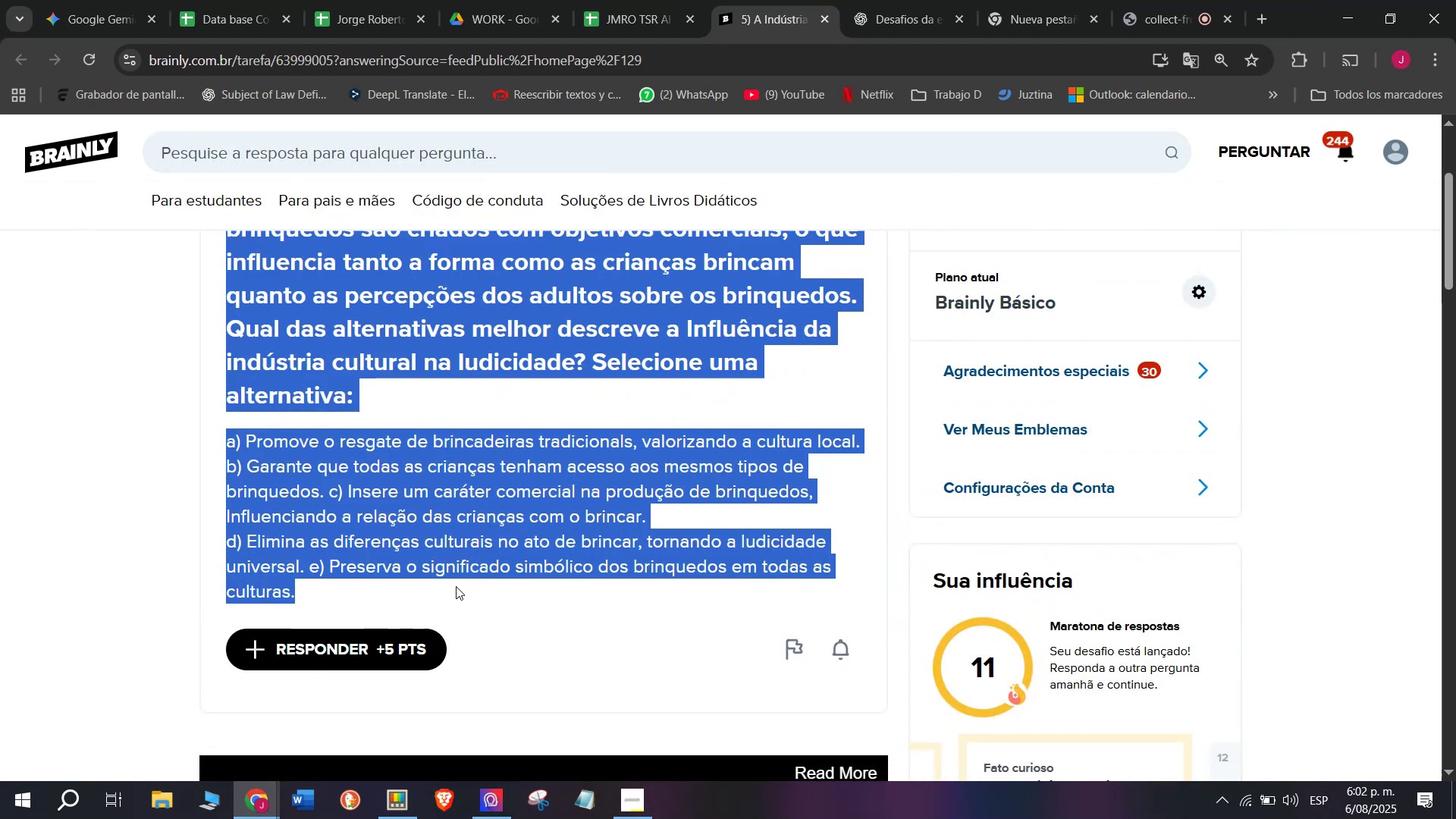 
key(Control+C)
 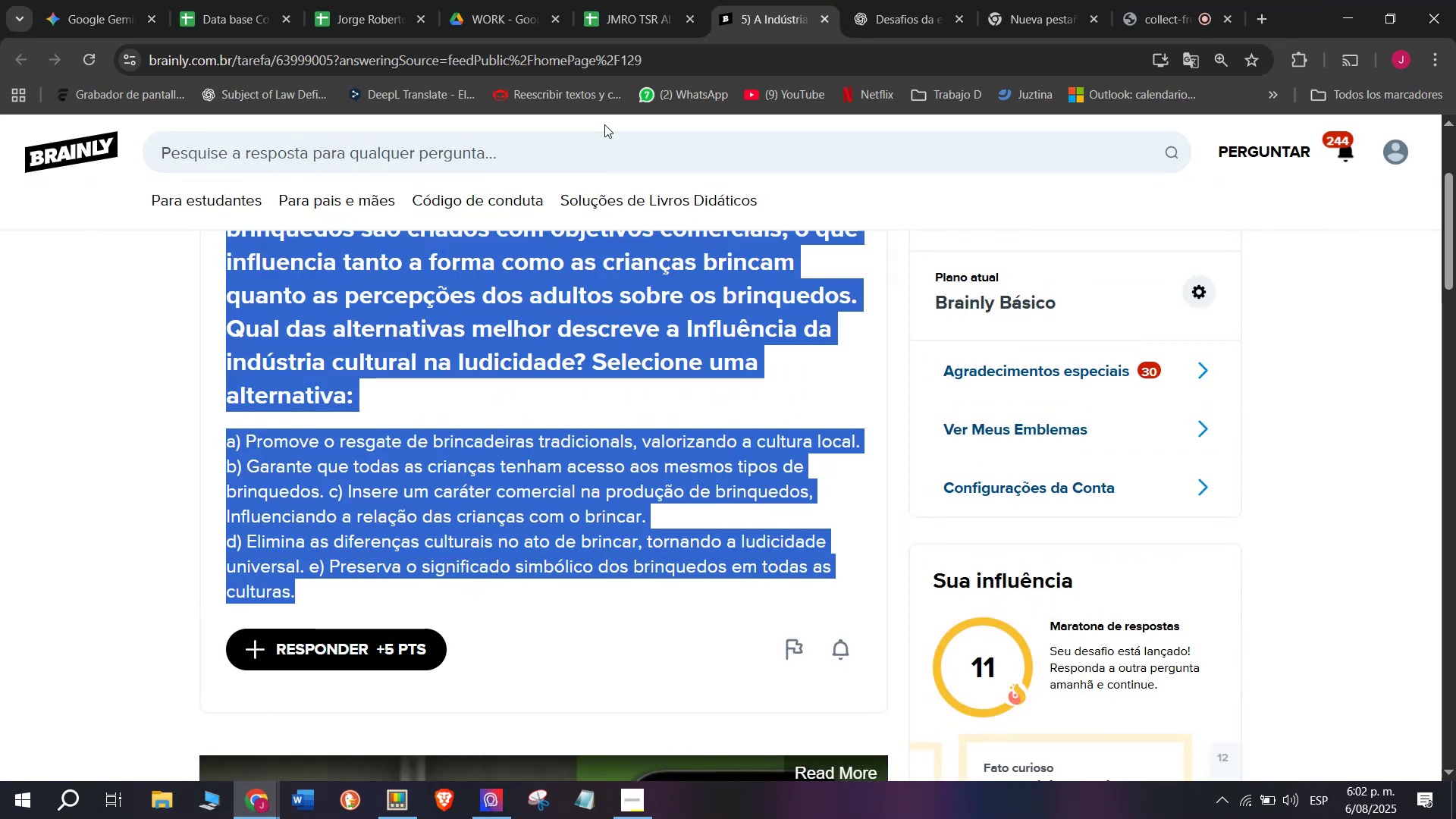 
left_click([882, 0])
 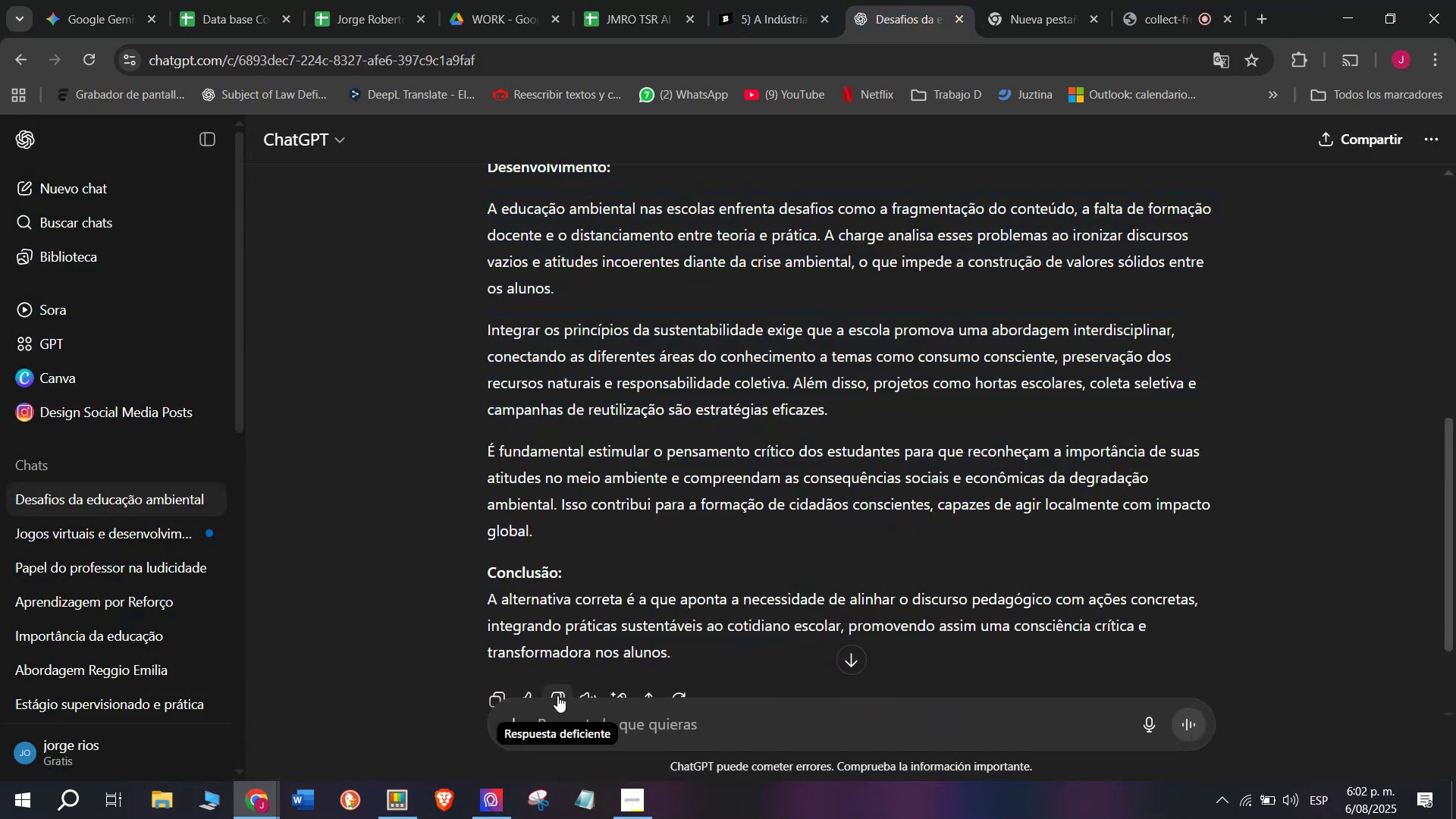 
key(C)
 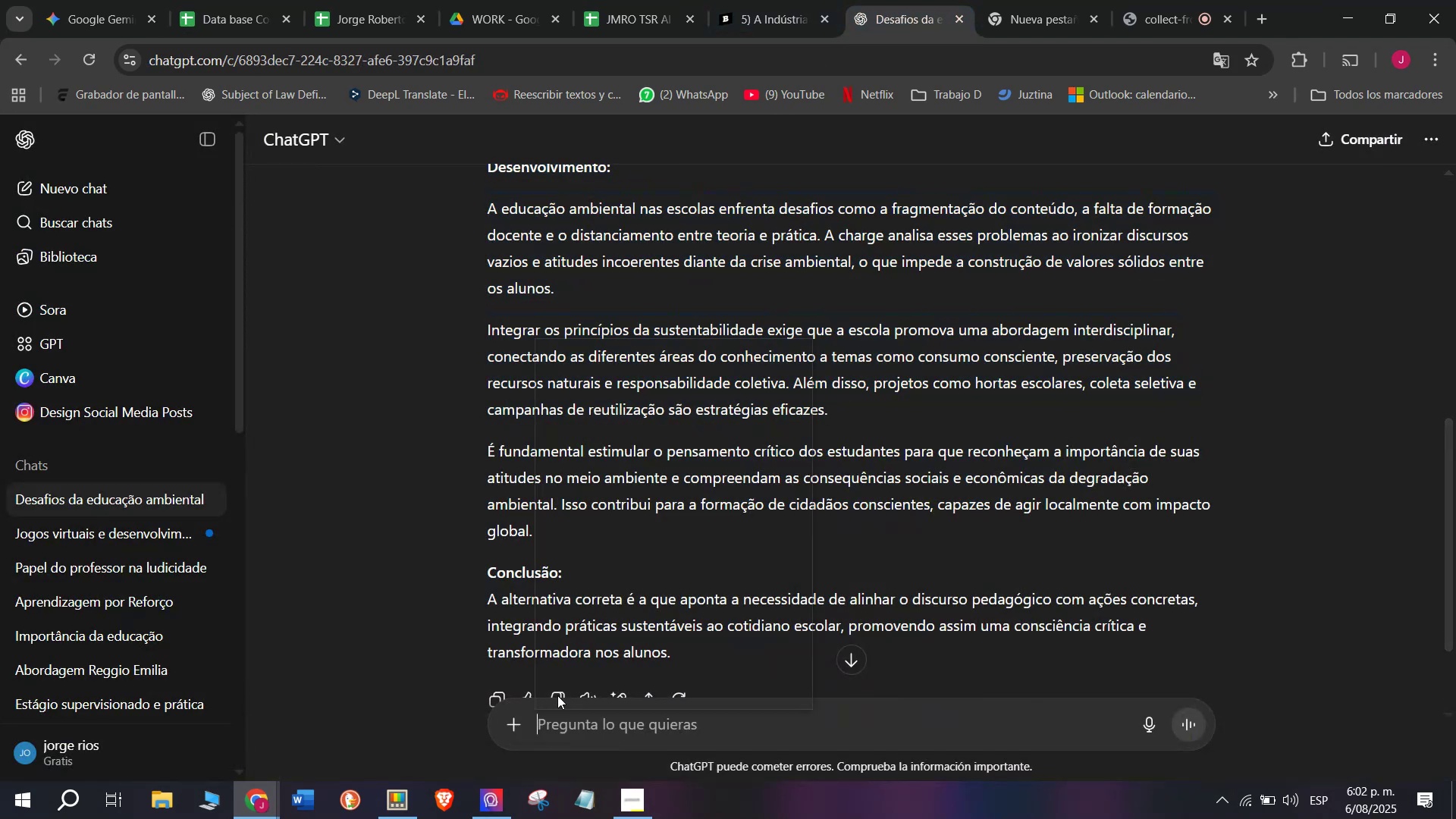 
key(Meta+MetaLeft)
 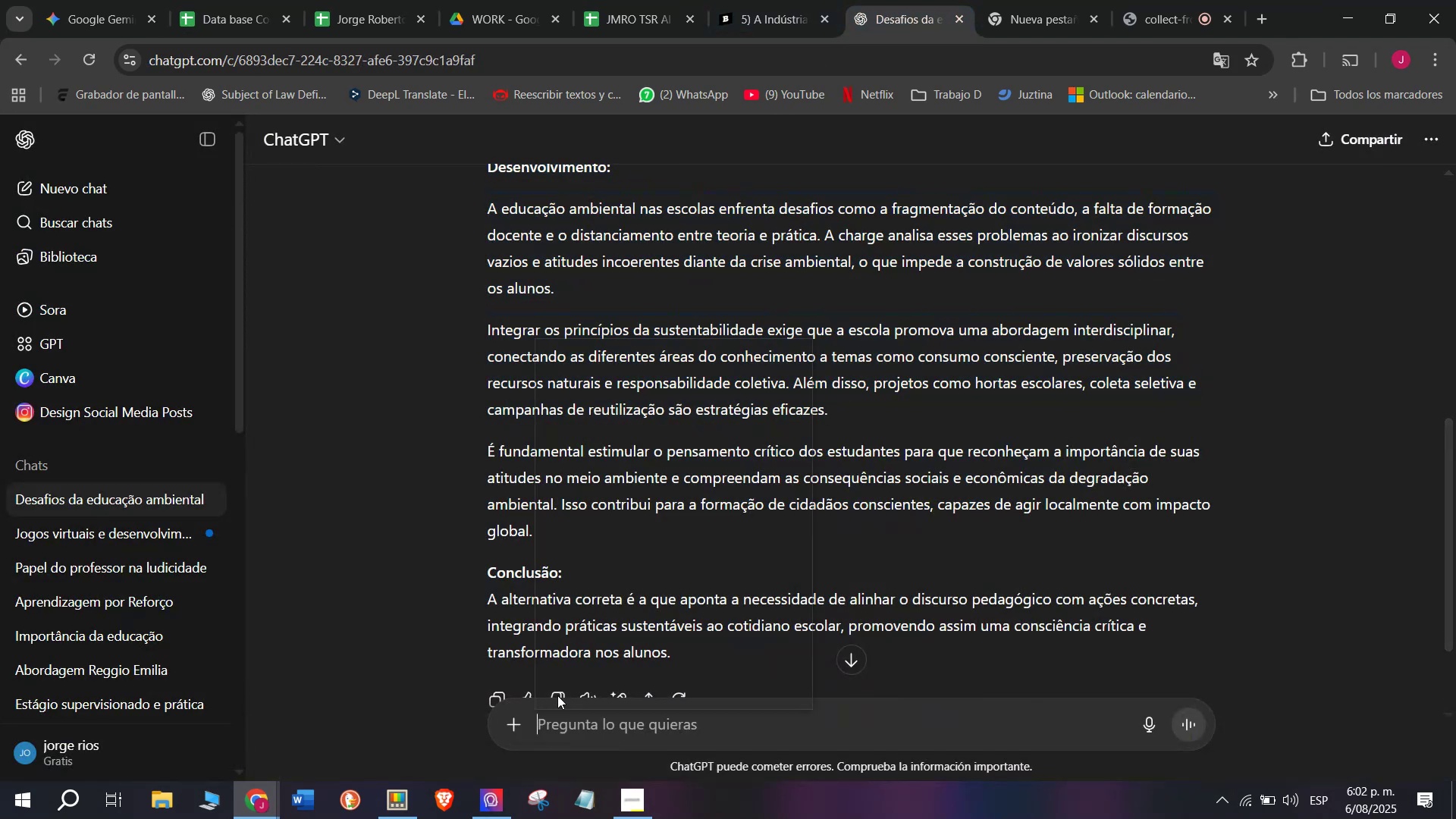 
key(Meta+V)
 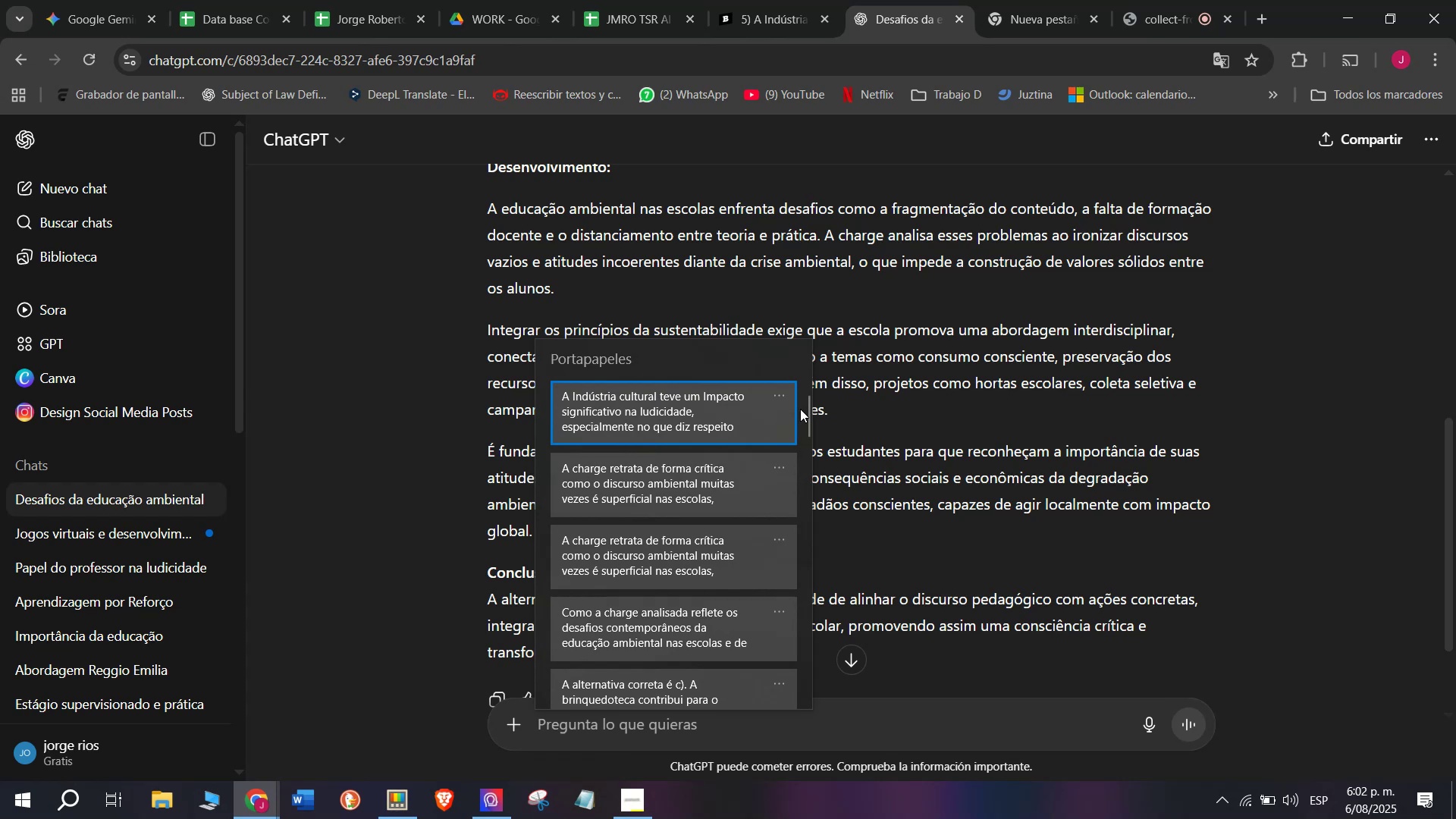 
left_click_drag(start_coordinate=[807, 410], to_coordinate=[834, 749])
 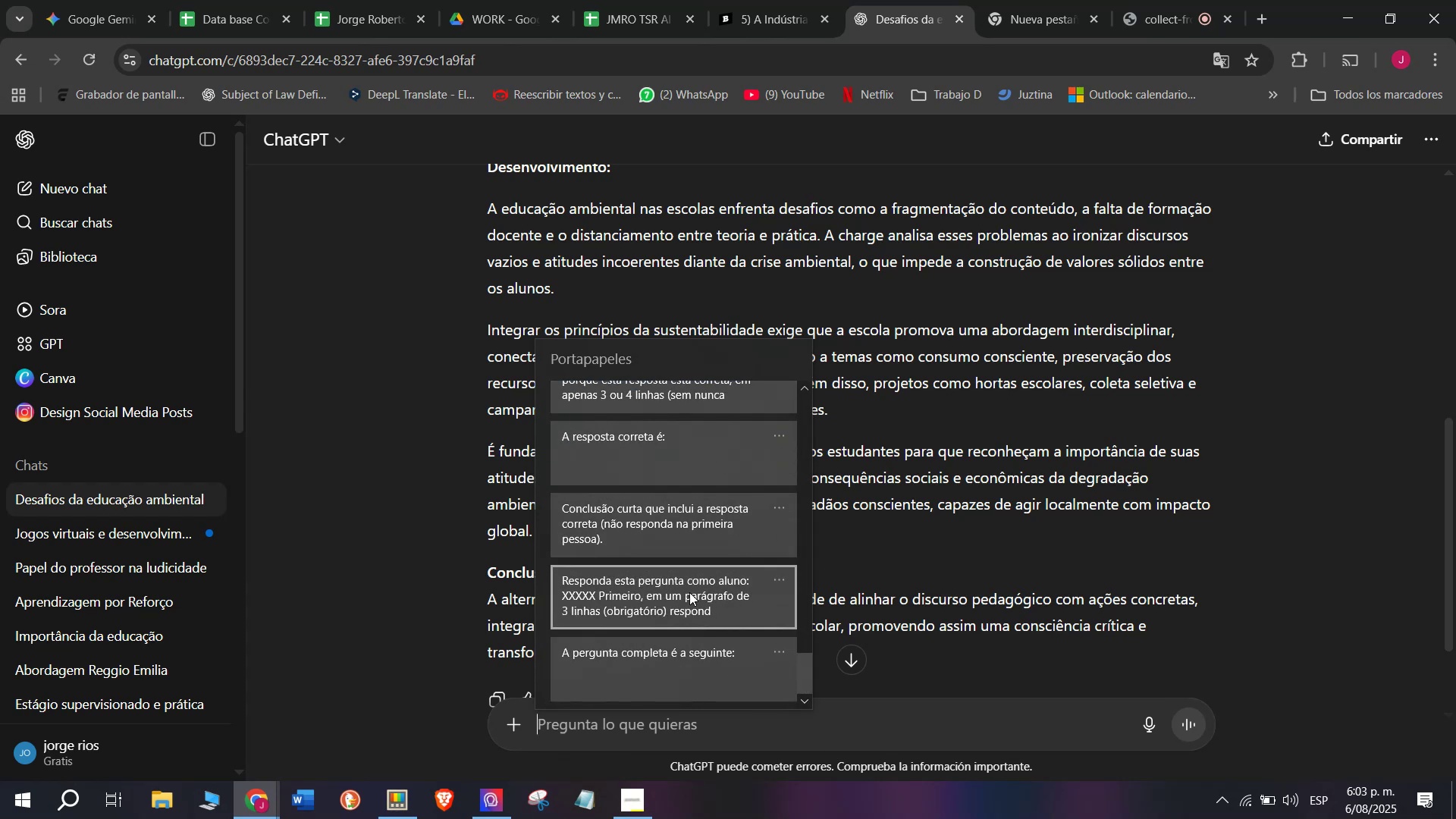 
key(Control+ControlLeft)
 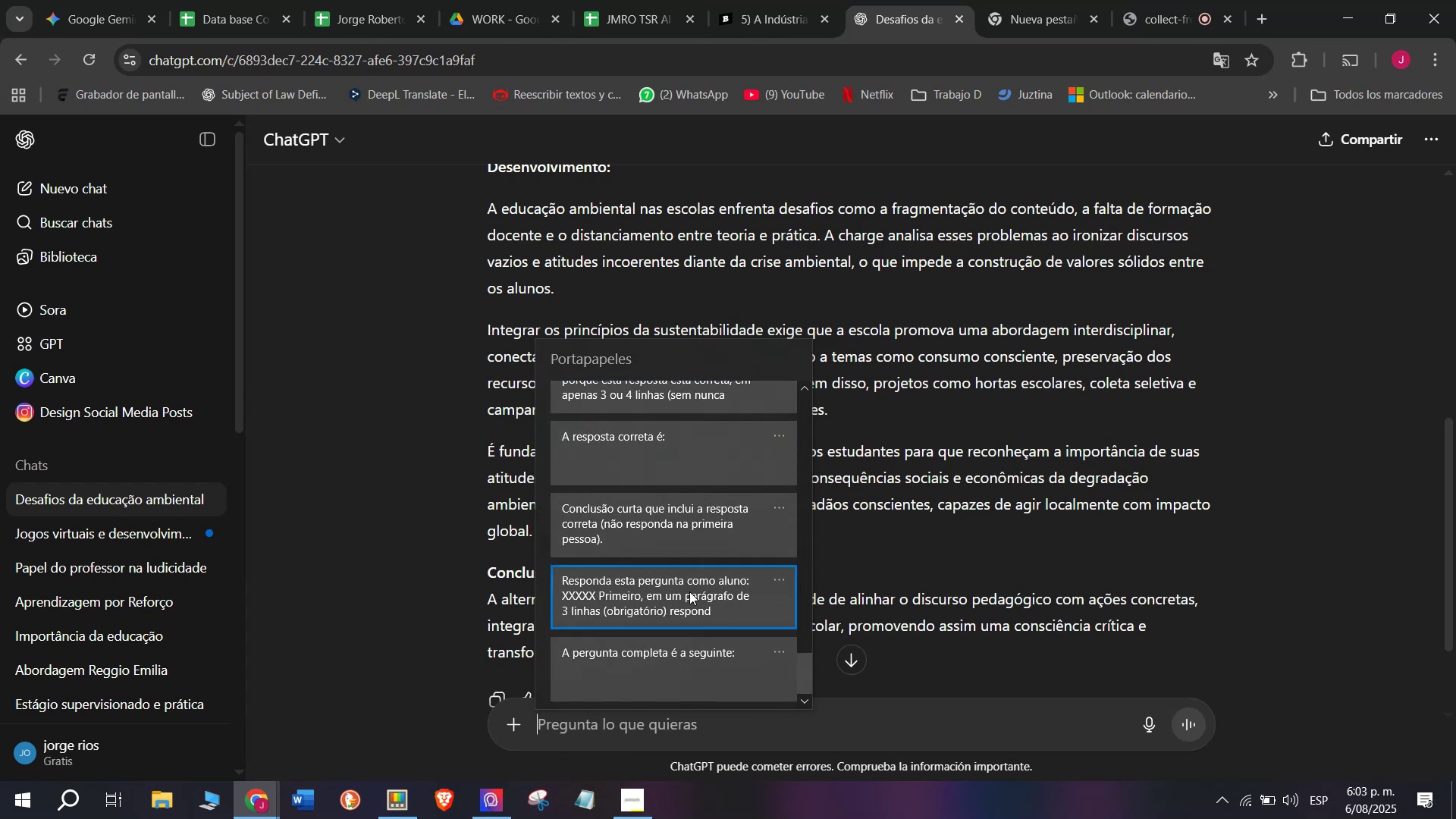 
key(Control+V)
 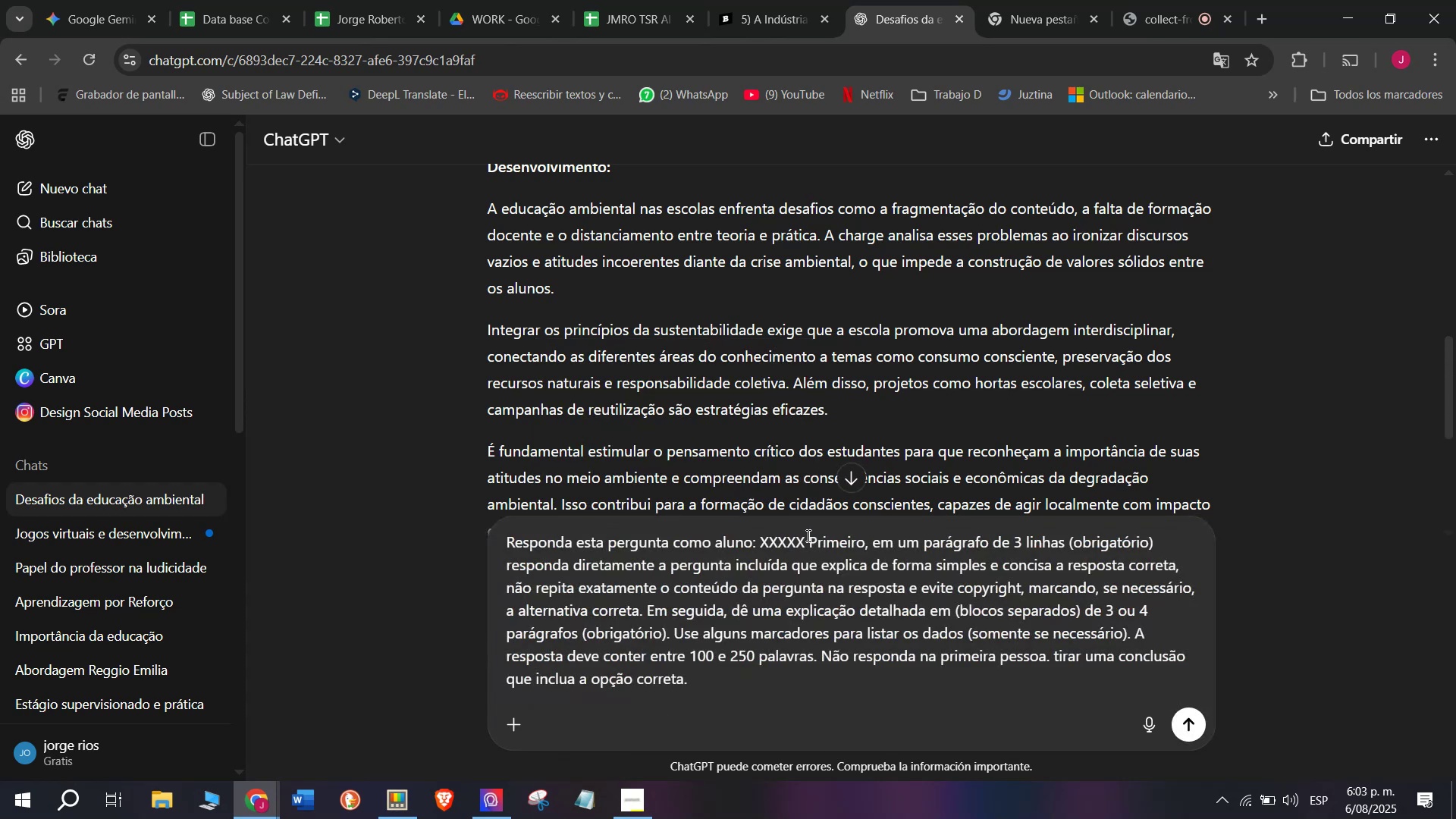 
left_click_drag(start_coordinate=[805, 535], to_coordinate=[761, 531])
 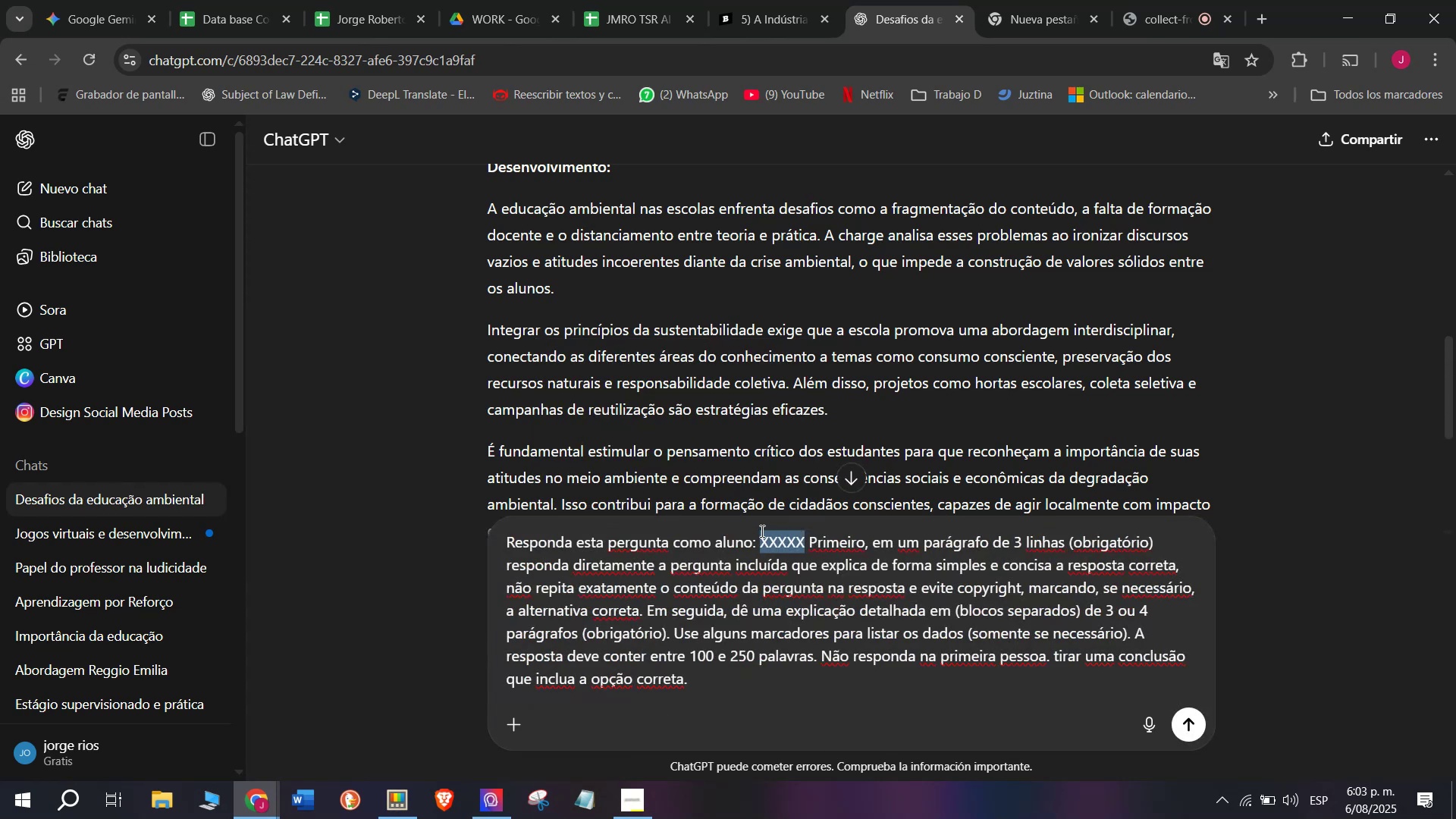 
key(C)
 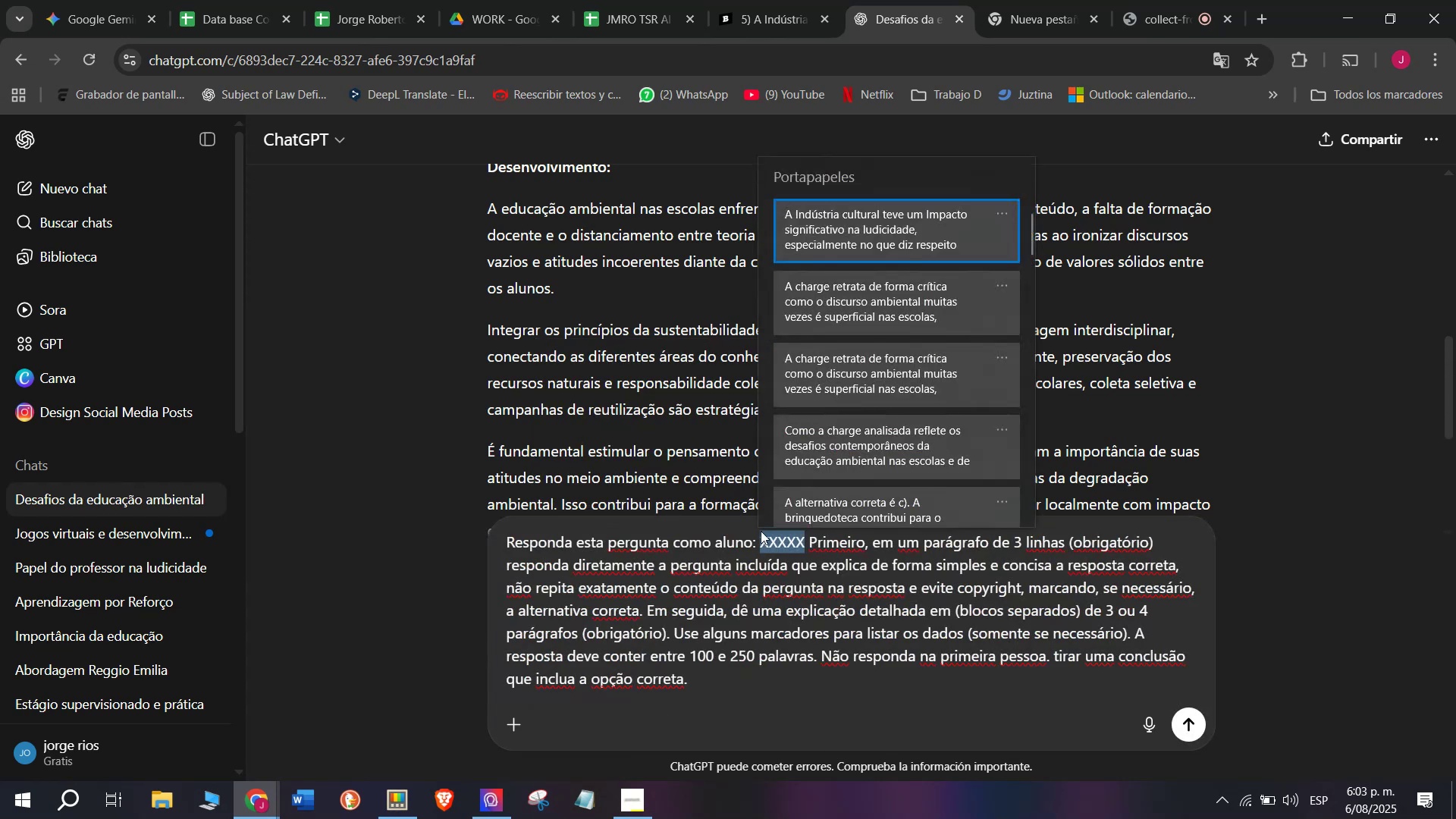 
key(Meta+MetaLeft)
 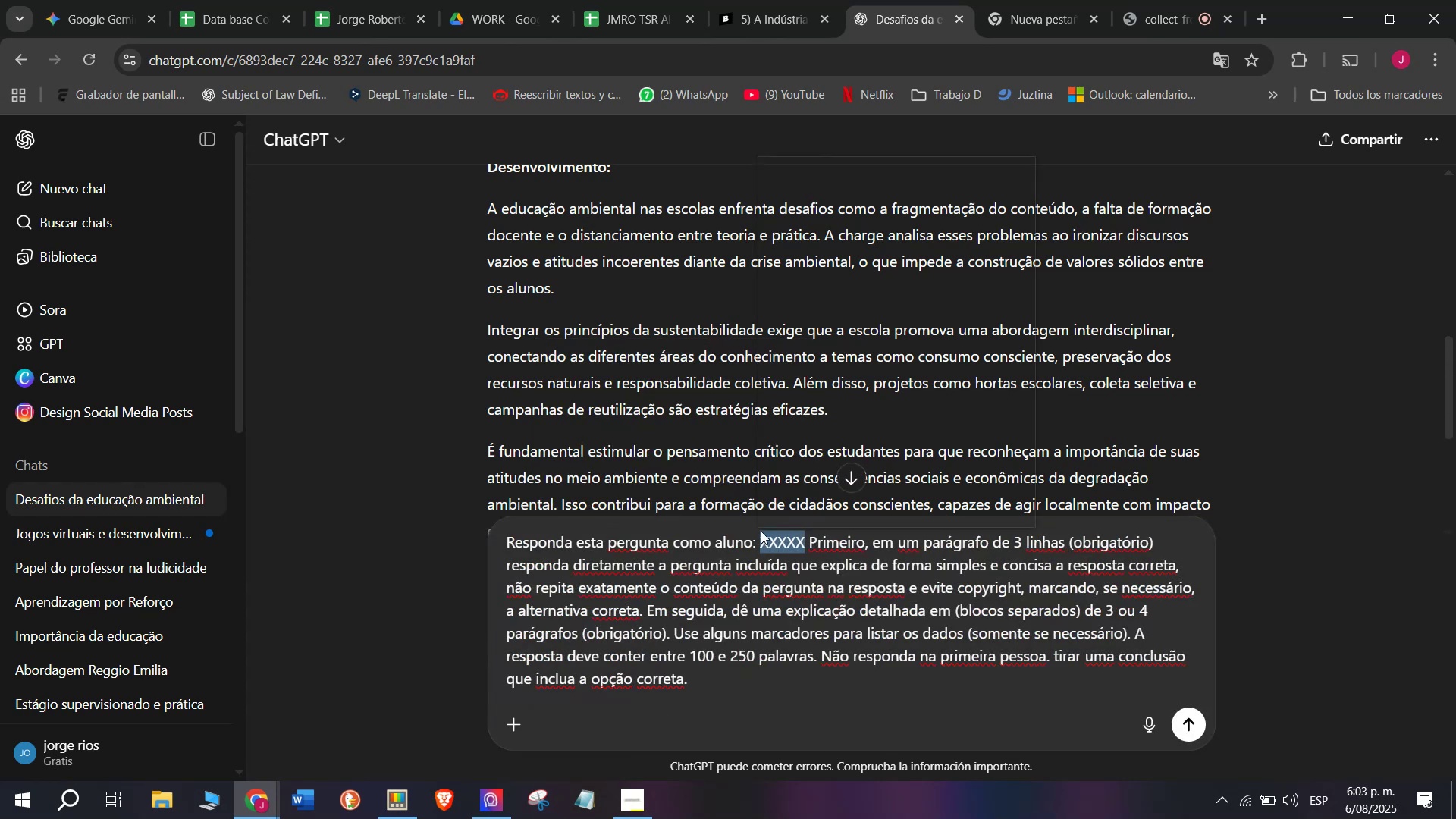 
key(Meta+V)
 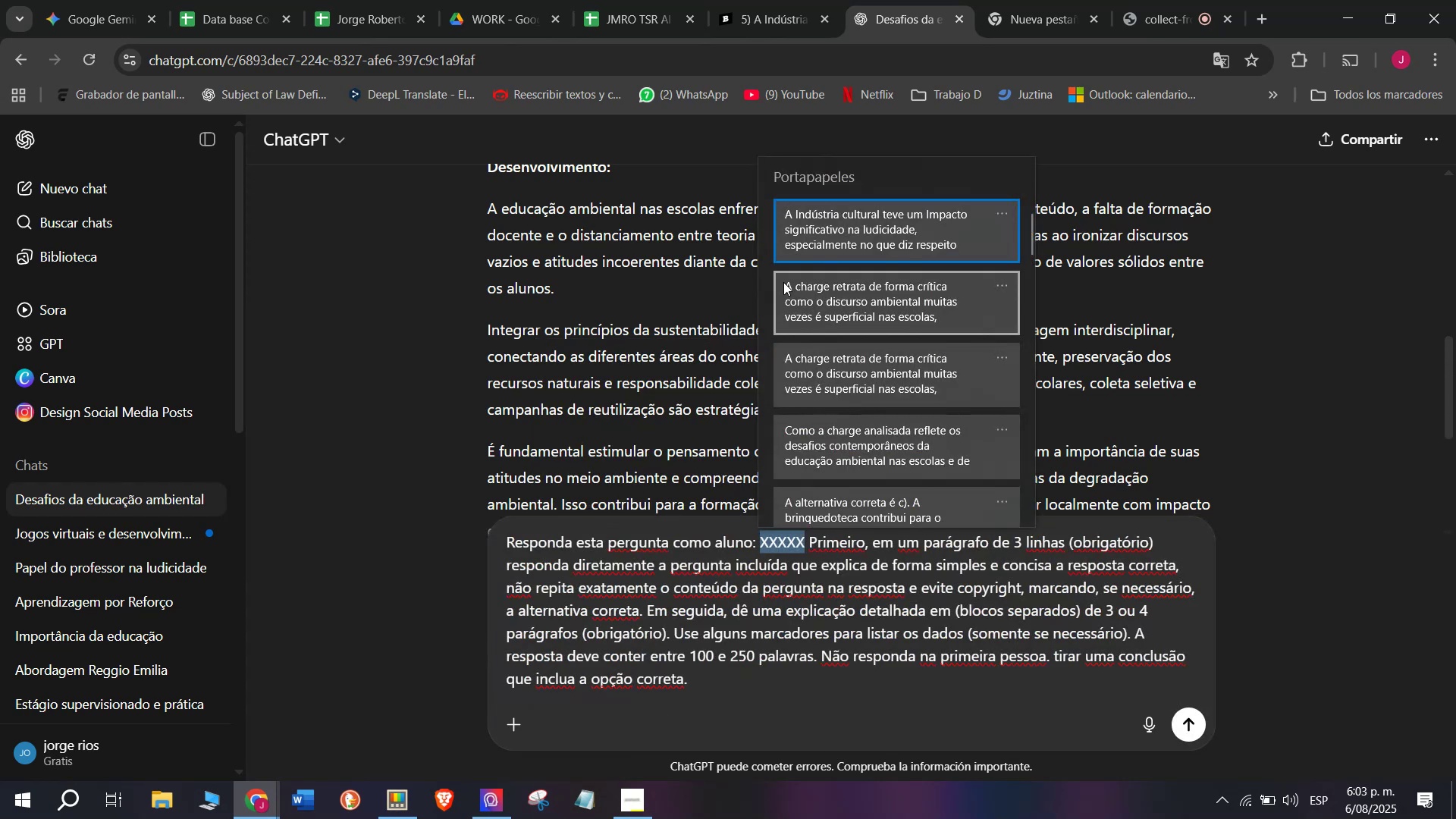 
left_click([805, 234])
 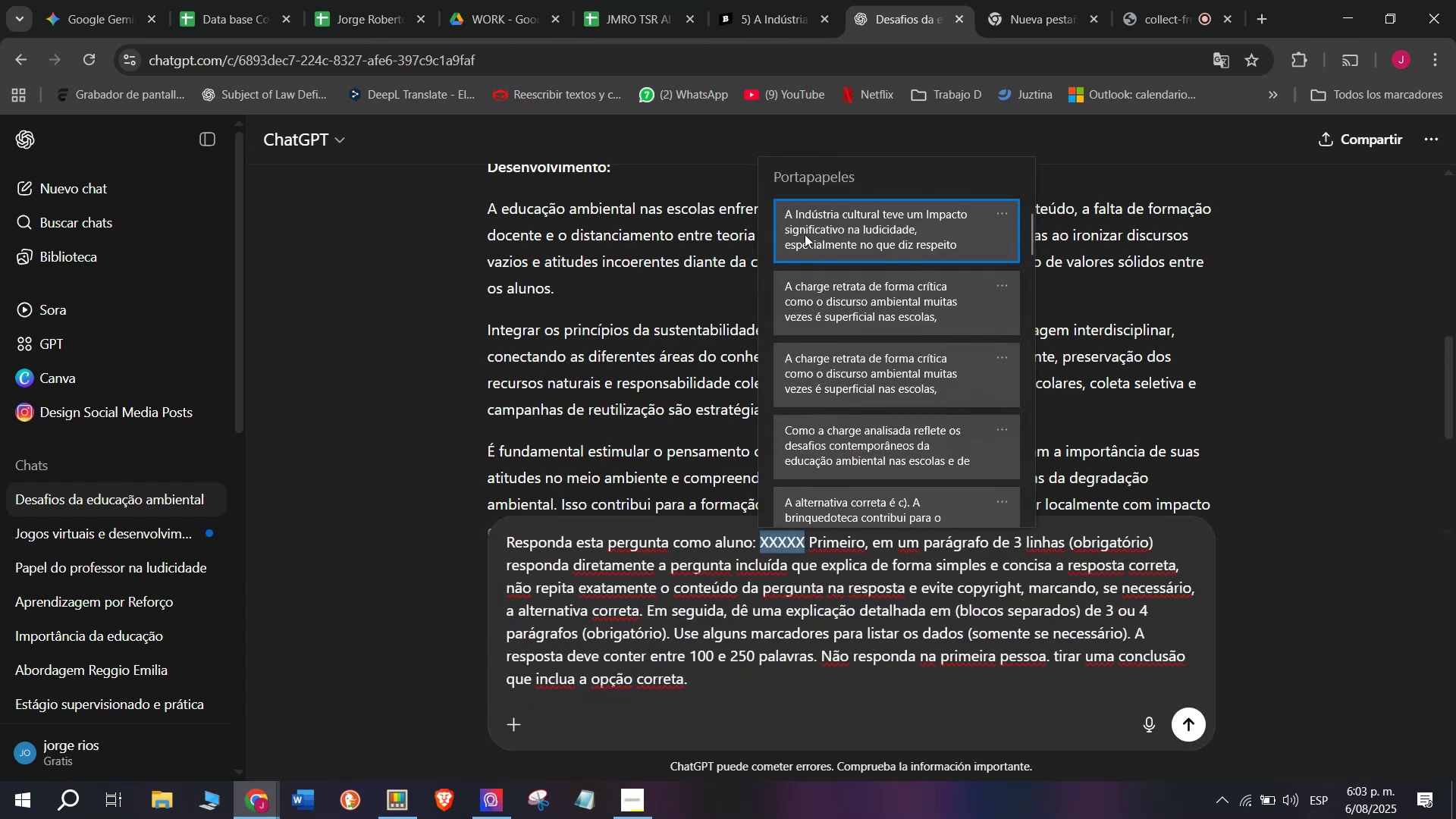 
key(Control+ControlLeft)
 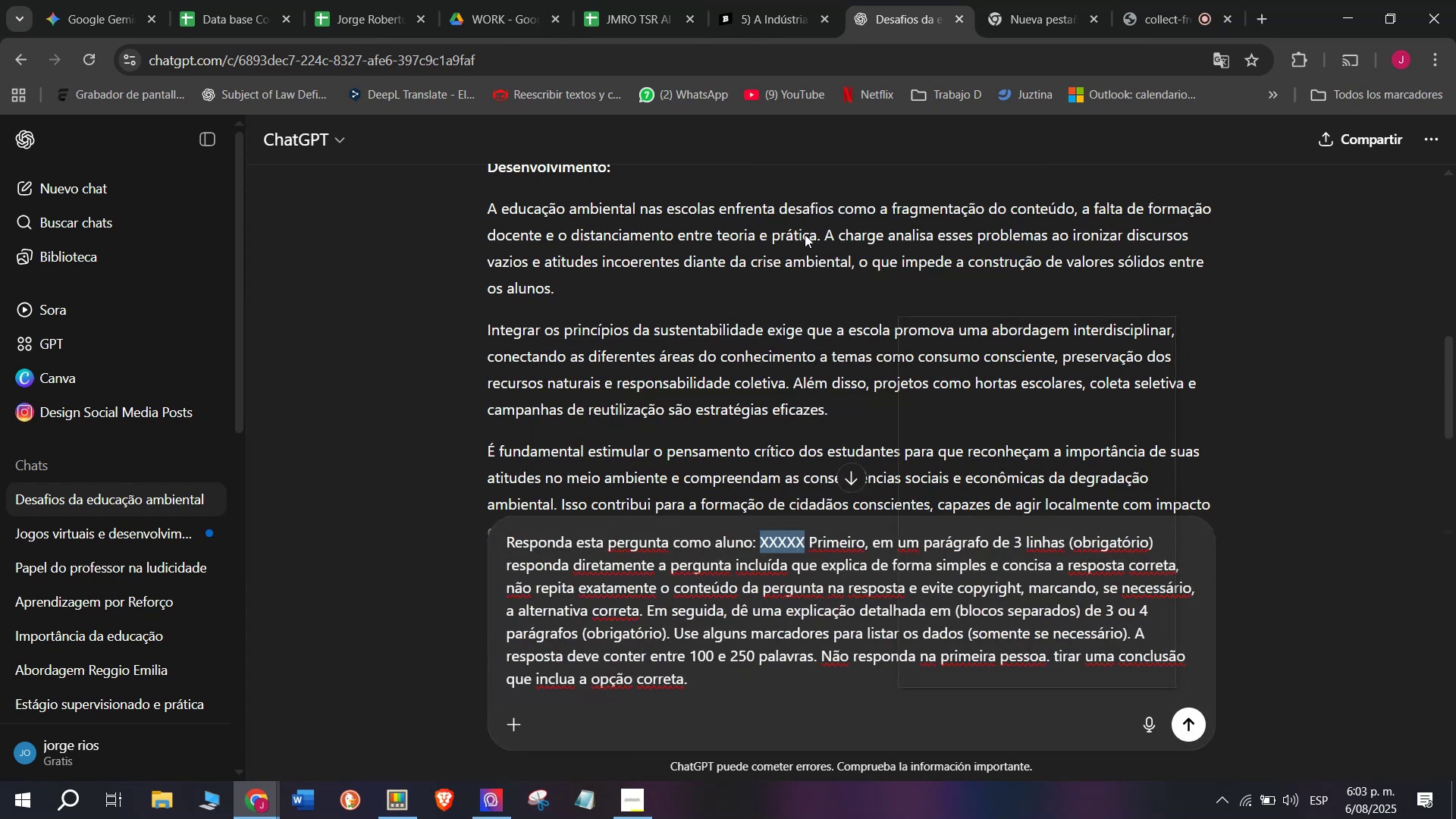 
key(Control+V)
 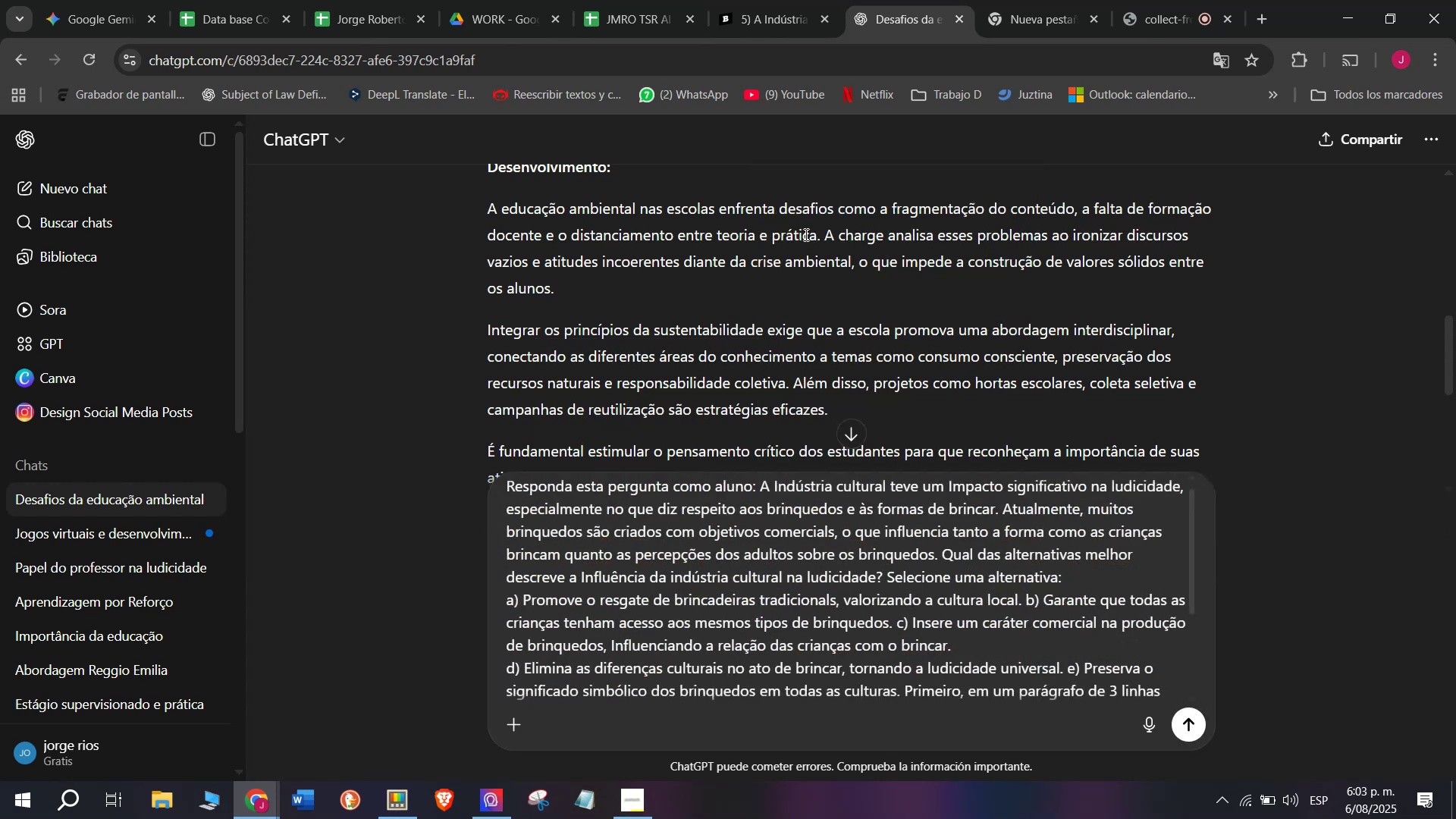 
key(Enter)
 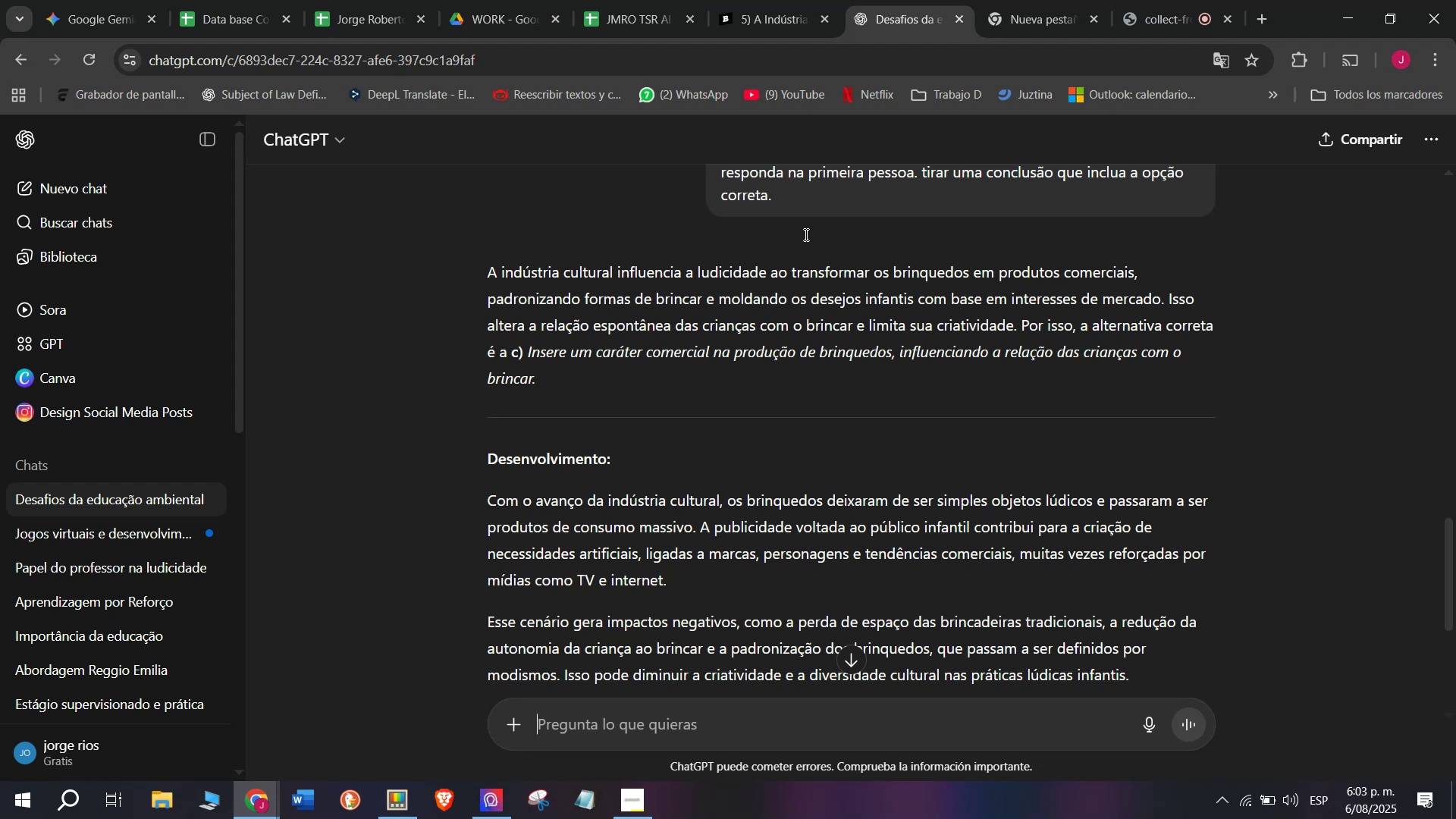 
wait(17.93)
 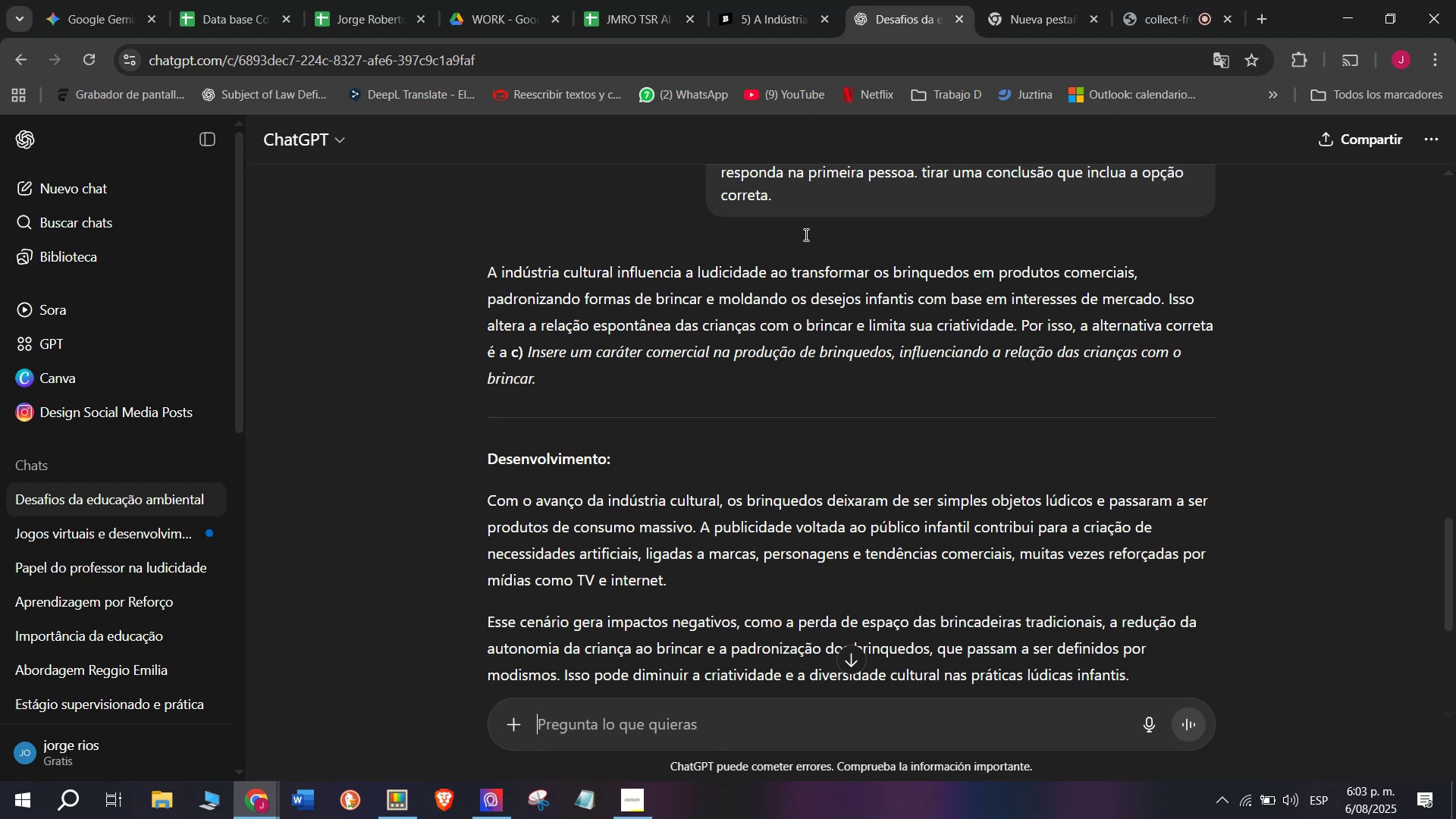 
left_click_drag(start_coordinate=[482, 265], to_coordinate=[1193, 664])
 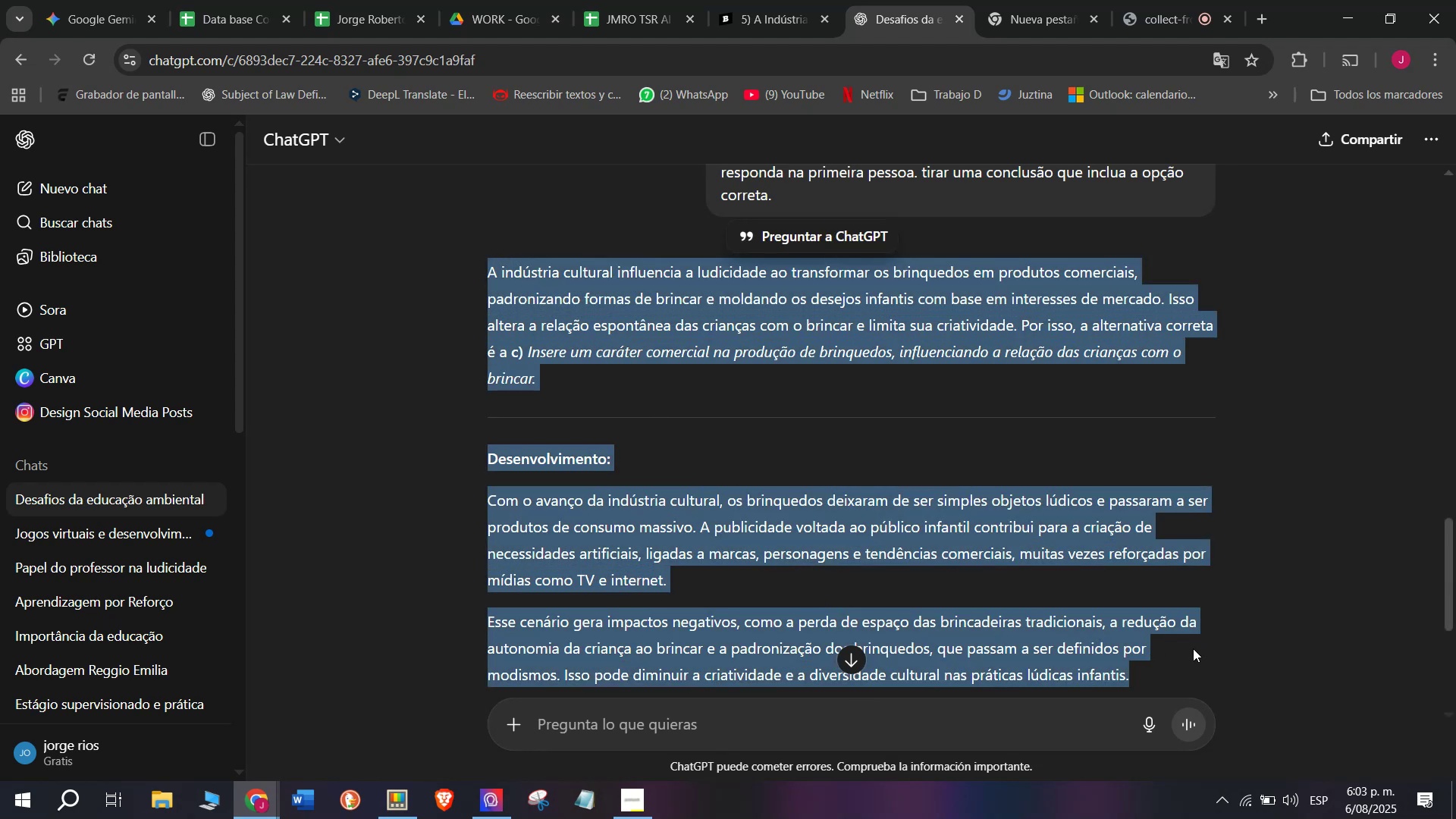 
key(Break)
 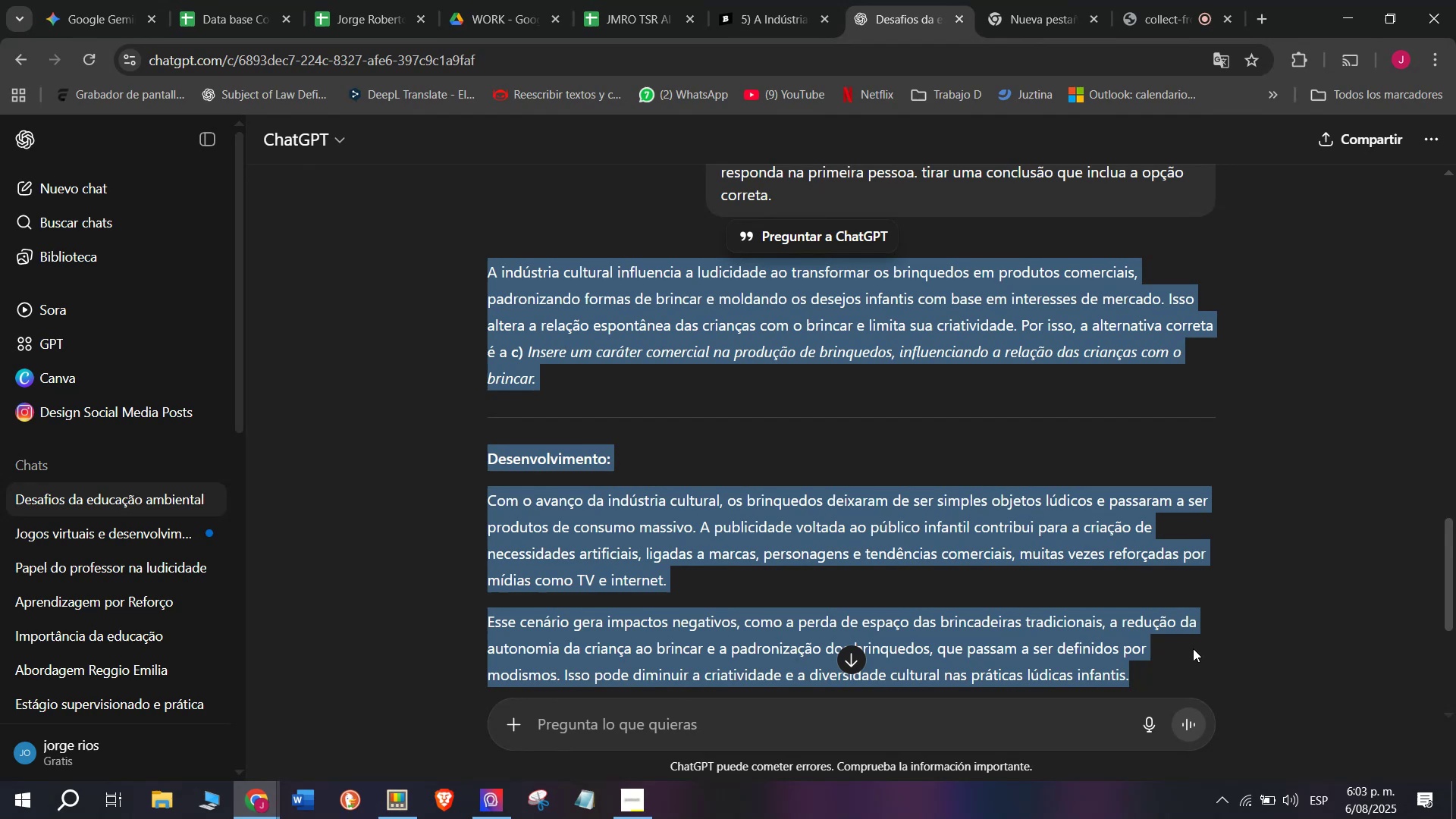 
key(Control+ControlLeft)
 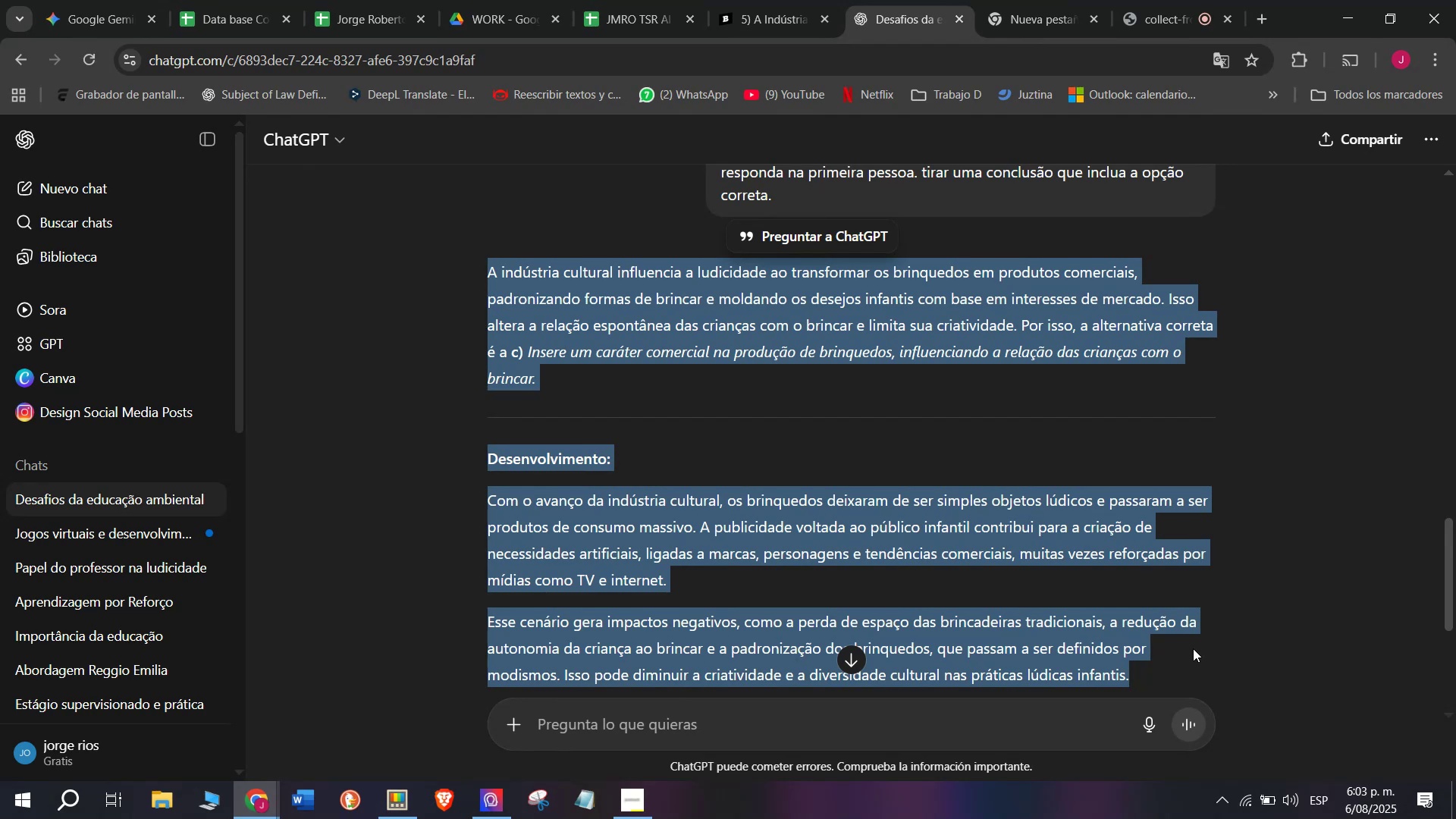 
key(Control+C)
 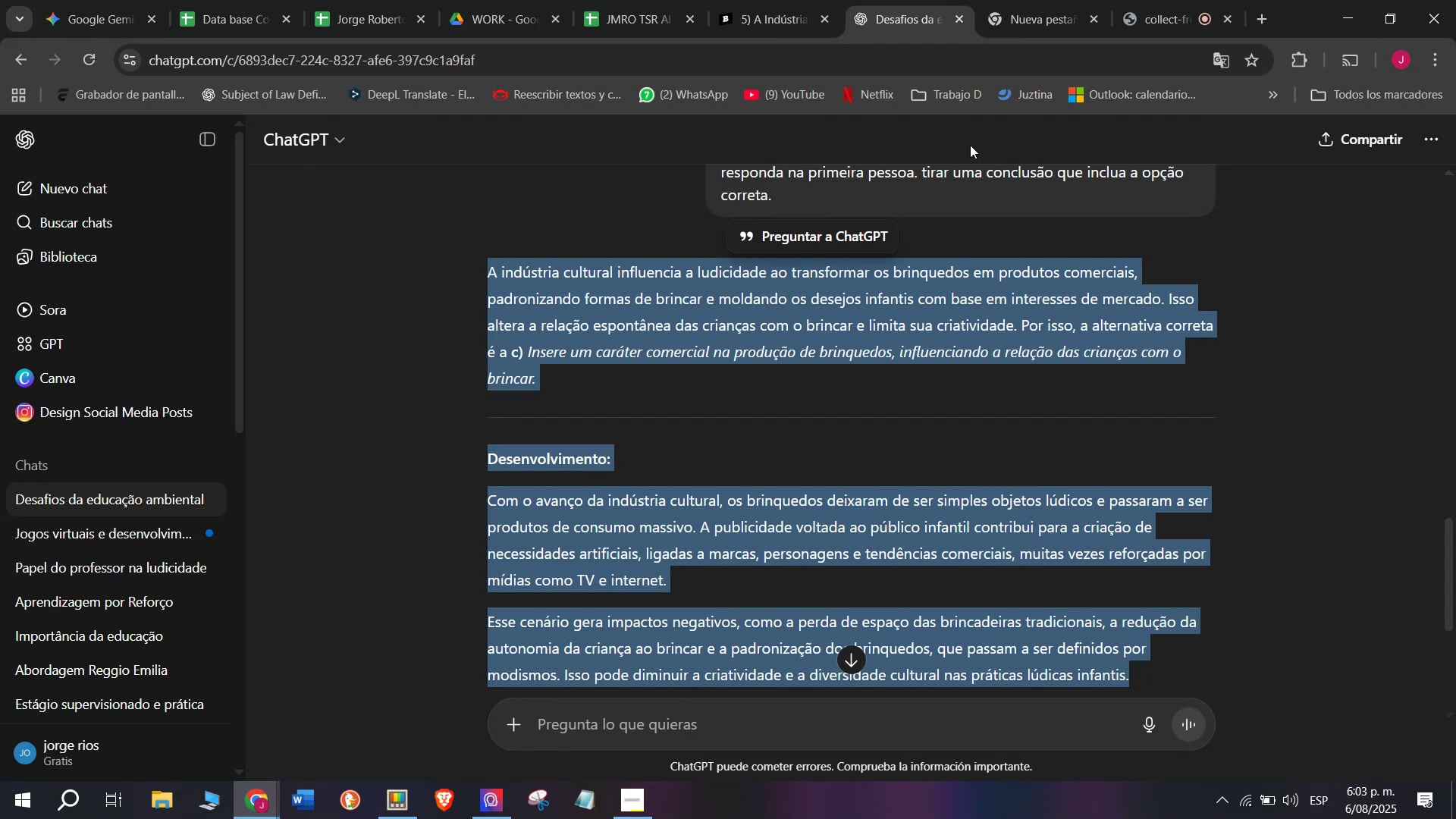 
left_click([751, 0])
 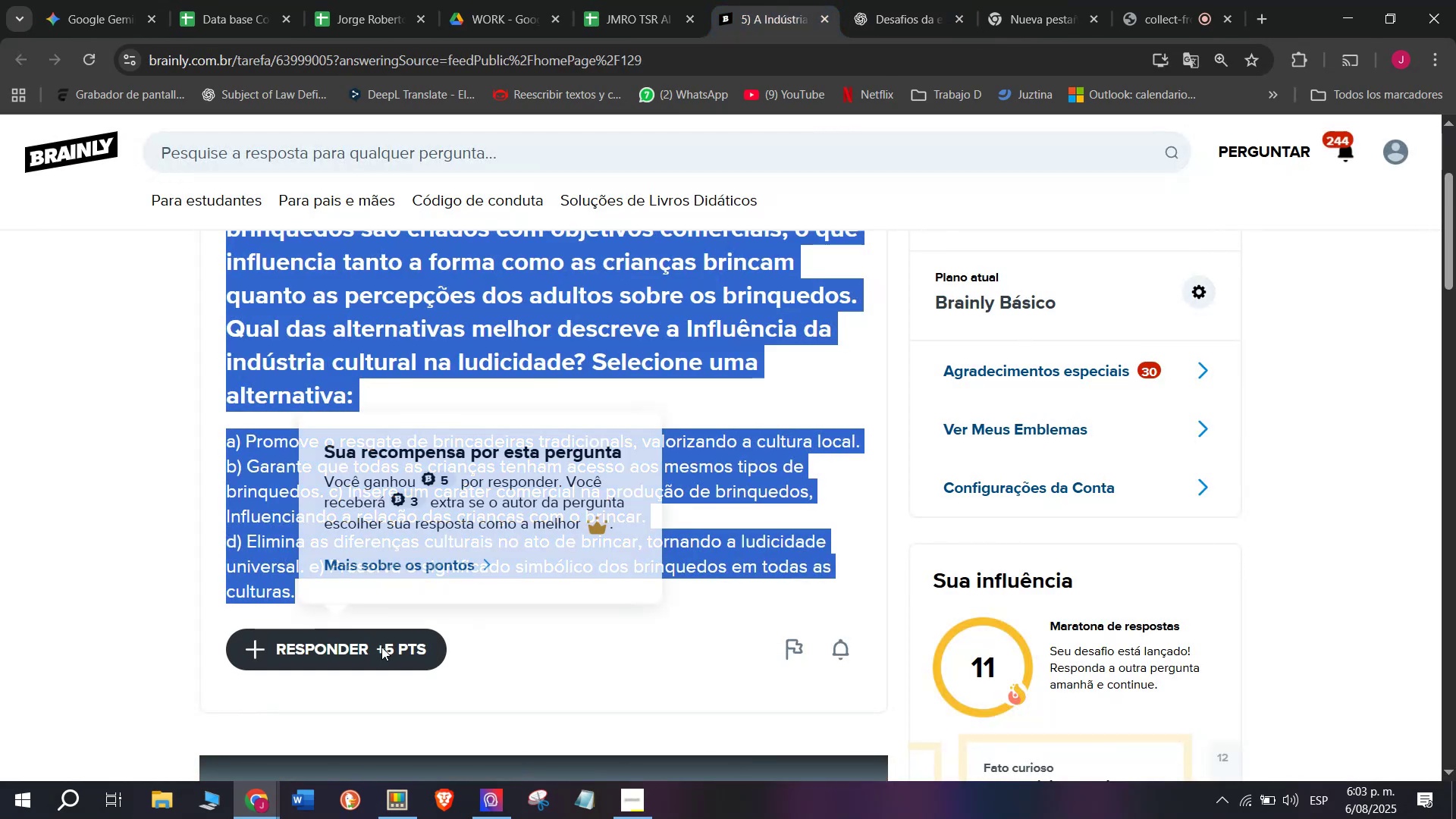 
left_click_drag(start_coordinate=[750, 493], to_coordinate=[538, 200])
 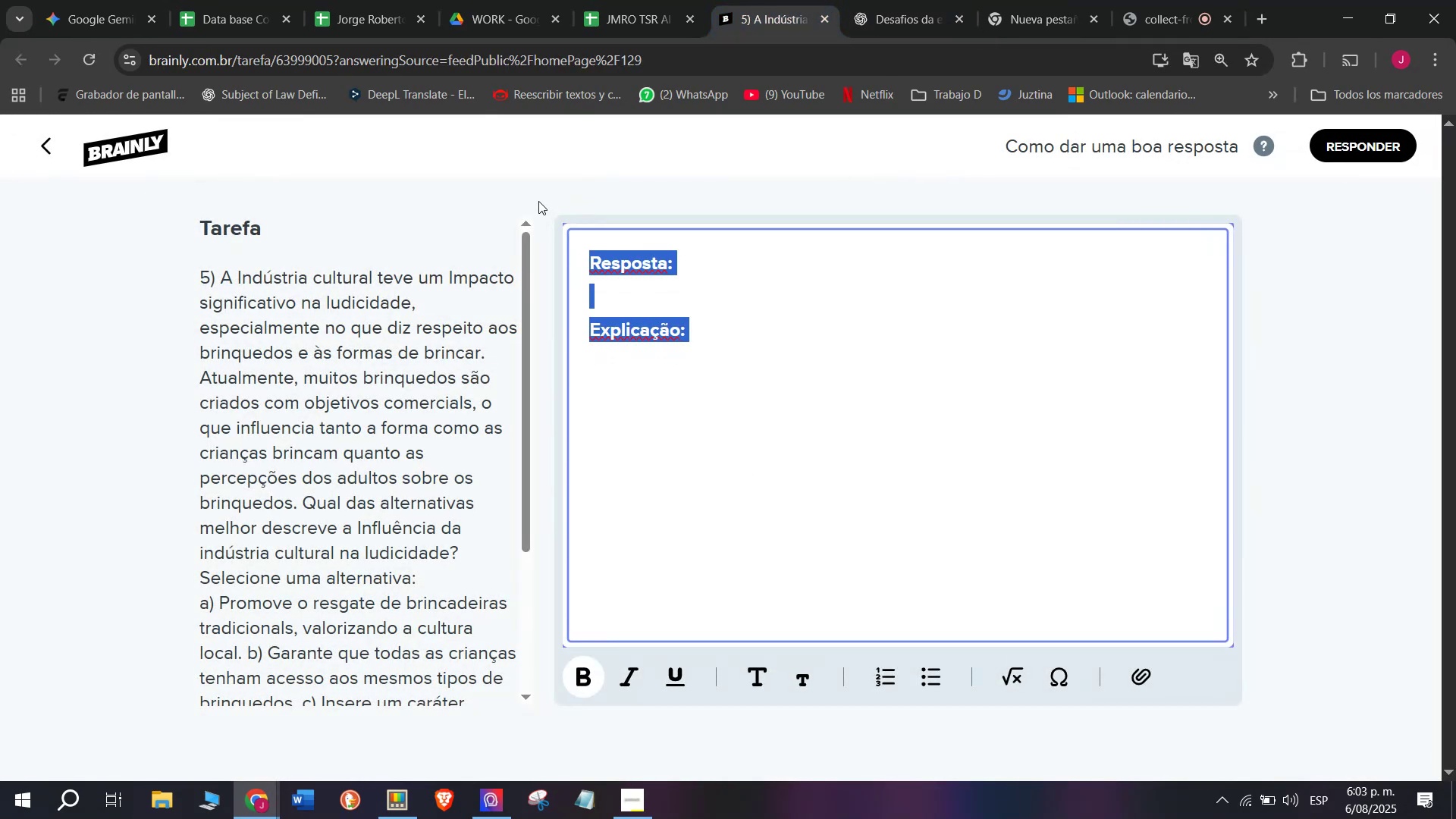 
wait(6.01)
 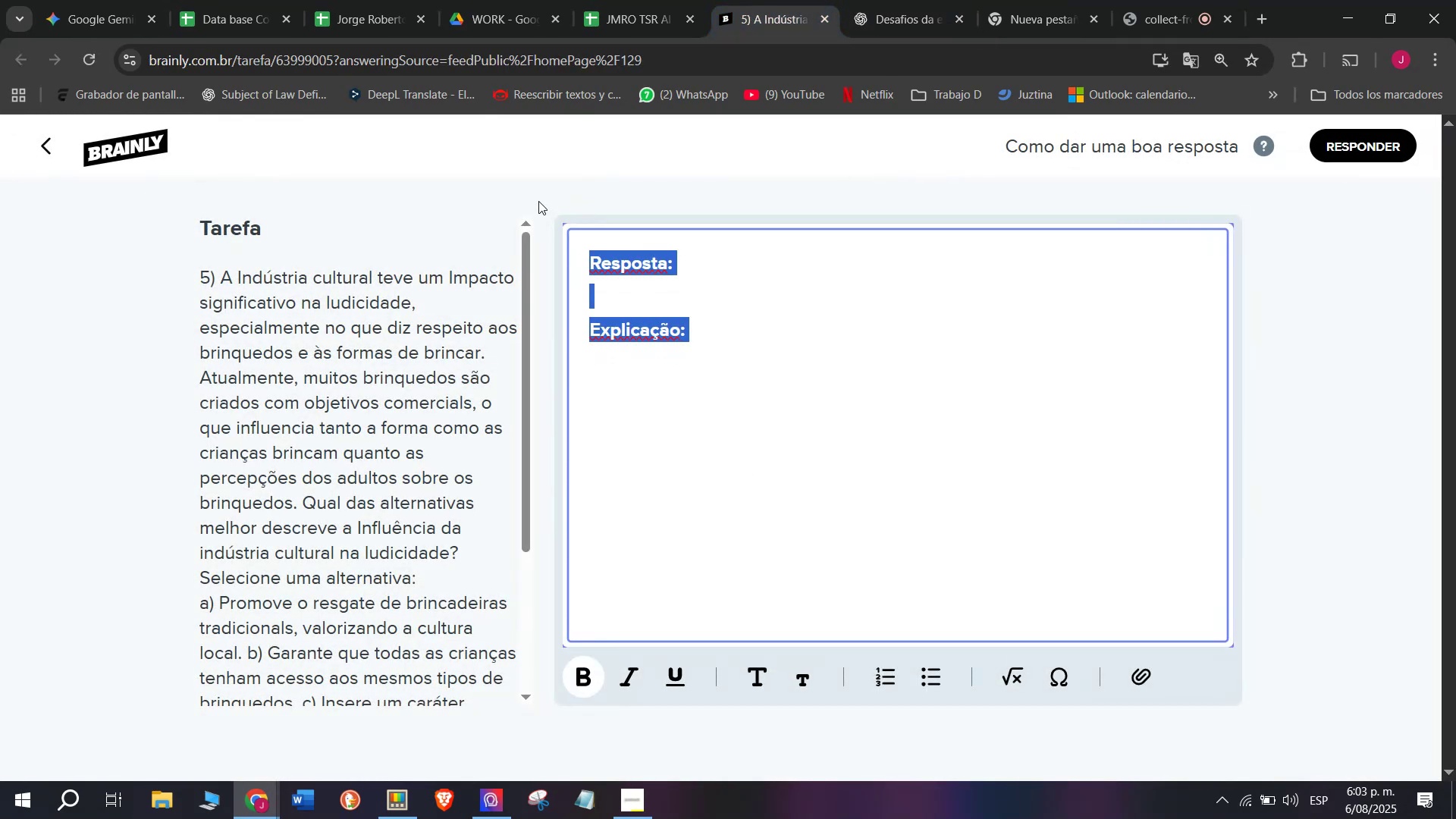 
key(C)
 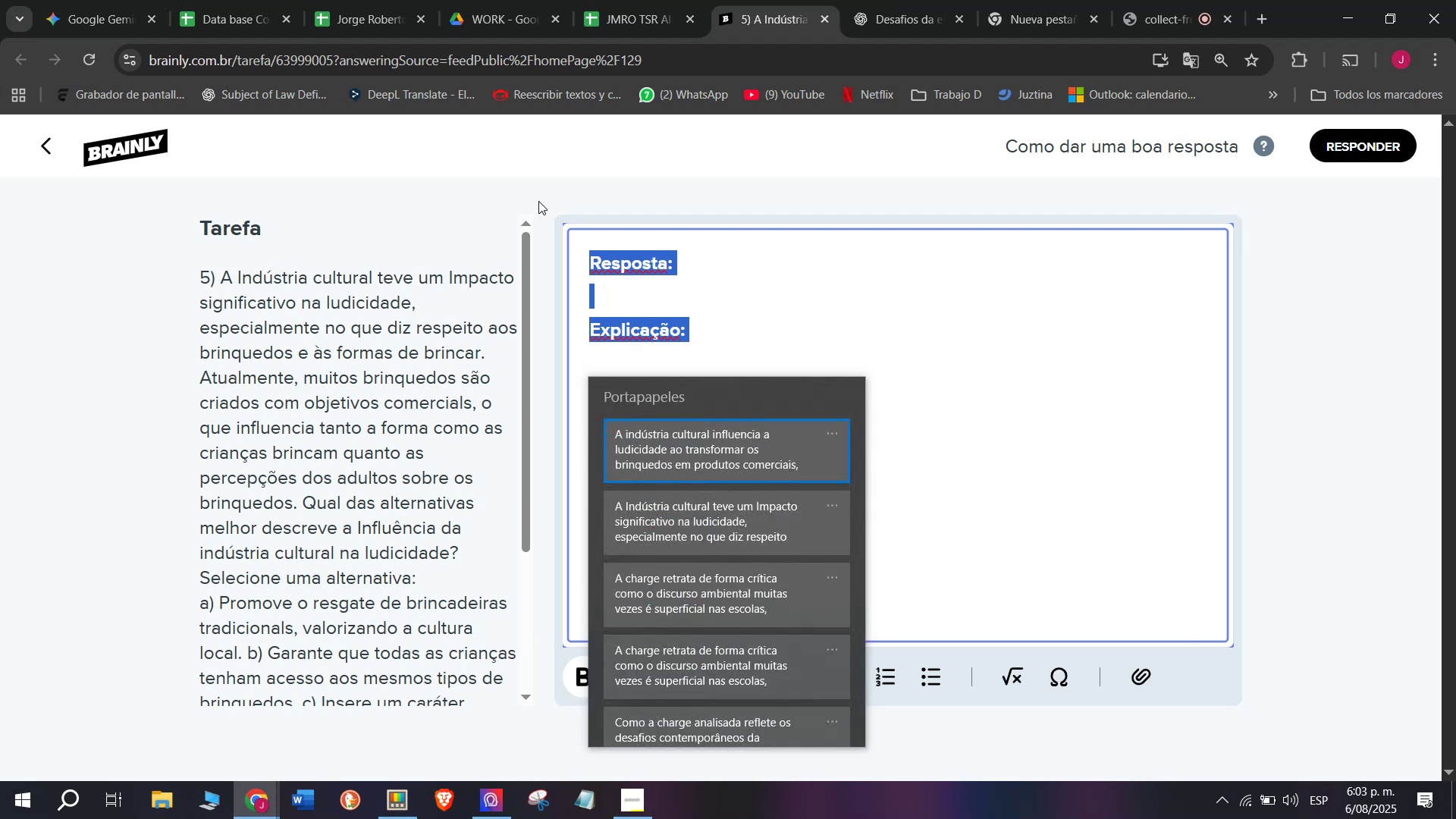 
key(Meta+MetaLeft)
 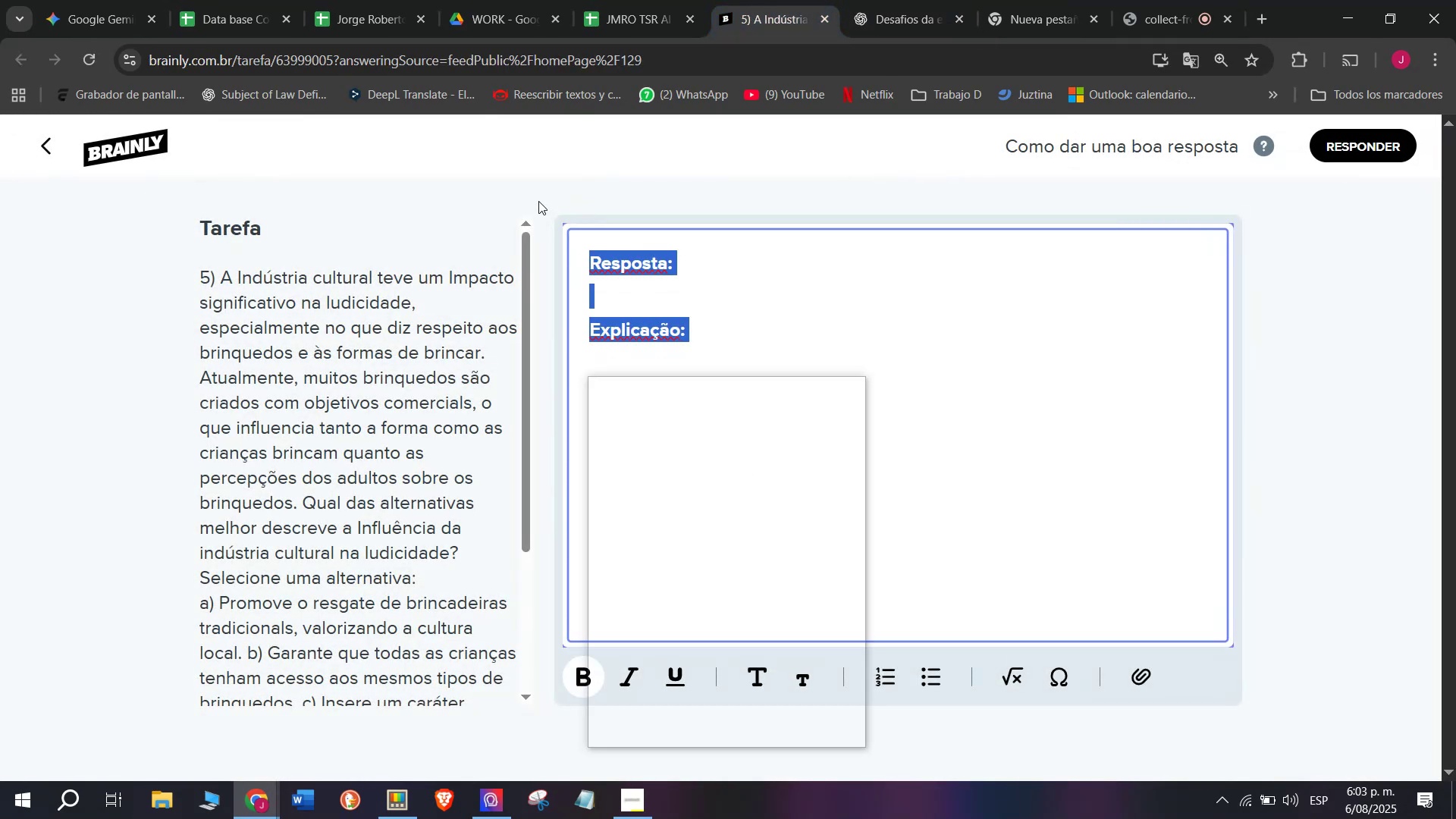 
key(Meta+V)
 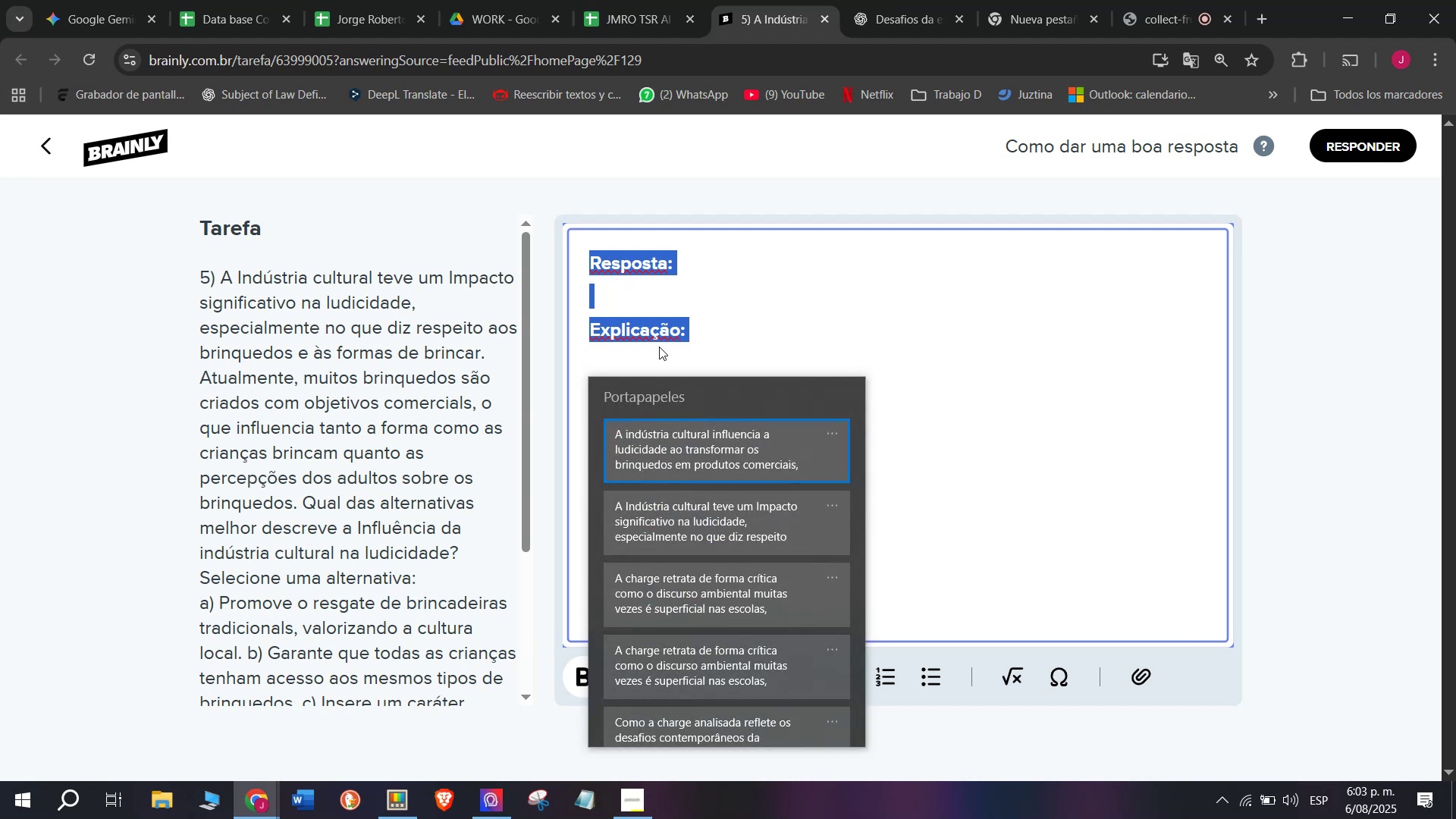 
left_click([666, 457])
 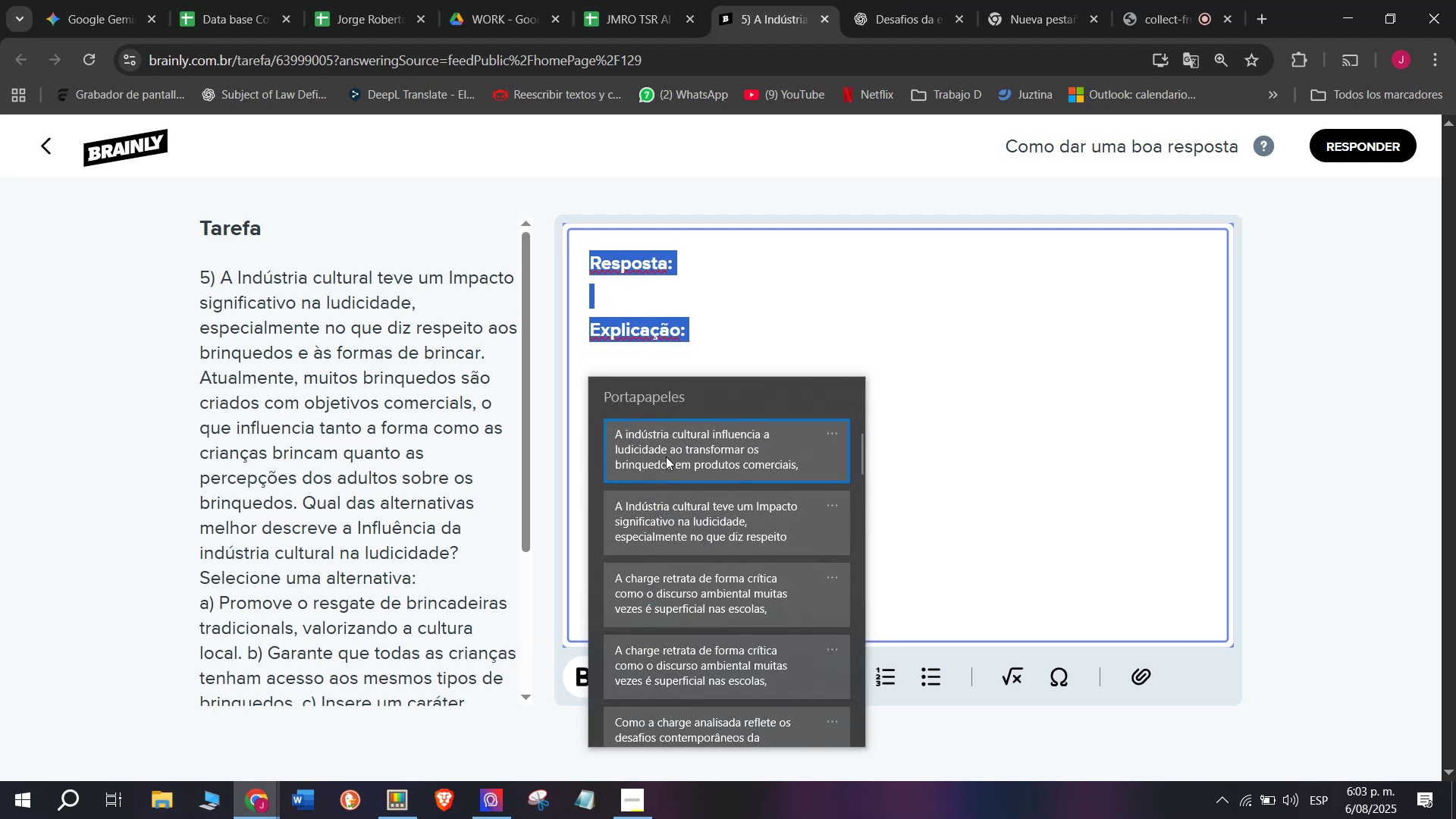 
key(Control+ControlLeft)
 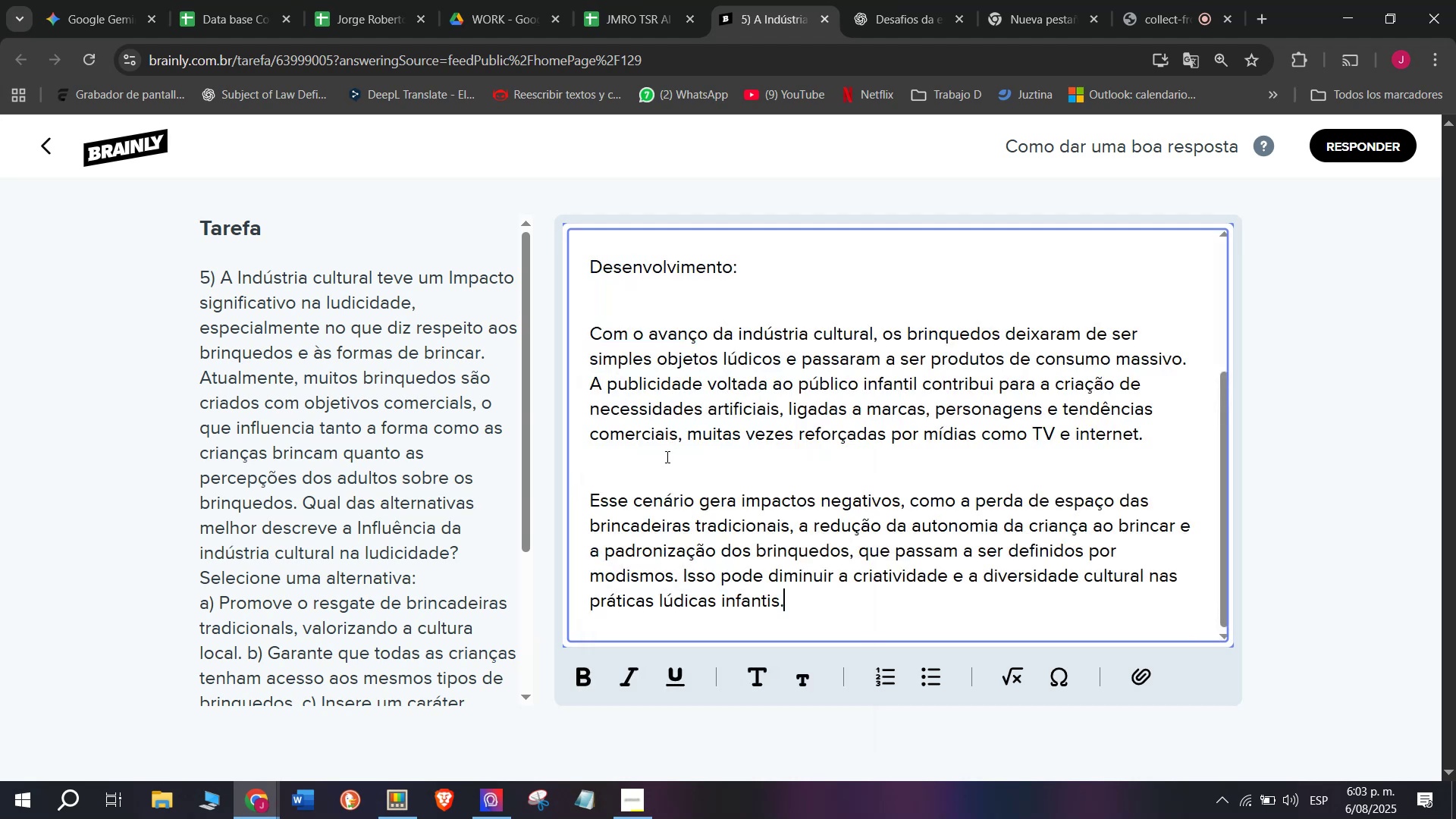 
key(Control+V)
 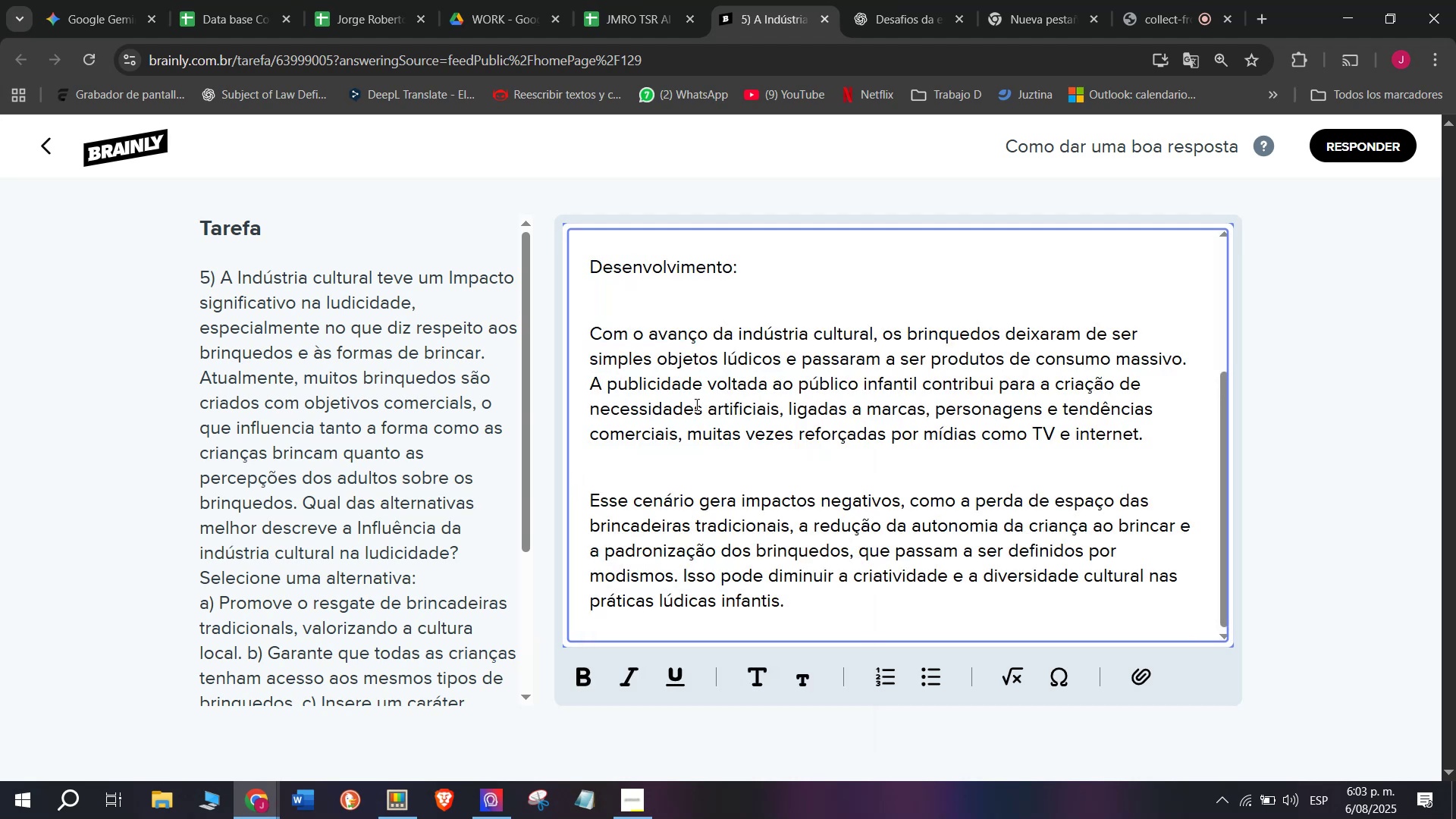 
scroll: coordinate [698, 400], scroll_direction: up, amount: 2.0
 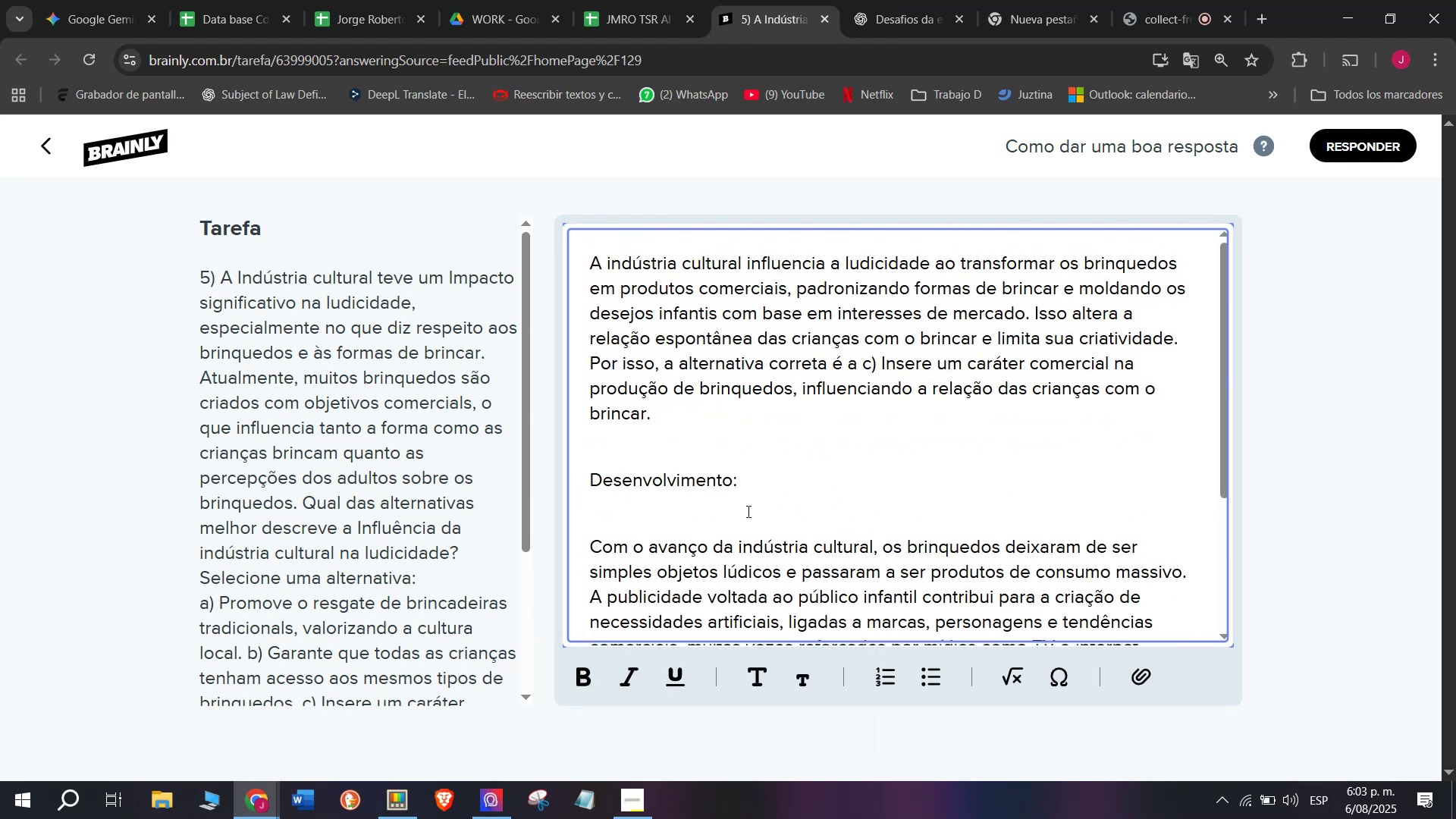 
left_click_drag(start_coordinate=[747, 511], to_coordinate=[546, 473])
 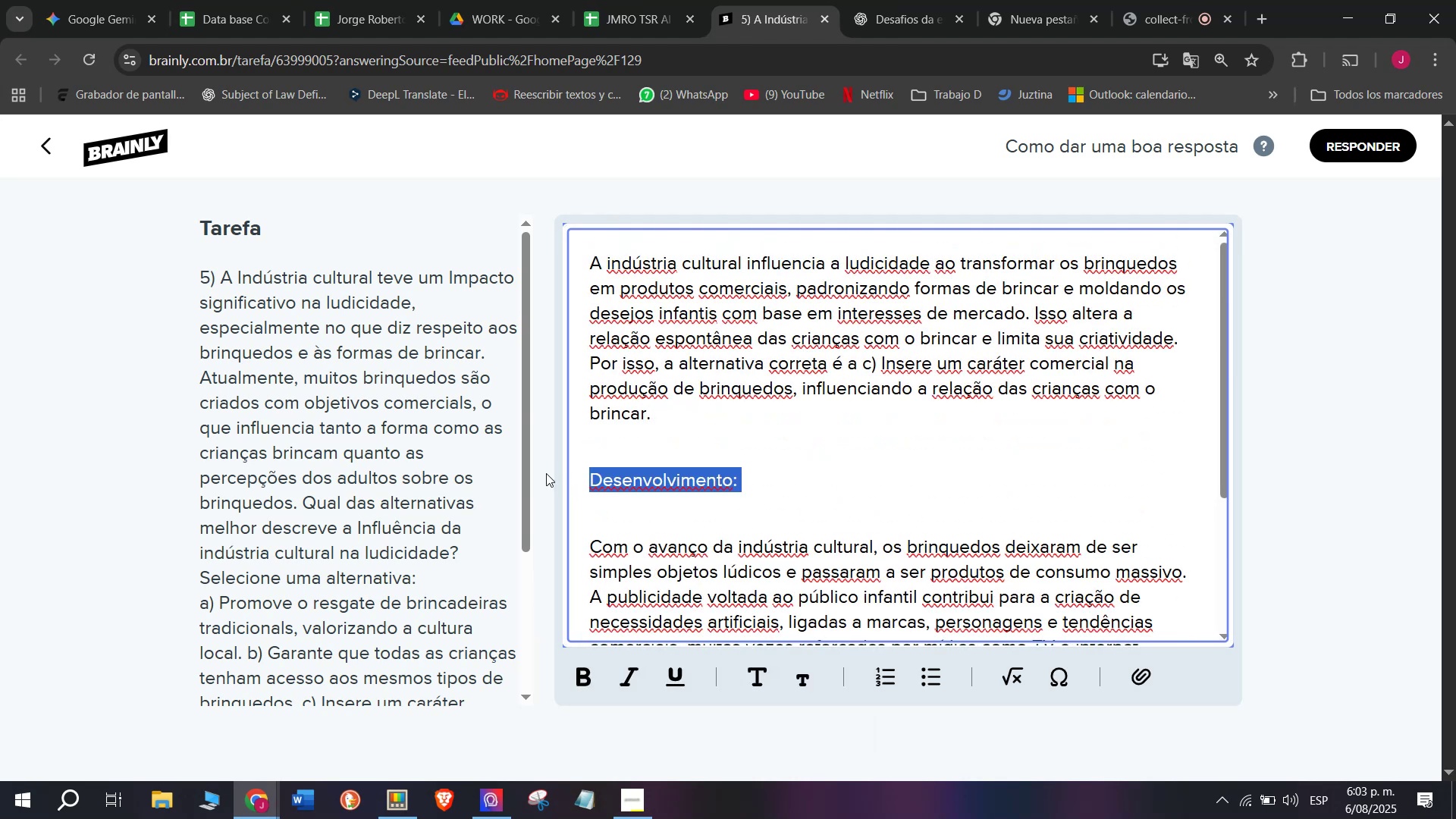 
key(Backspace)
 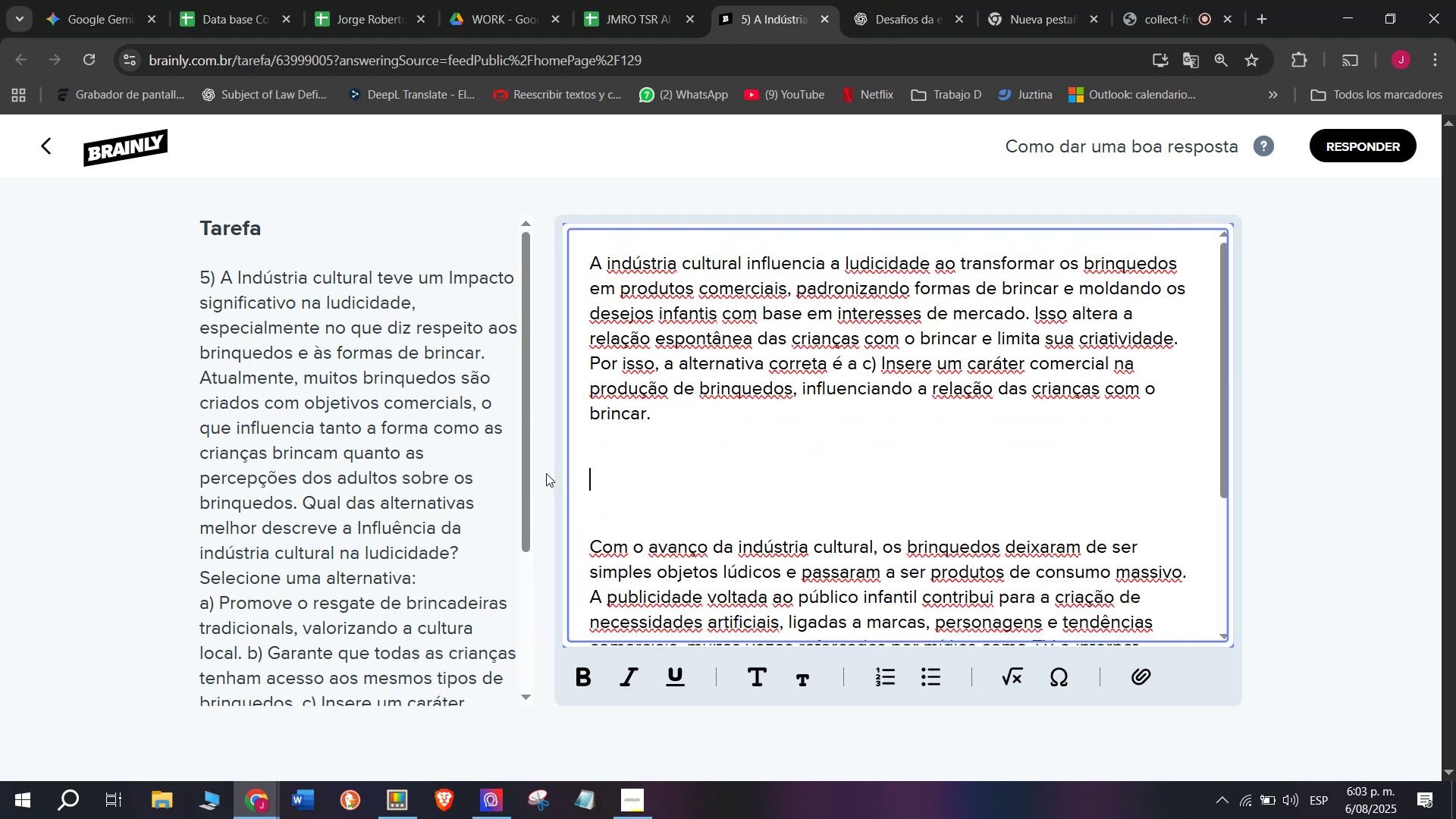 
key(Backspace)
 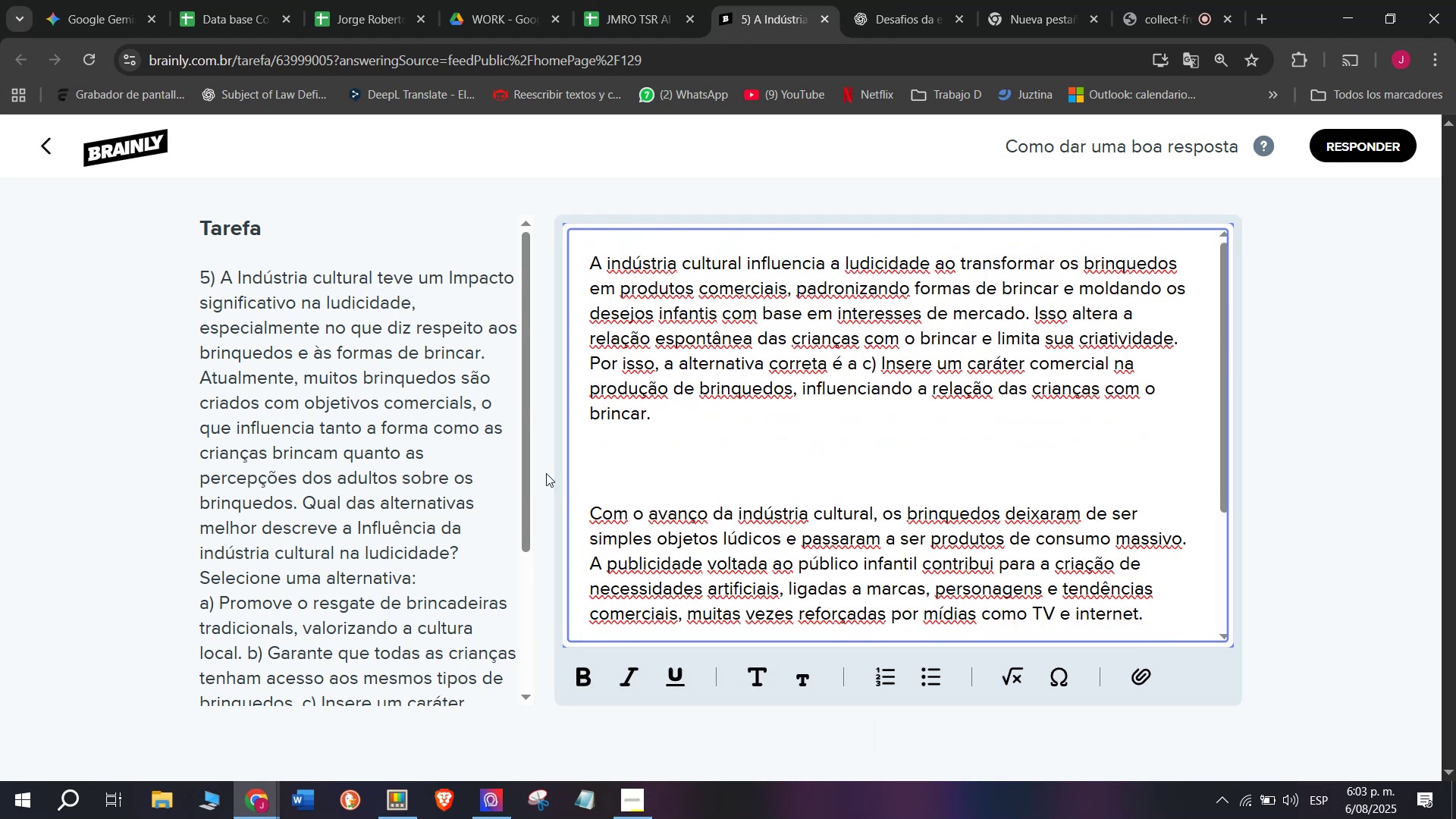 
key(Backspace)
 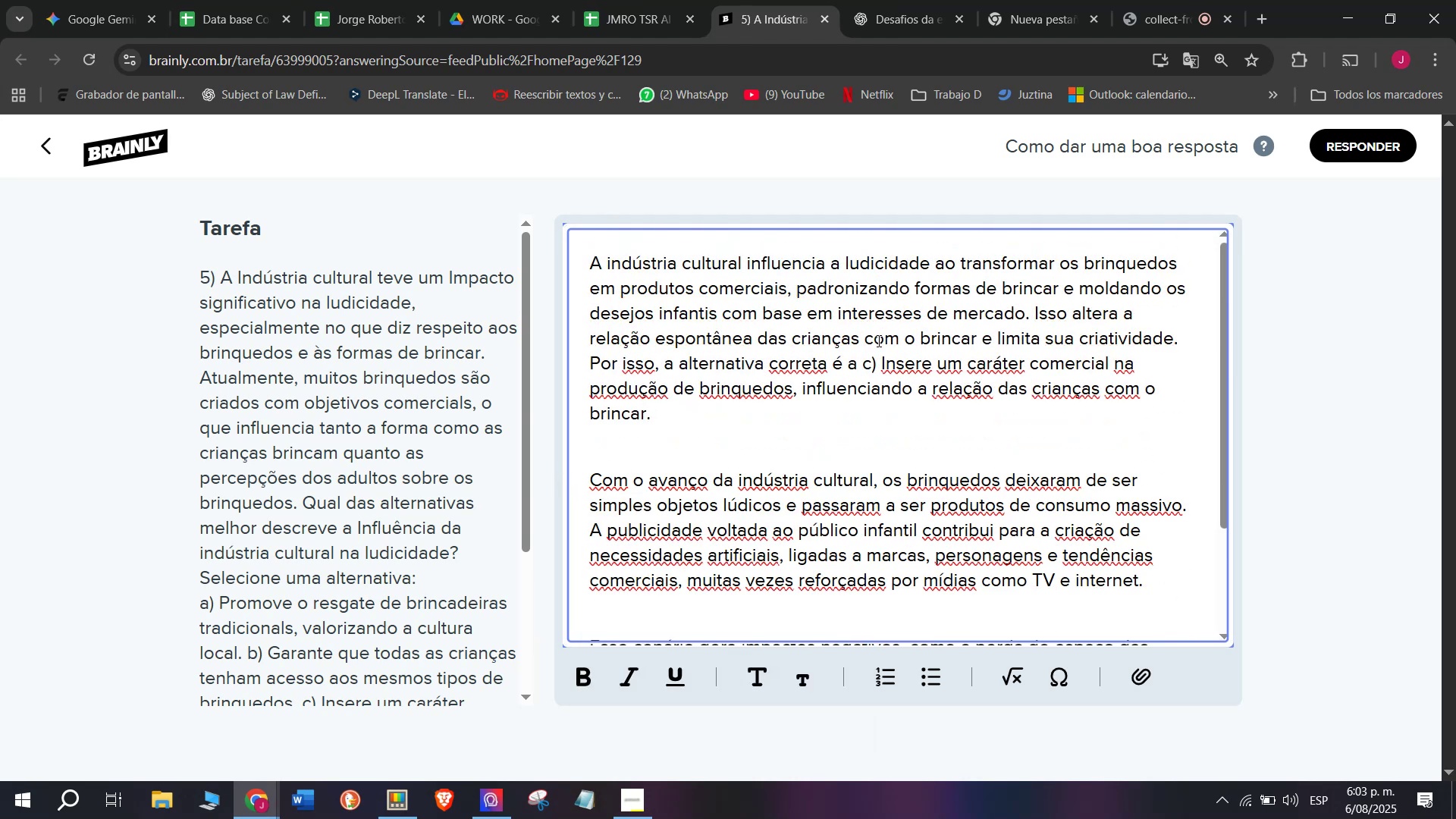 
wait(5.19)
 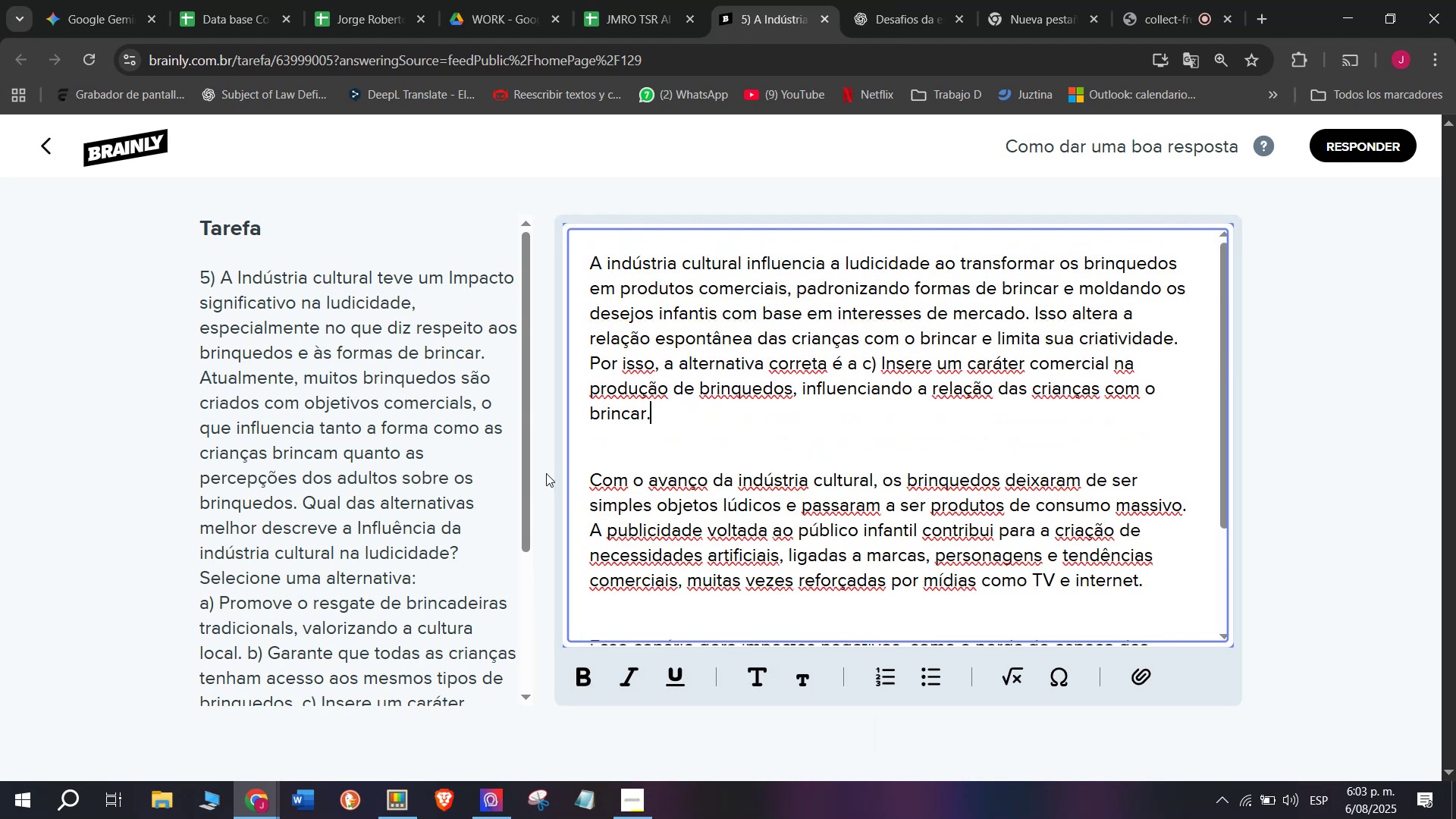 
left_click([871, 372])
 